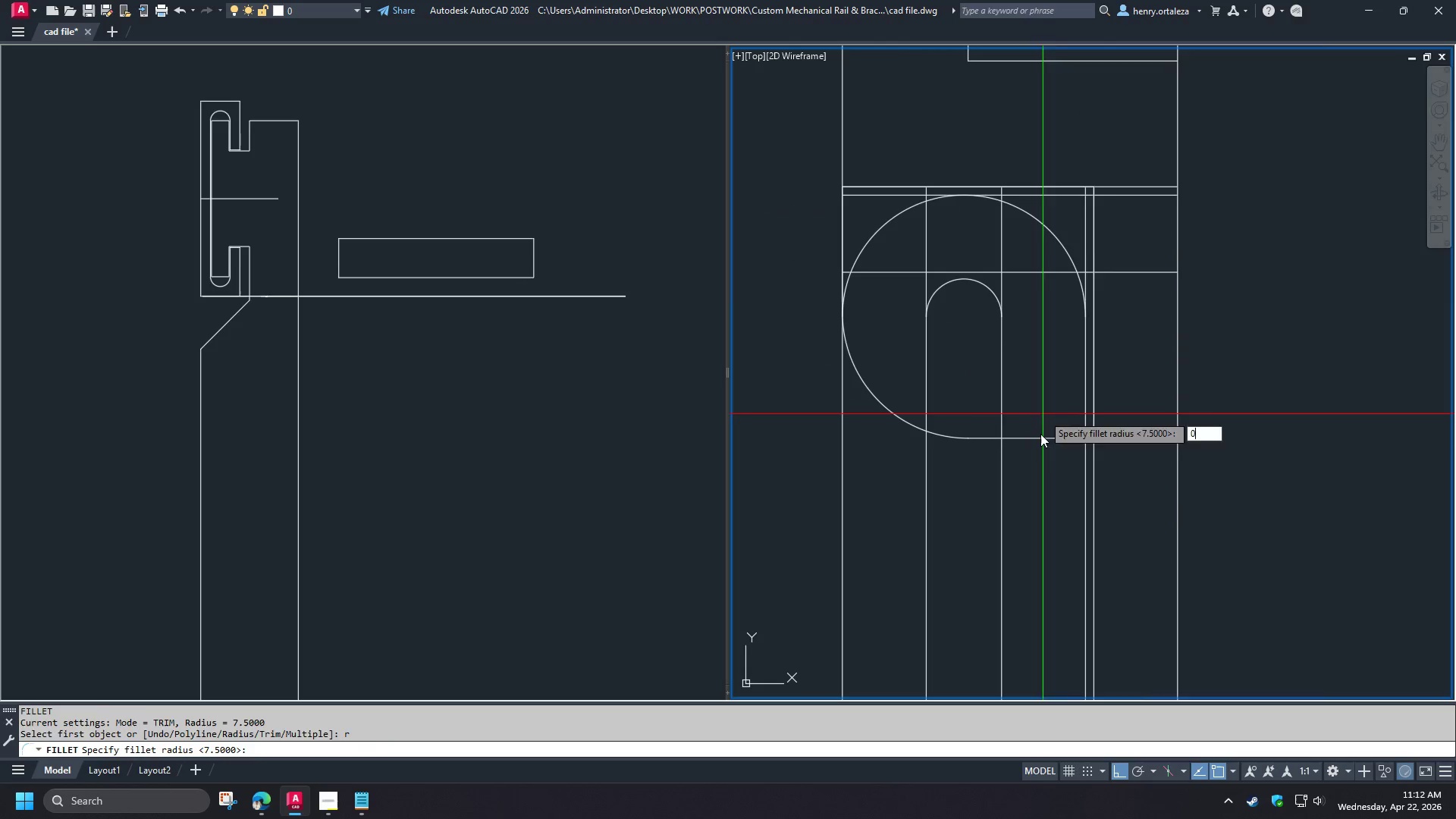 
key(Space)
 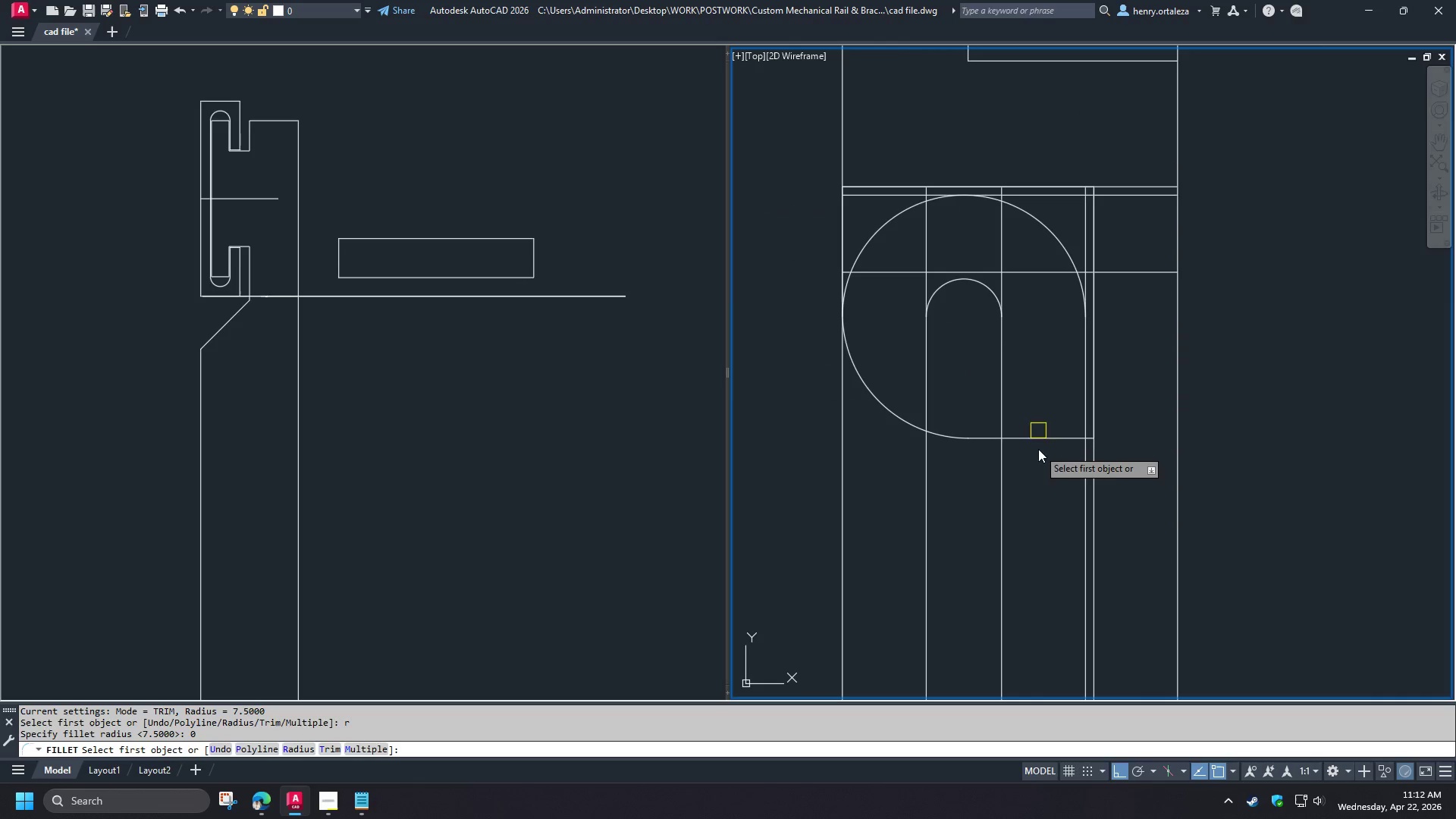 
left_click([1037, 435])
 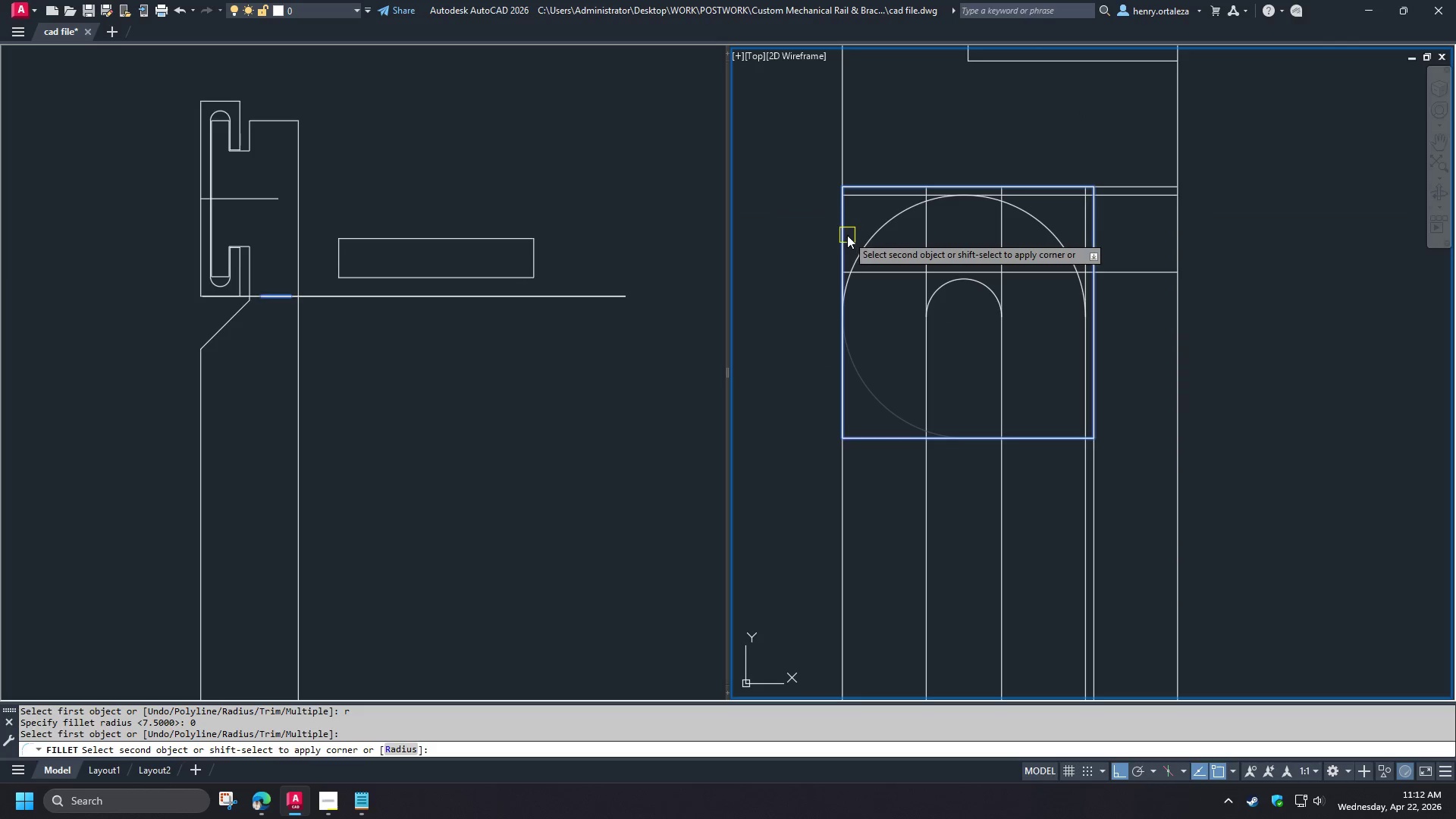 
left_click([847, 237])
 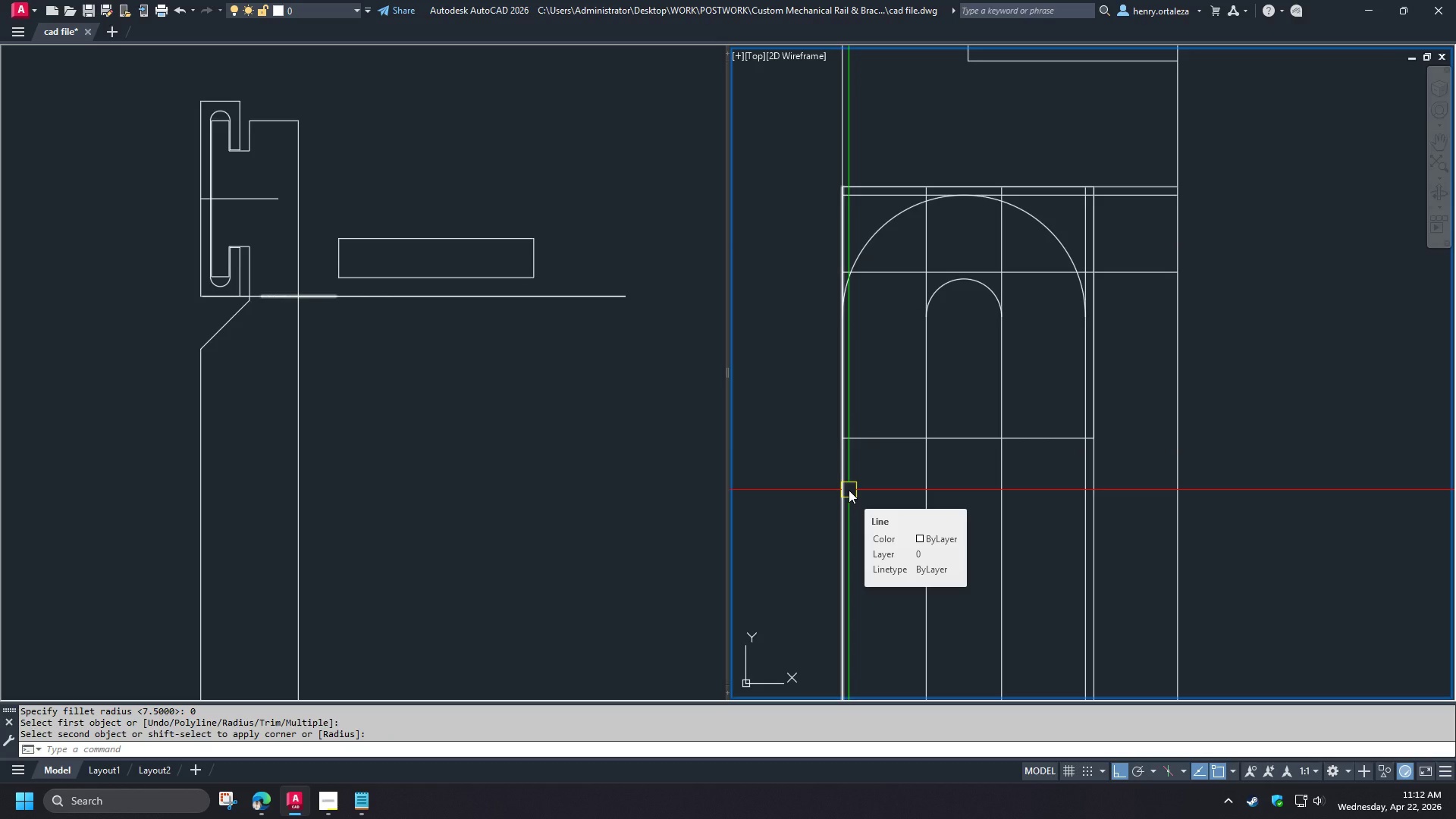 
wait(14.11)
 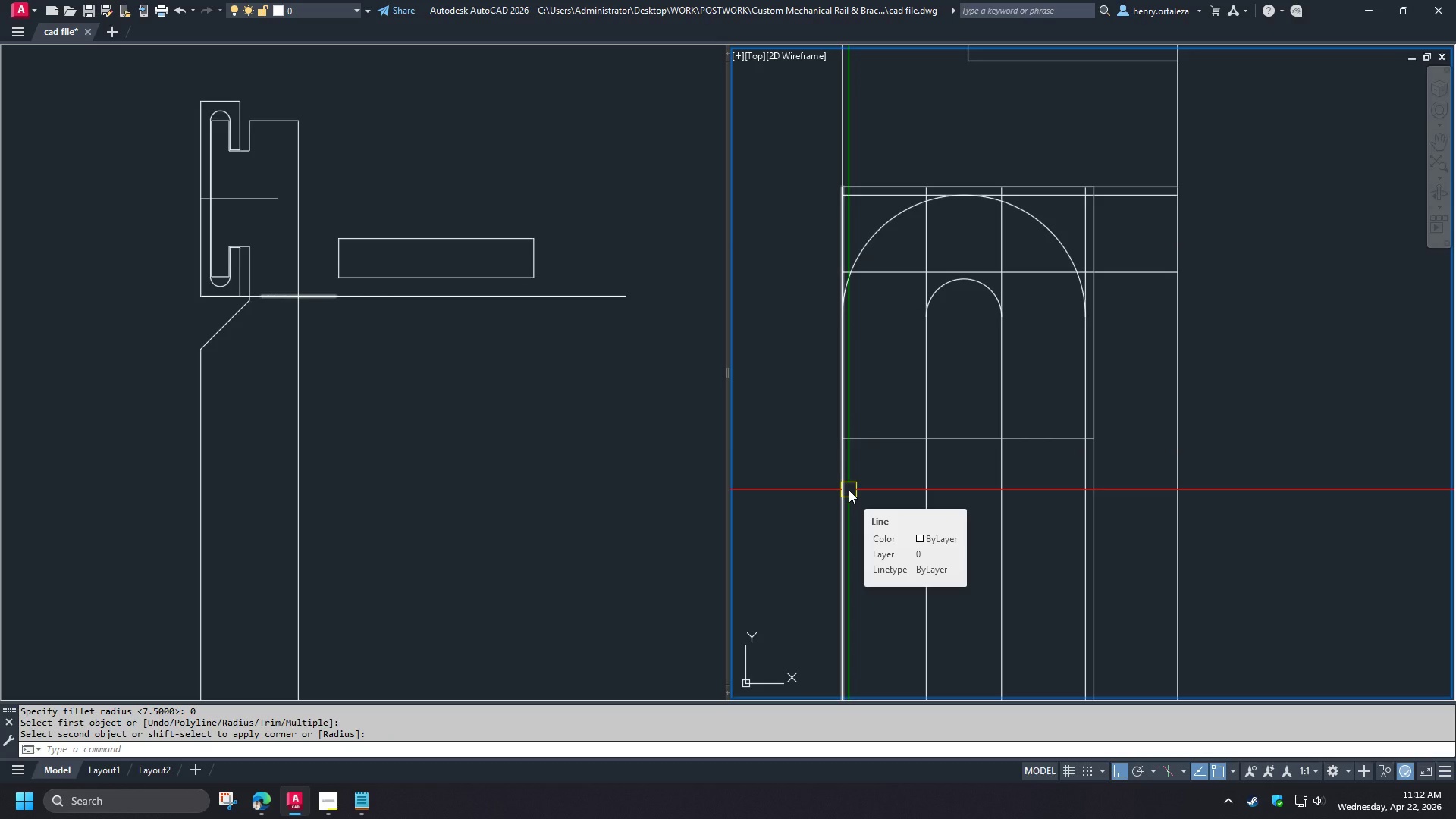 
key(F)
 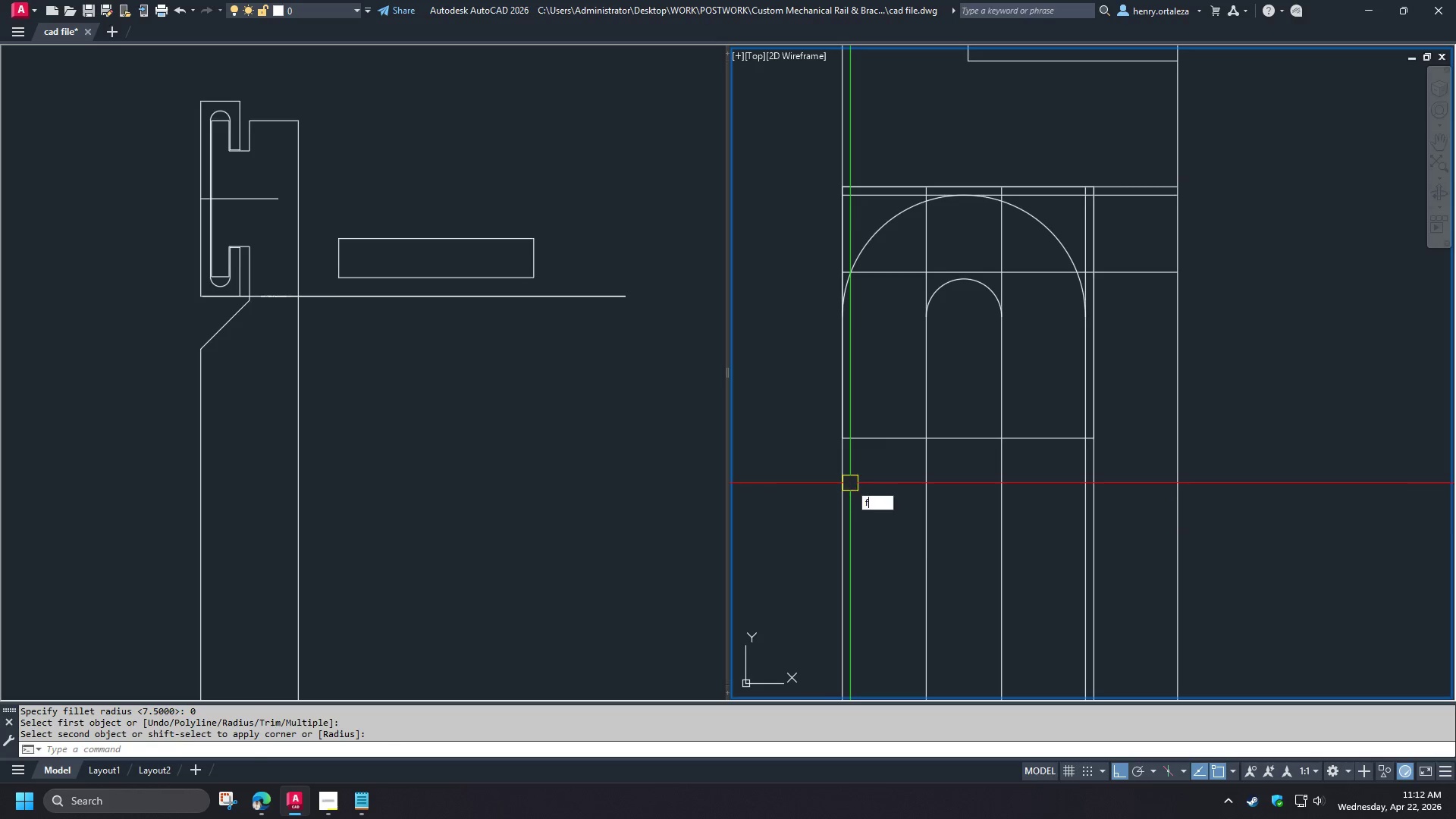 
key(Space)
 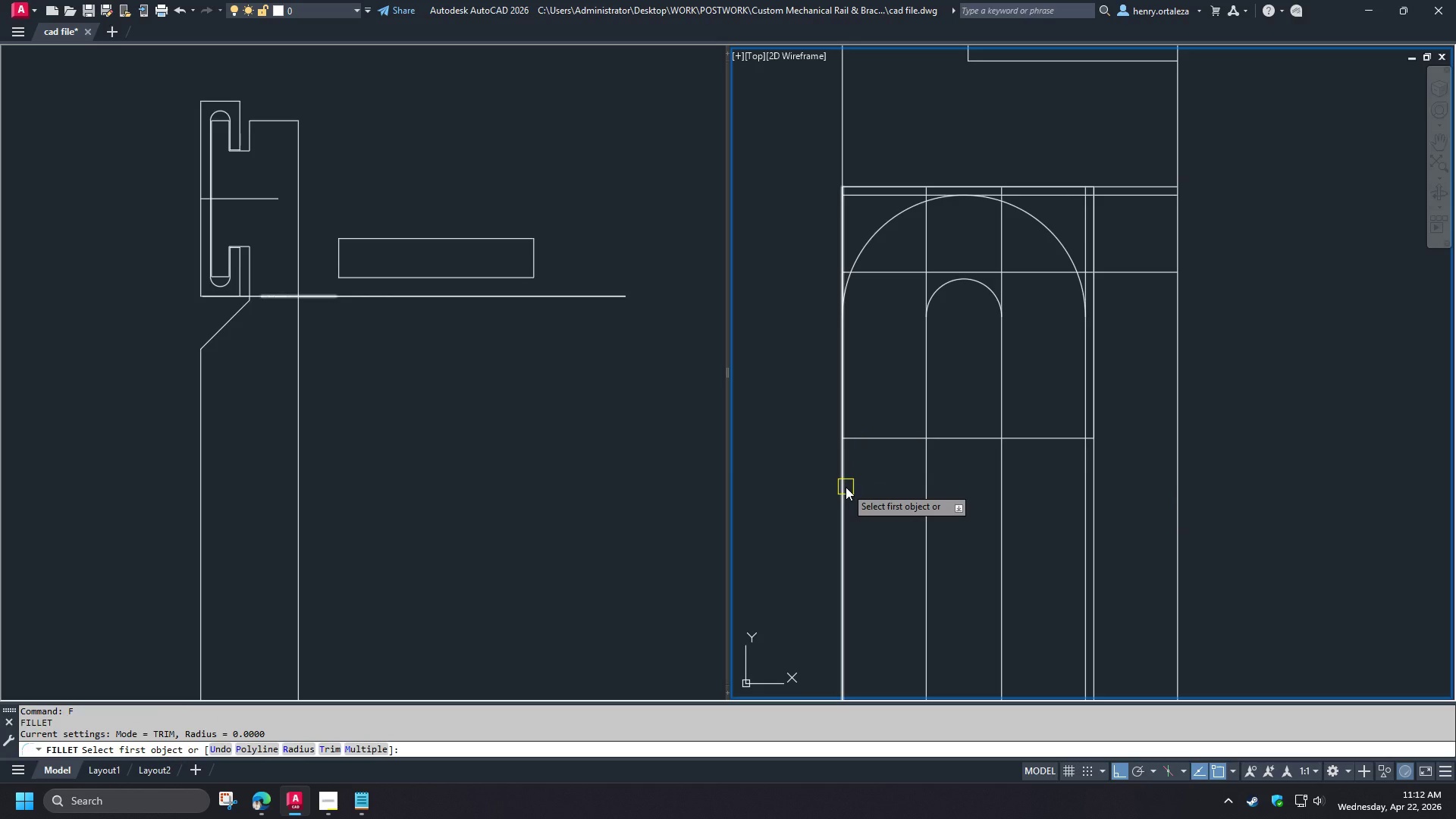 
left_click([846, 487])
 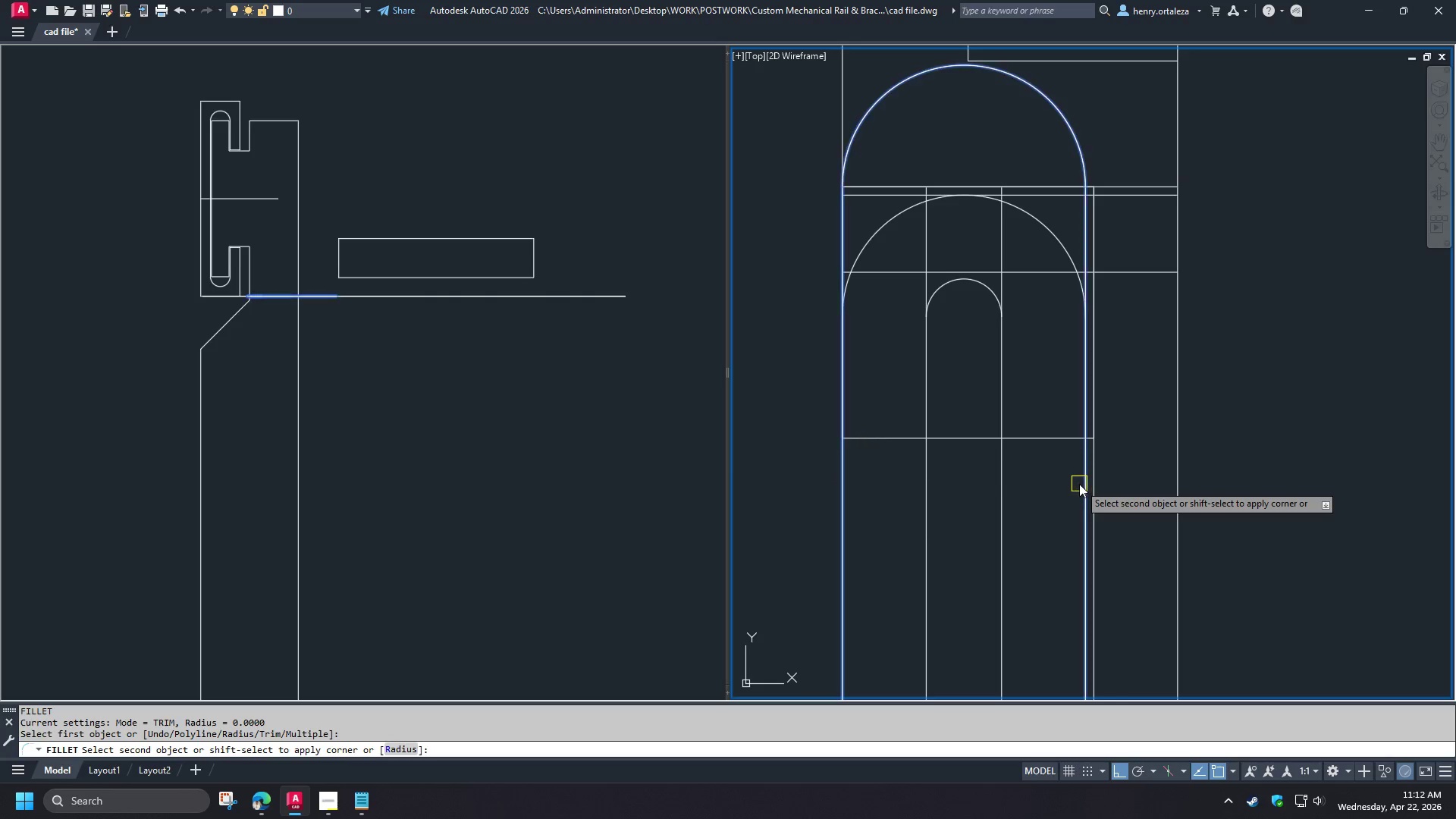 
left_click([1079, 484])
 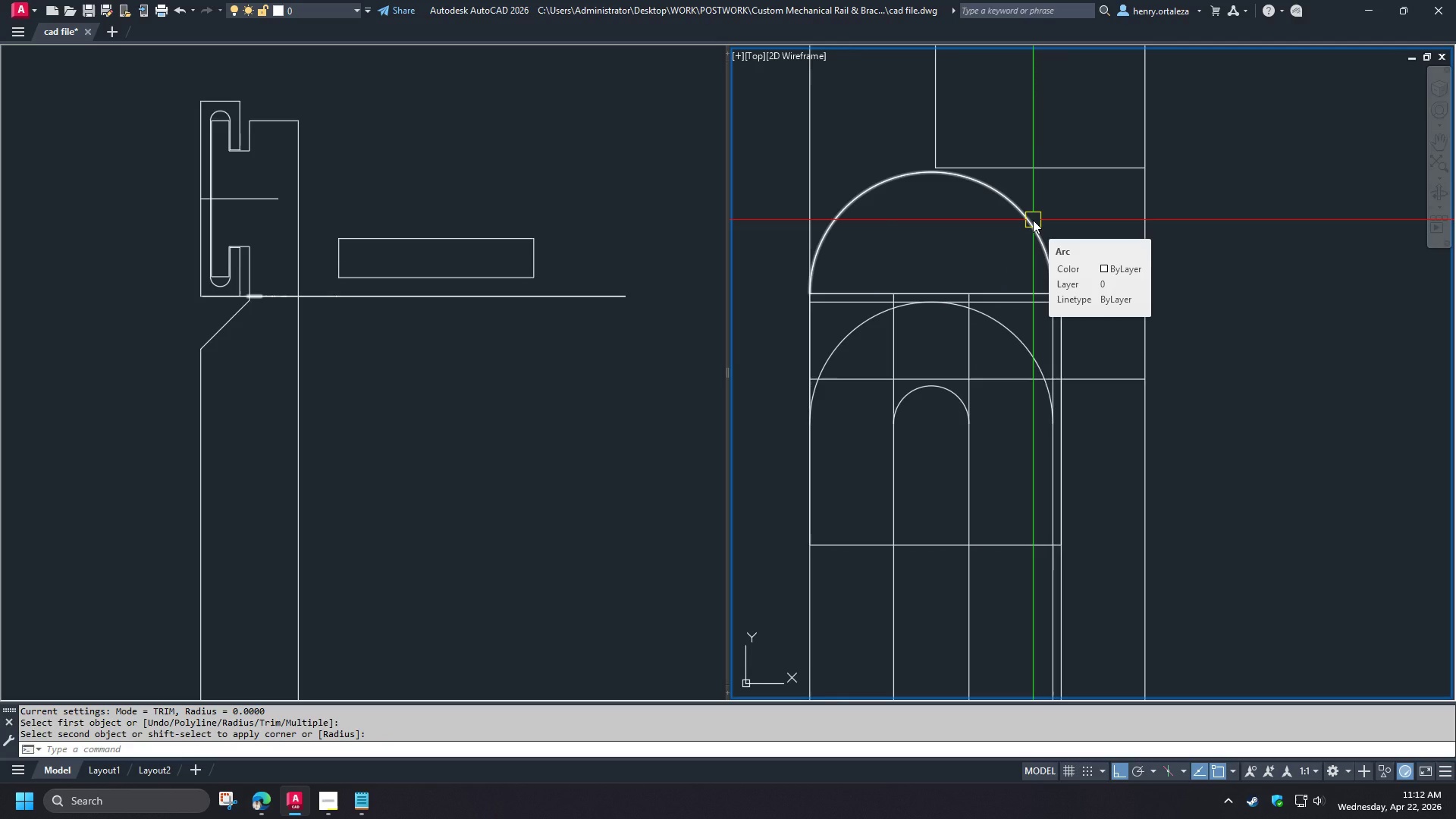 
left_click([1033, 220])
 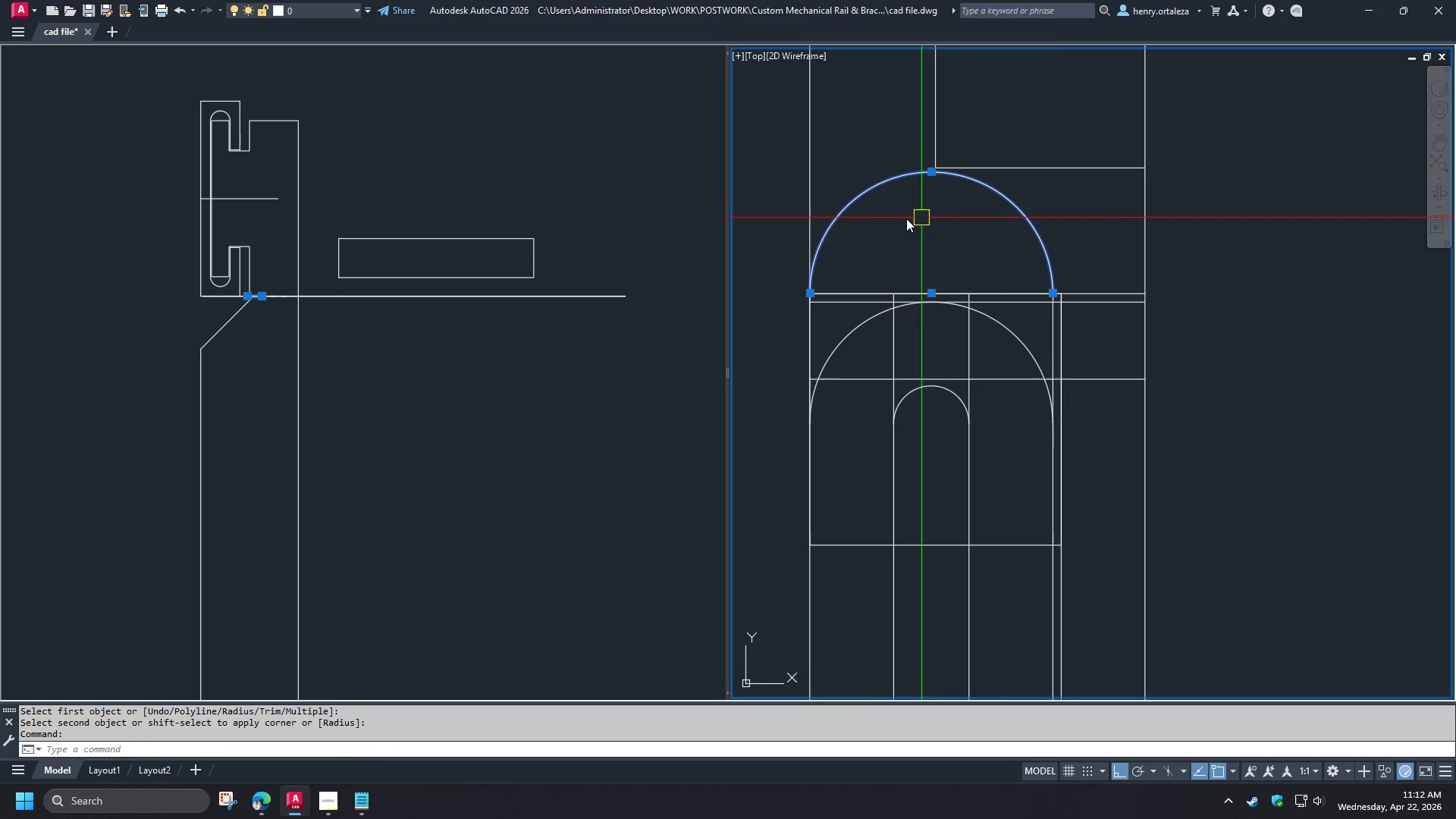 
scroll: coordinate [911, 226], scroll_direction: down, amount: 2.0
 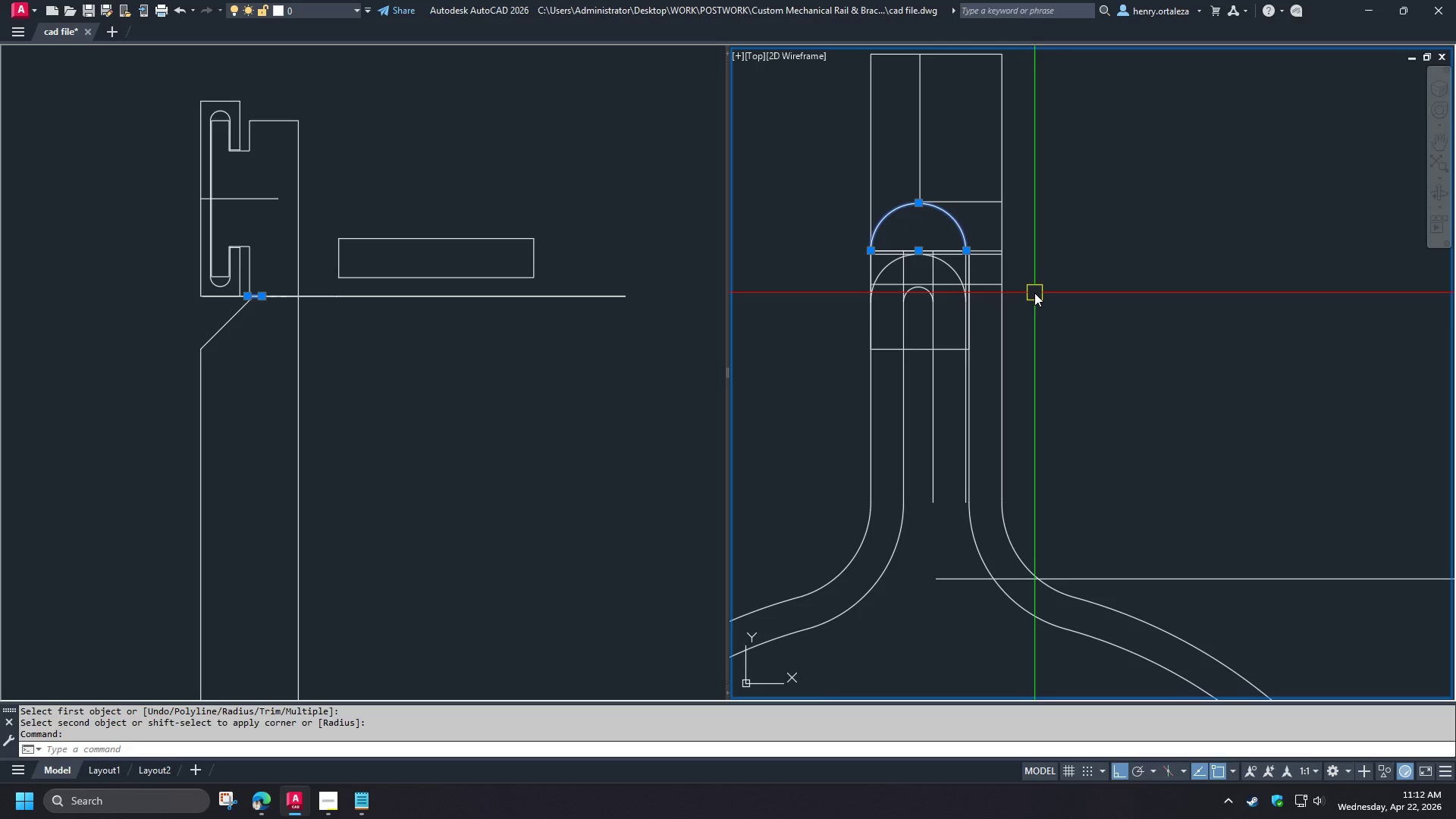 
wait(6.24)
 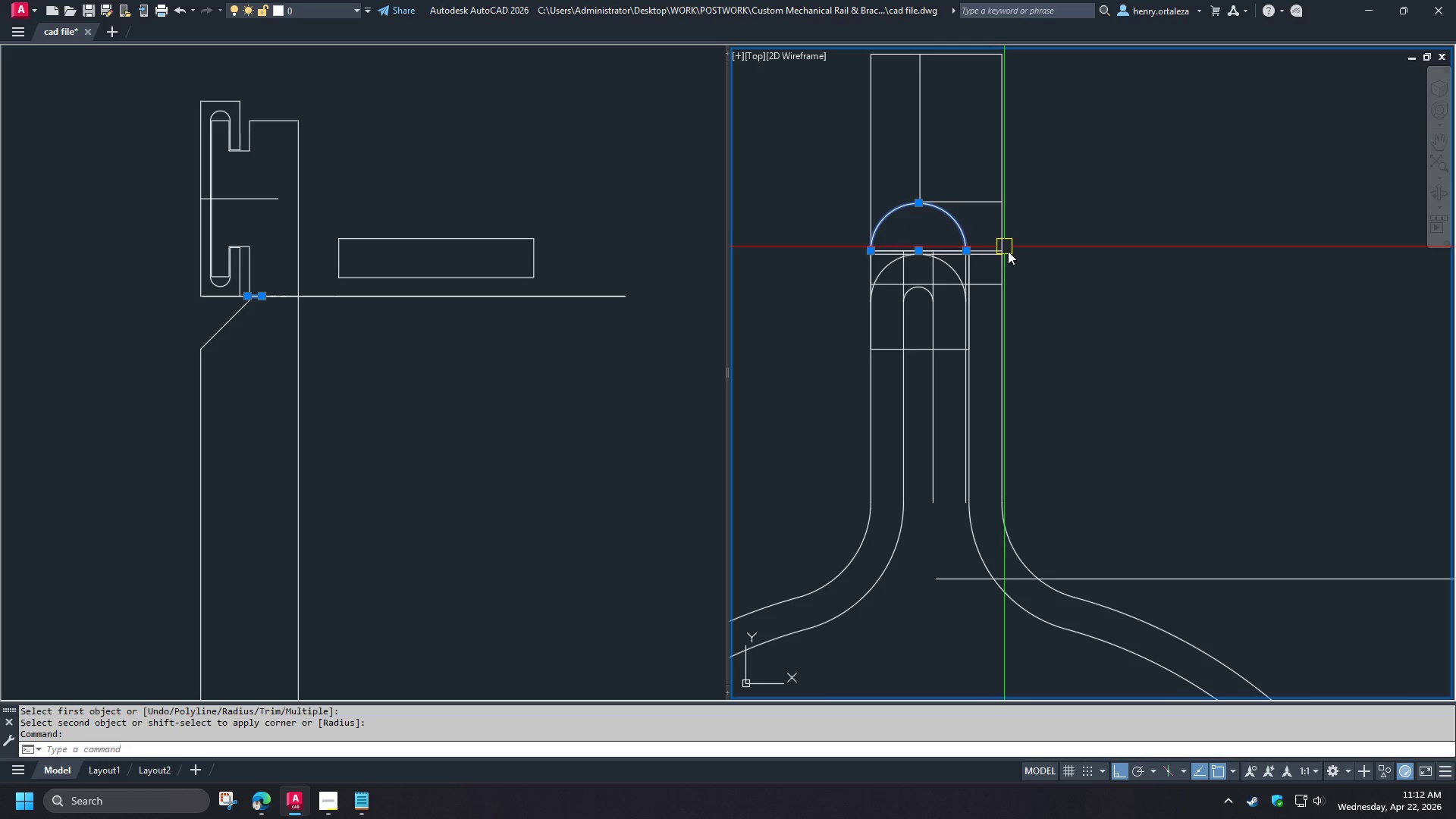 
scroll: coordinate [1037, 290], scroll_direction: up, amount: 1.0
 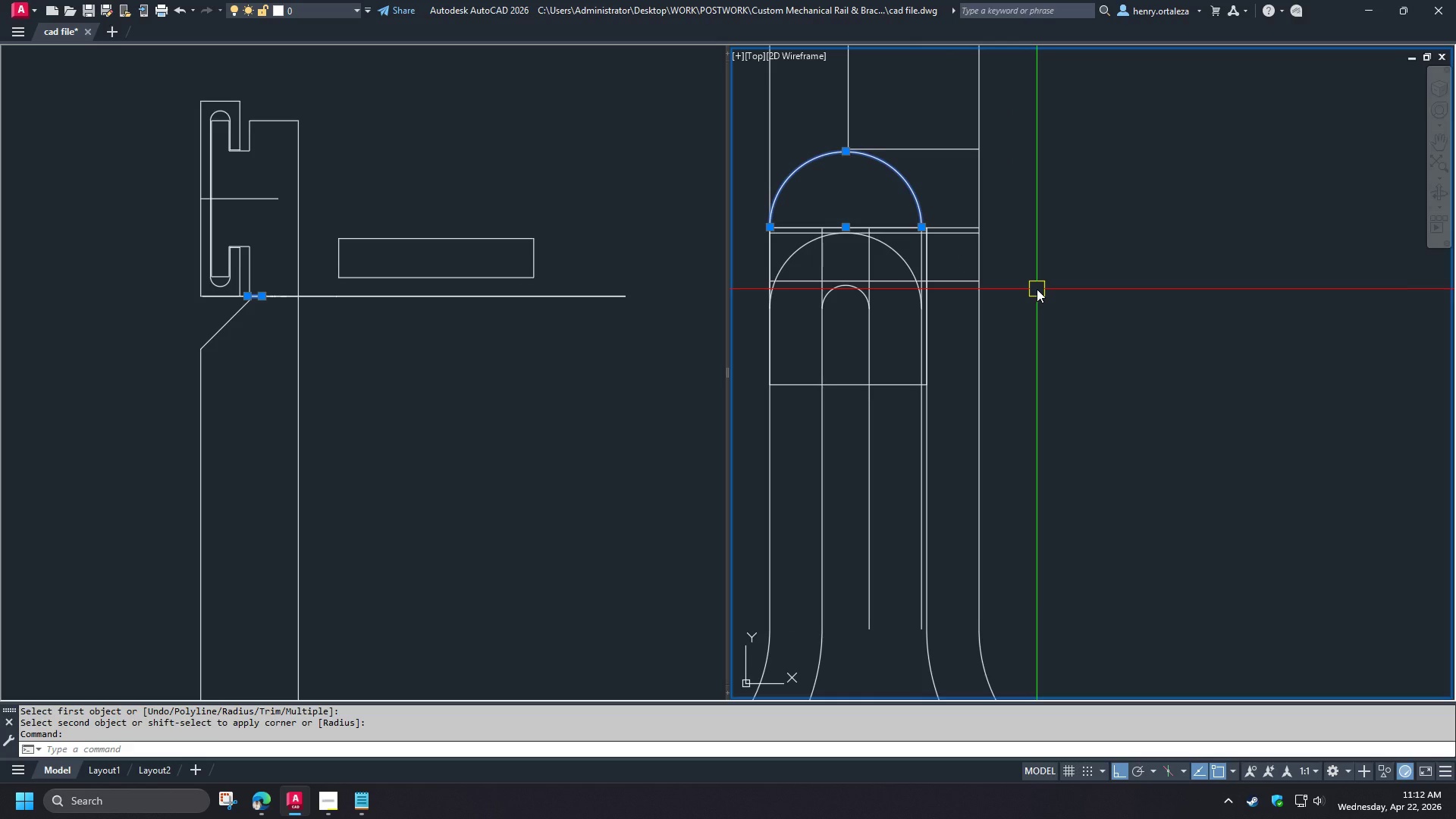 
wait(6.08)
 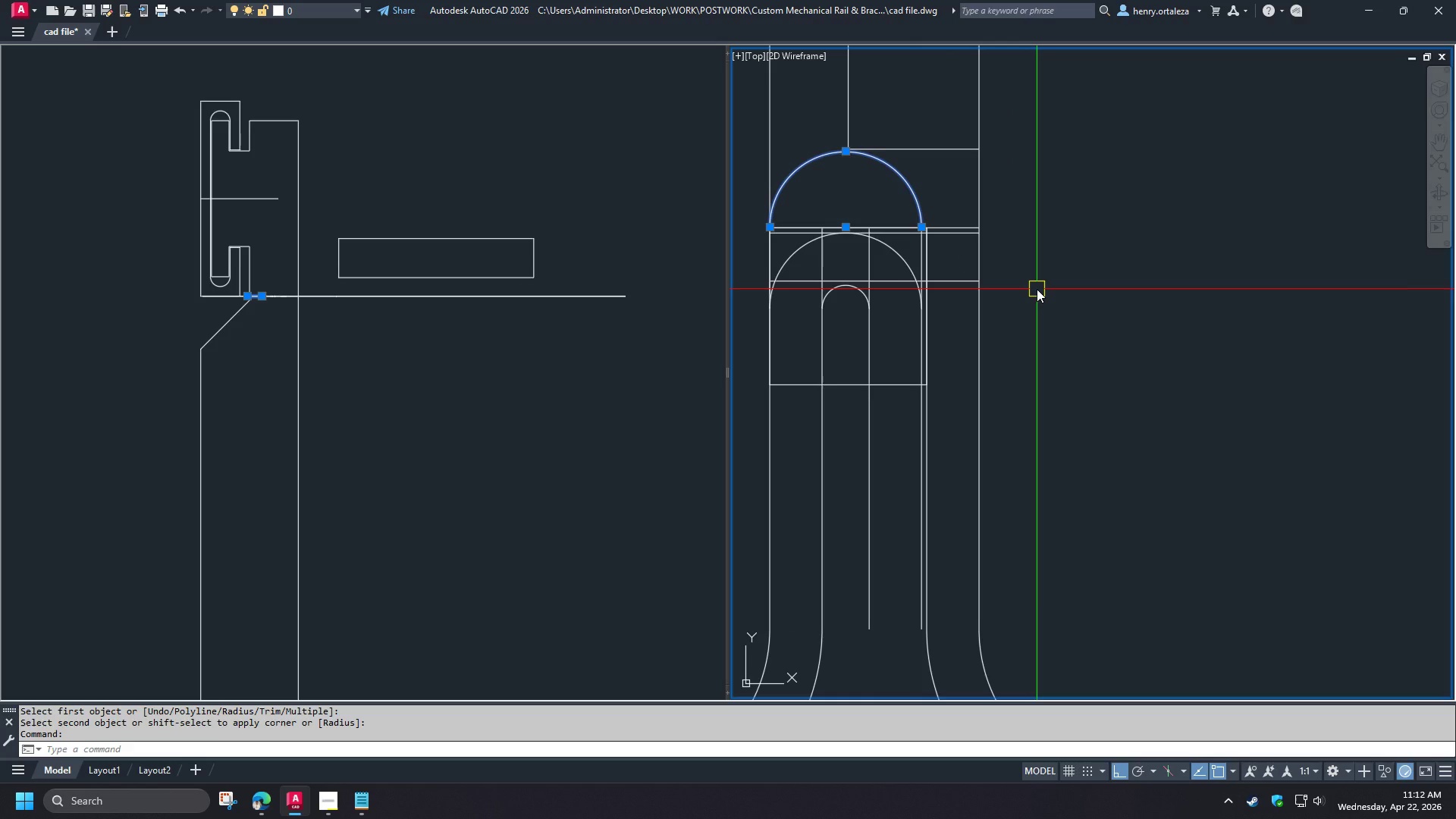 
key(Escape)
 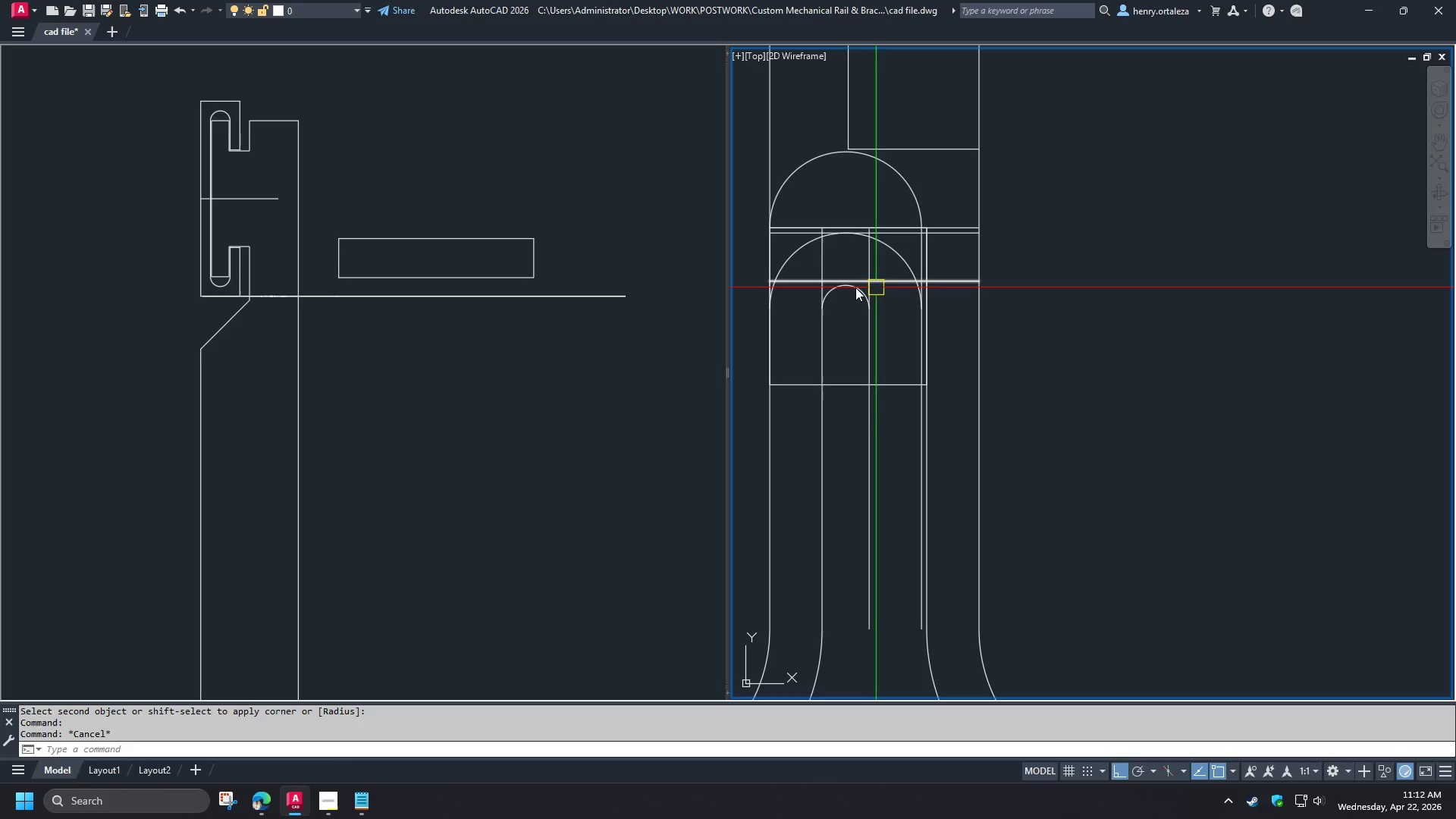 
scroll: coordinate [841, 287], scroll_direction: up, amount: 1.0
 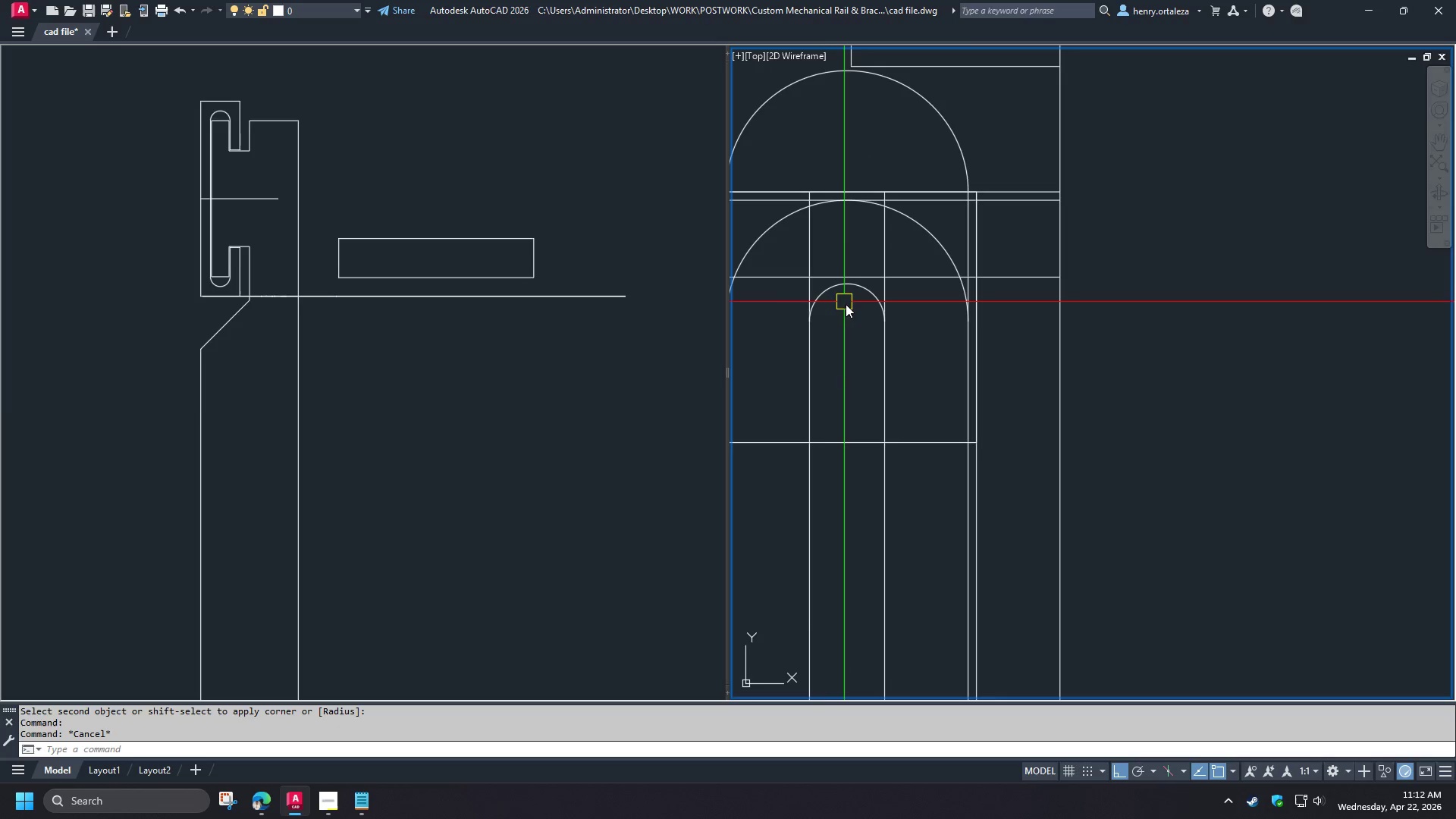 
key(C)
 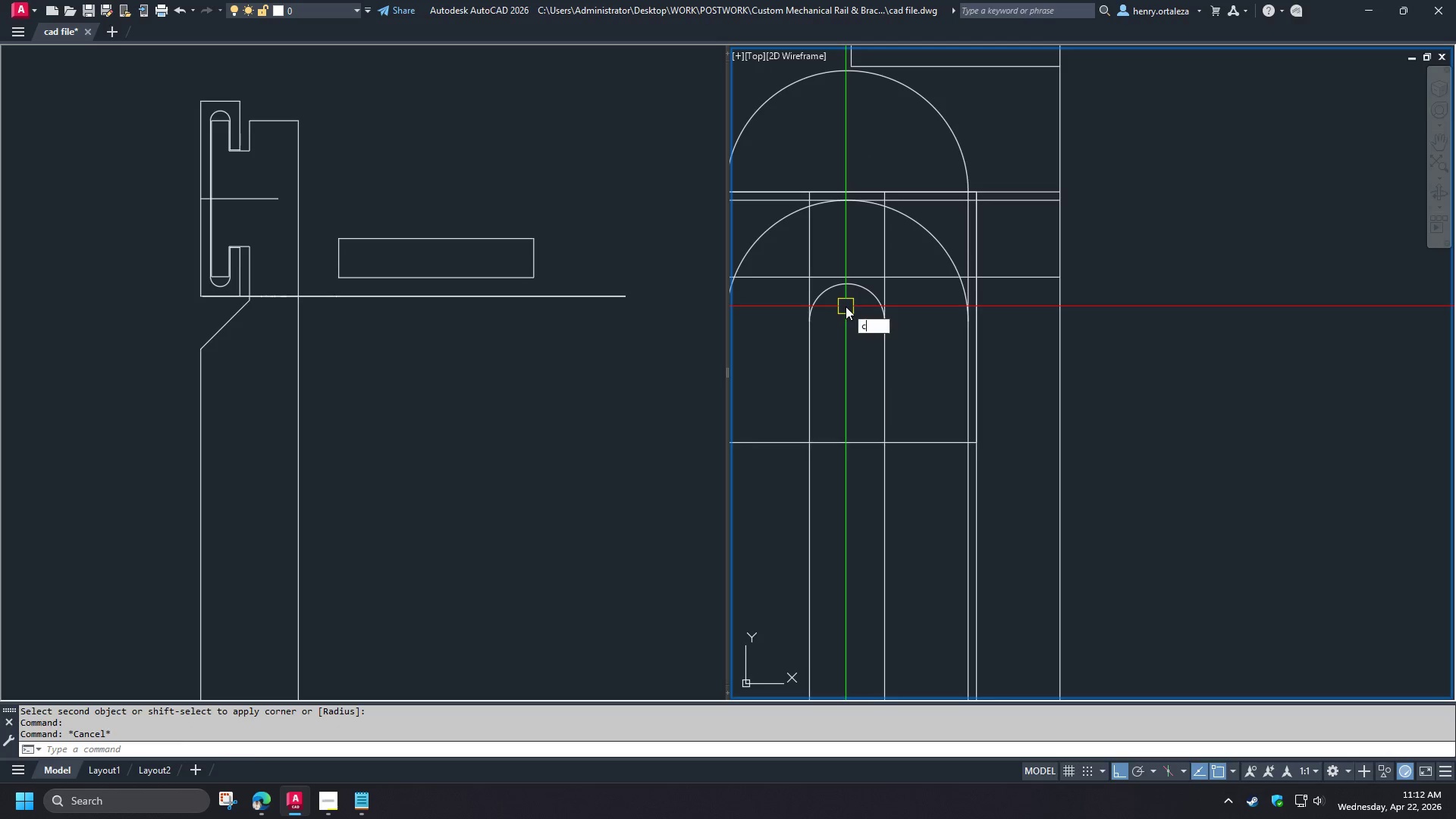 
key(Space)
 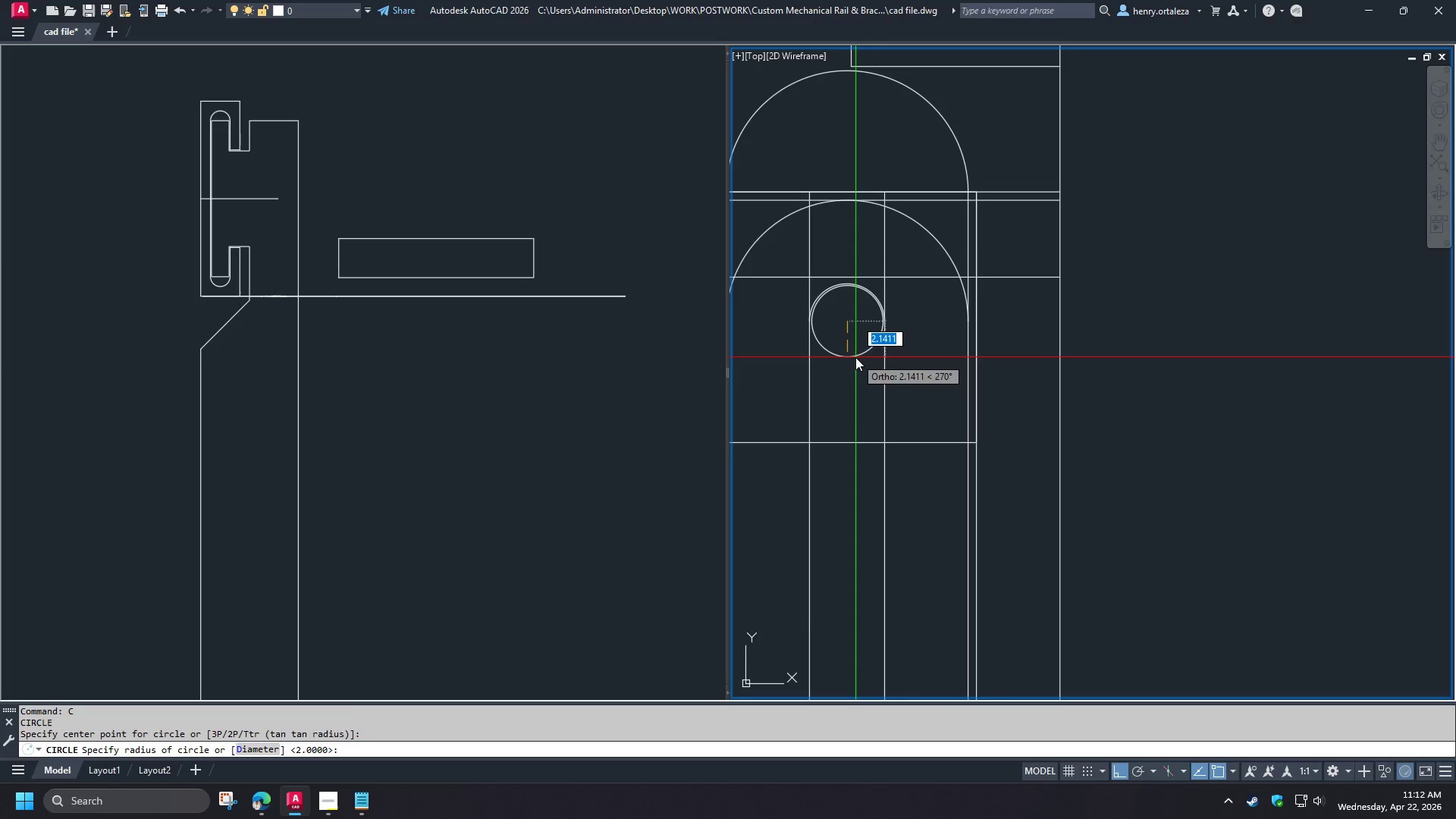 
key(D)
 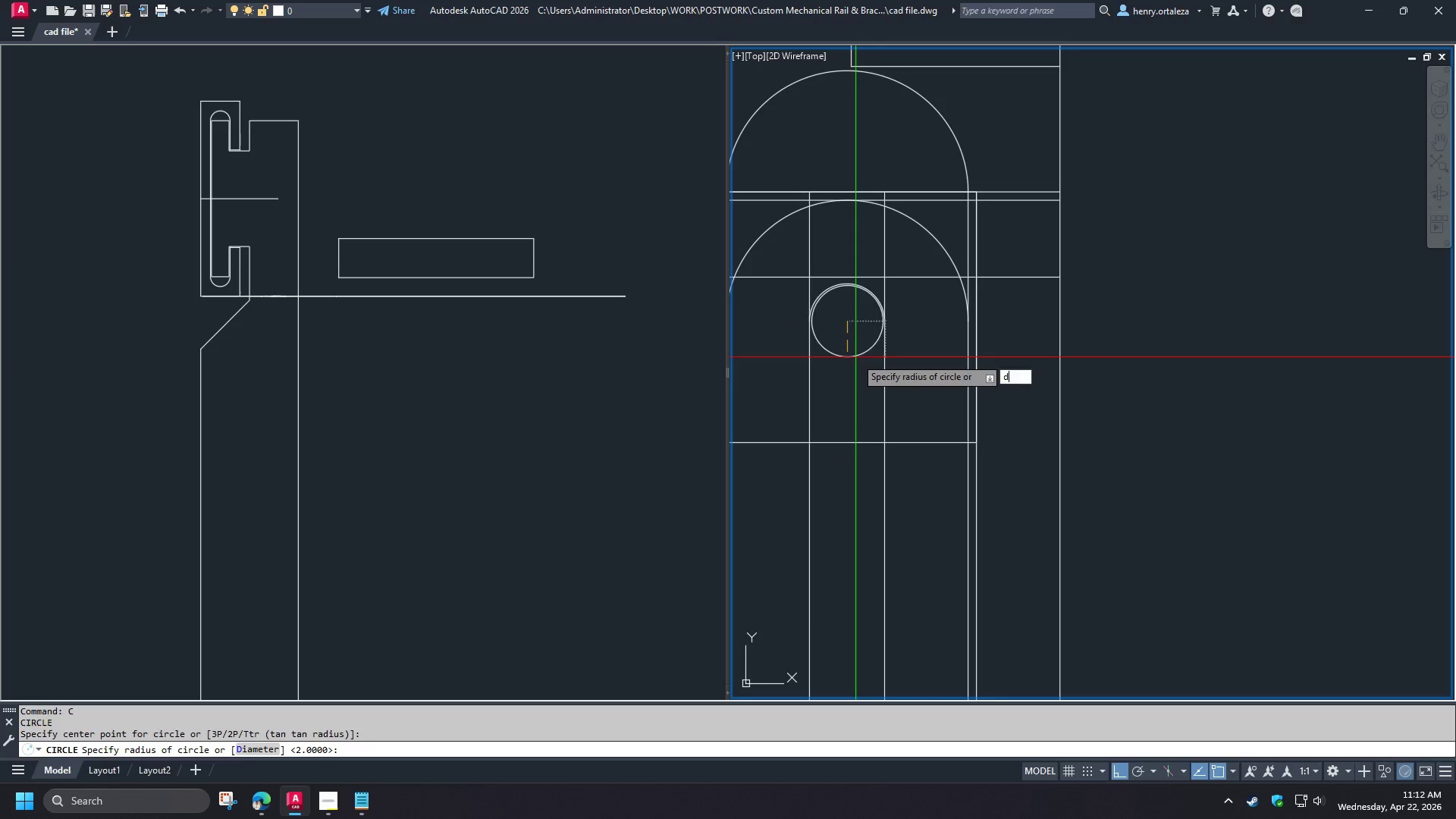 
key(Space)
 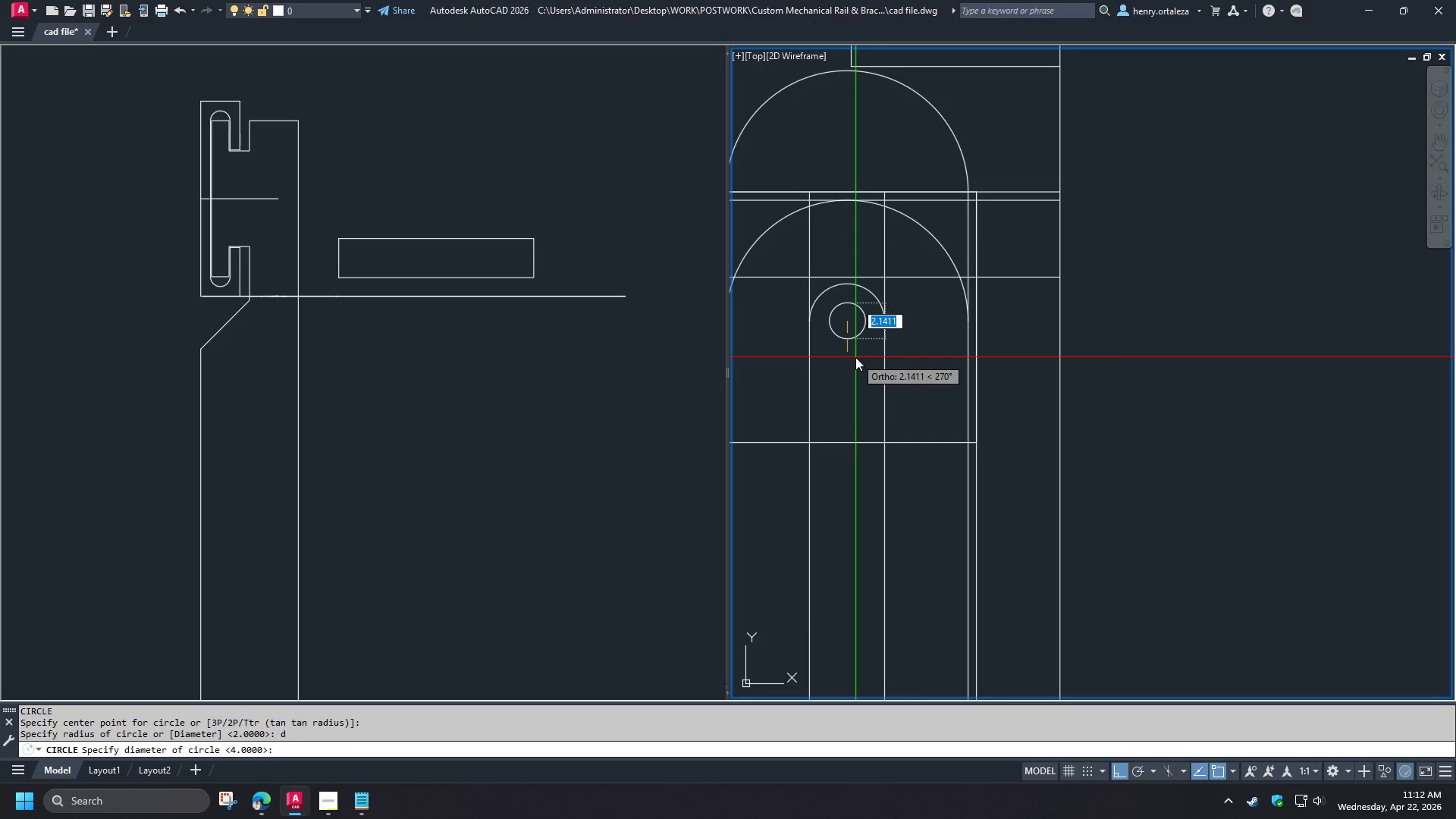 
key(4)
 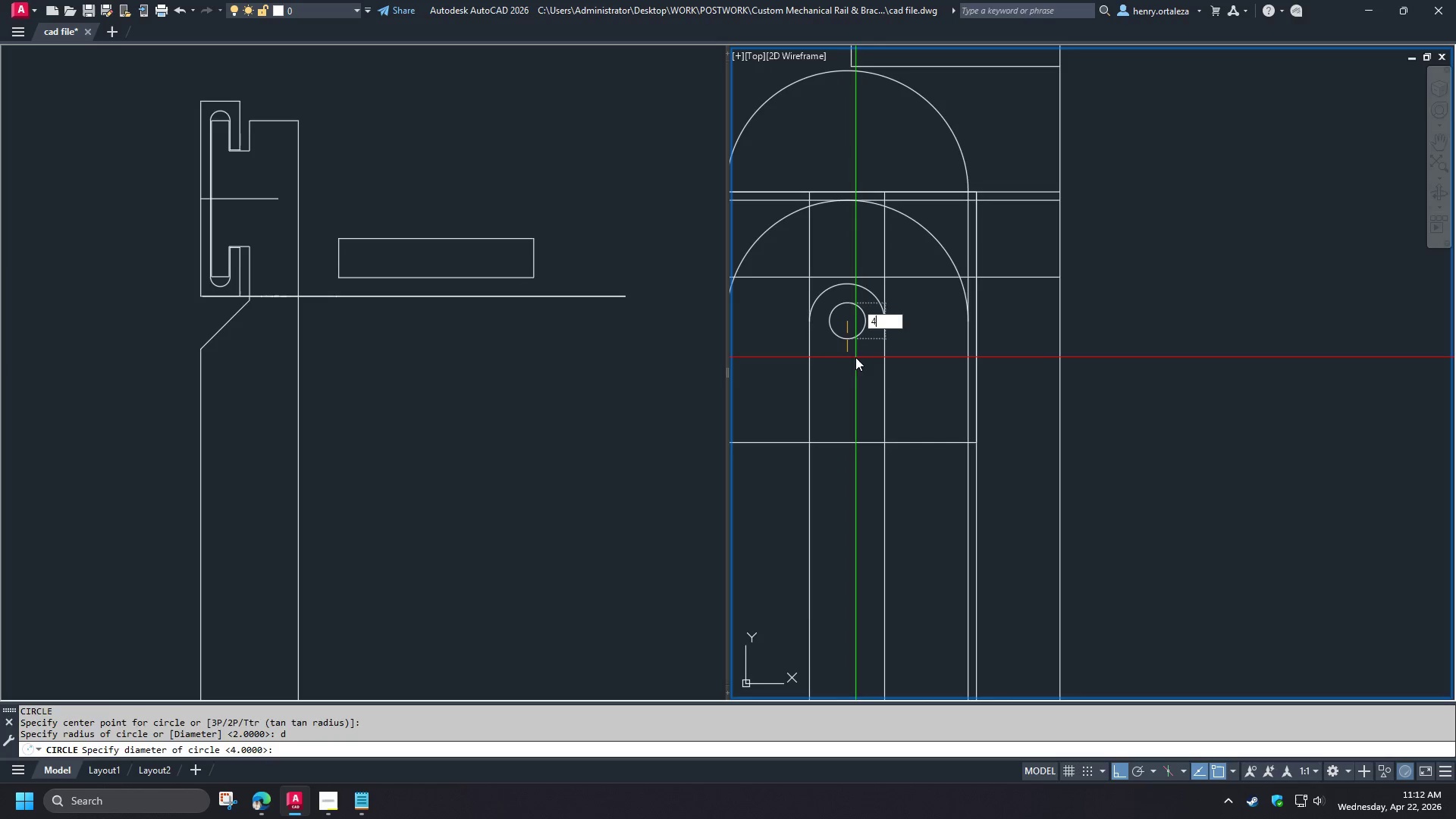 
key(Space)
 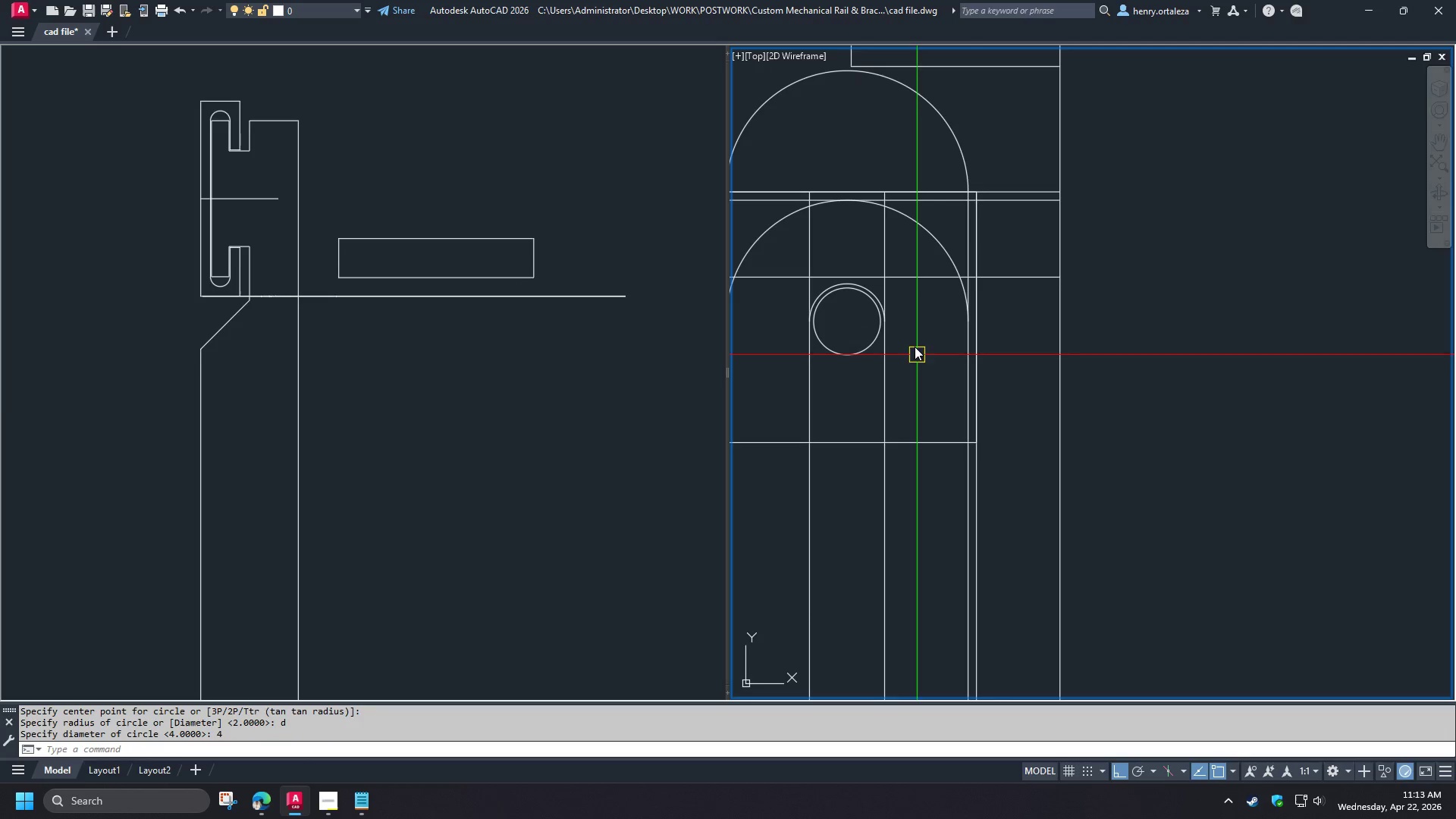 
scroll: coordinate [883, 283], scroll_direction: up, amount: 2.0
 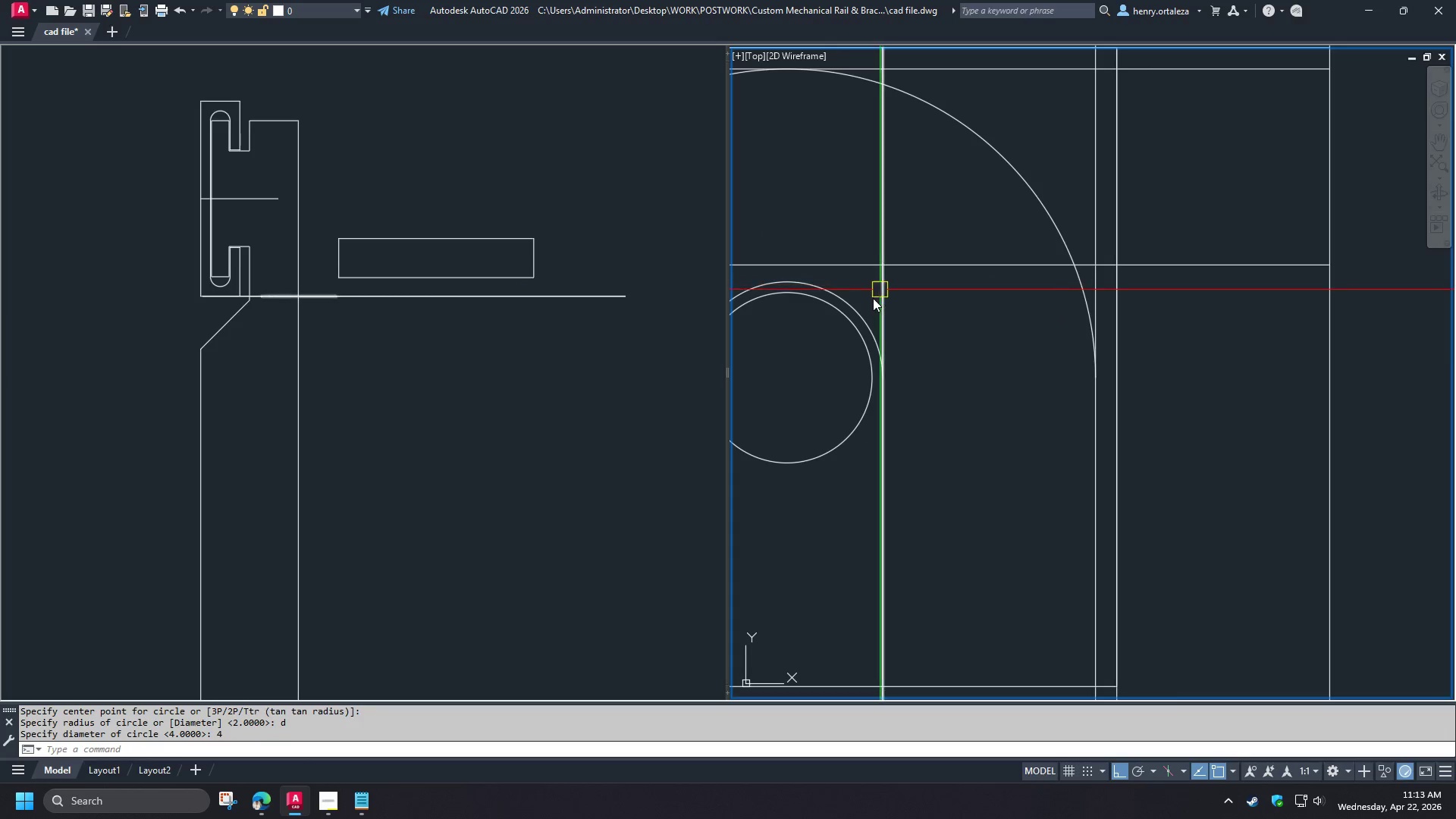 
key(D)
 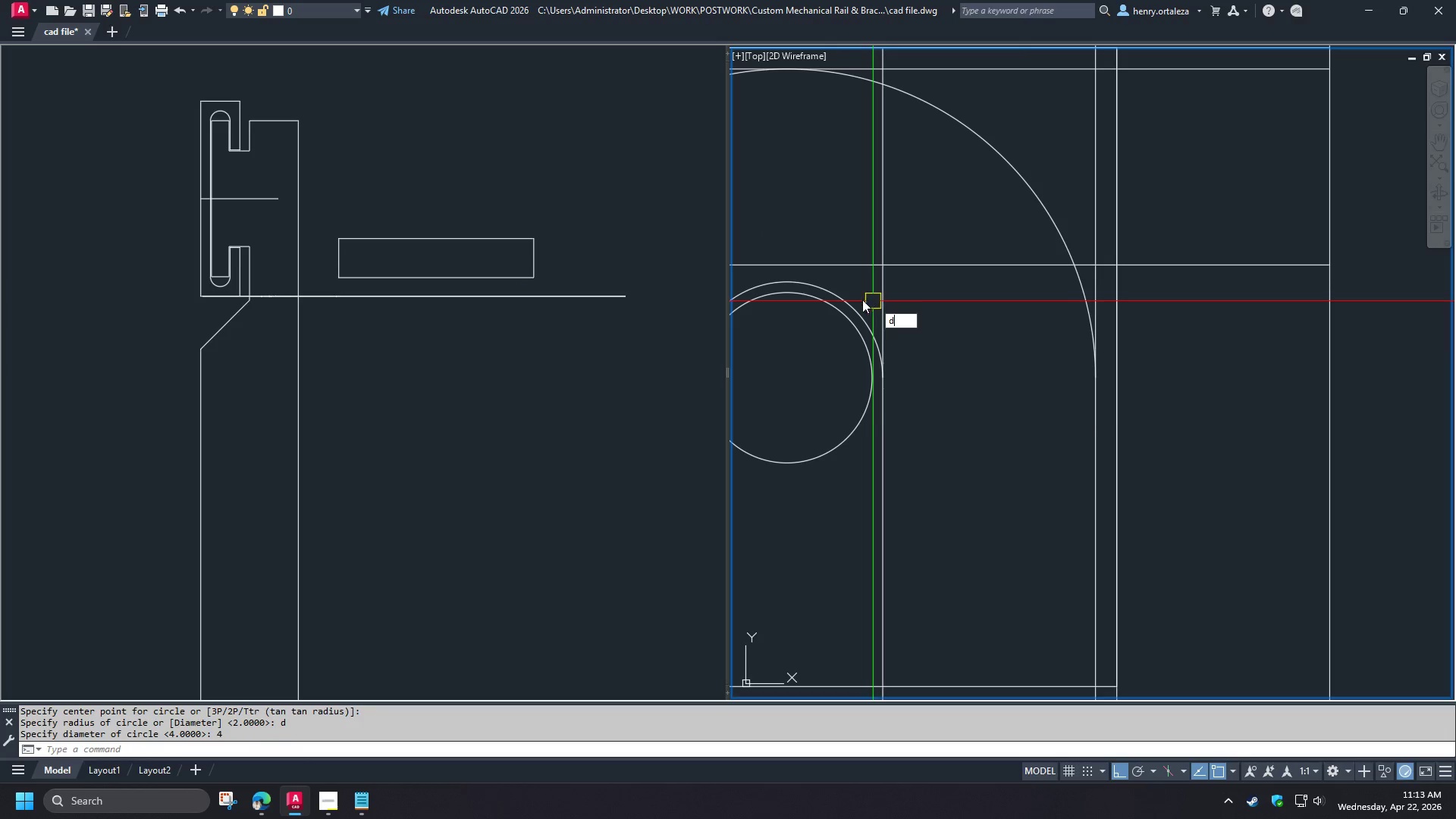 
key(I)
 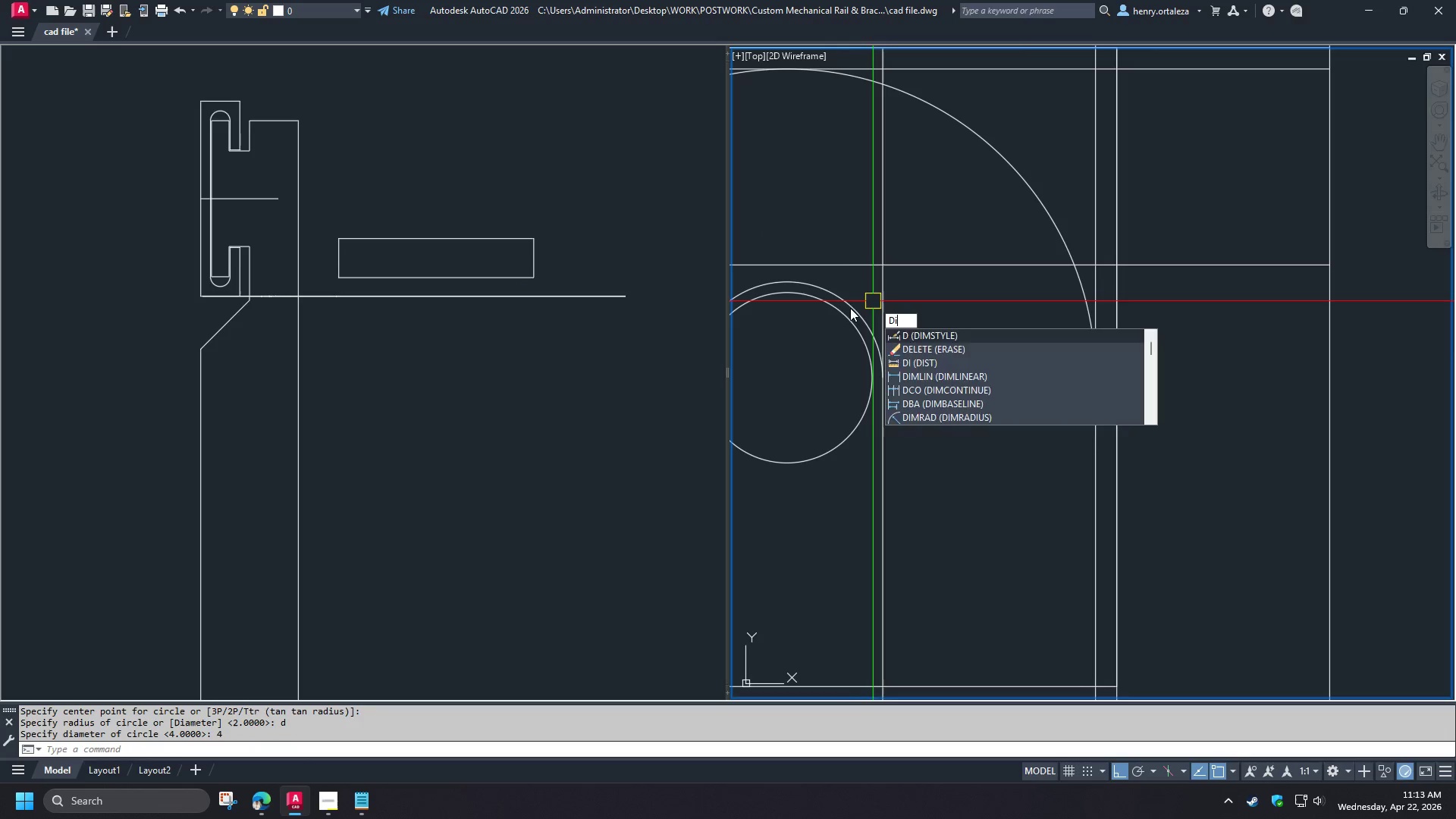 
key(Space)
 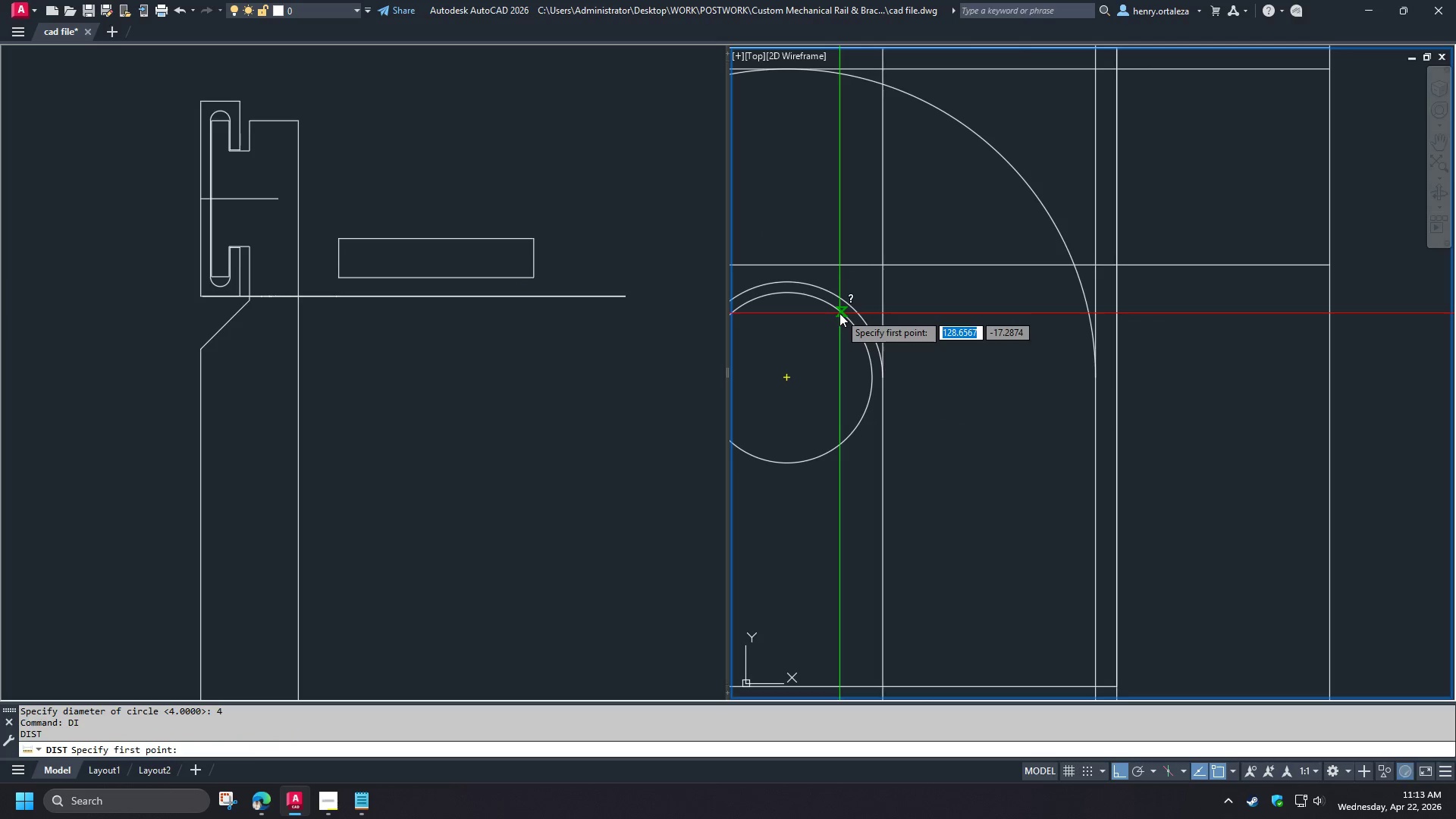 
left_click([839, 313])
 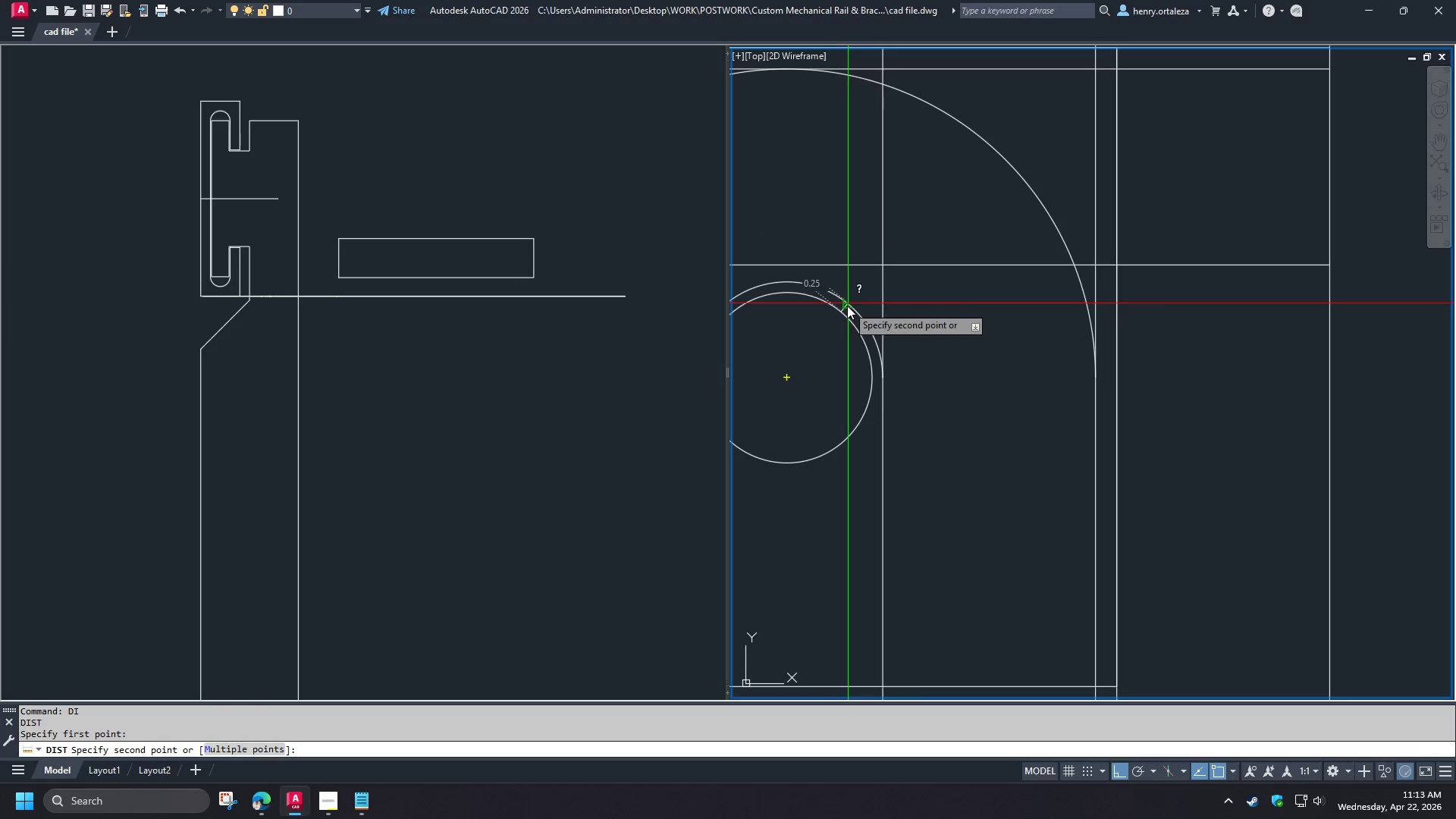 
key(Escape)
 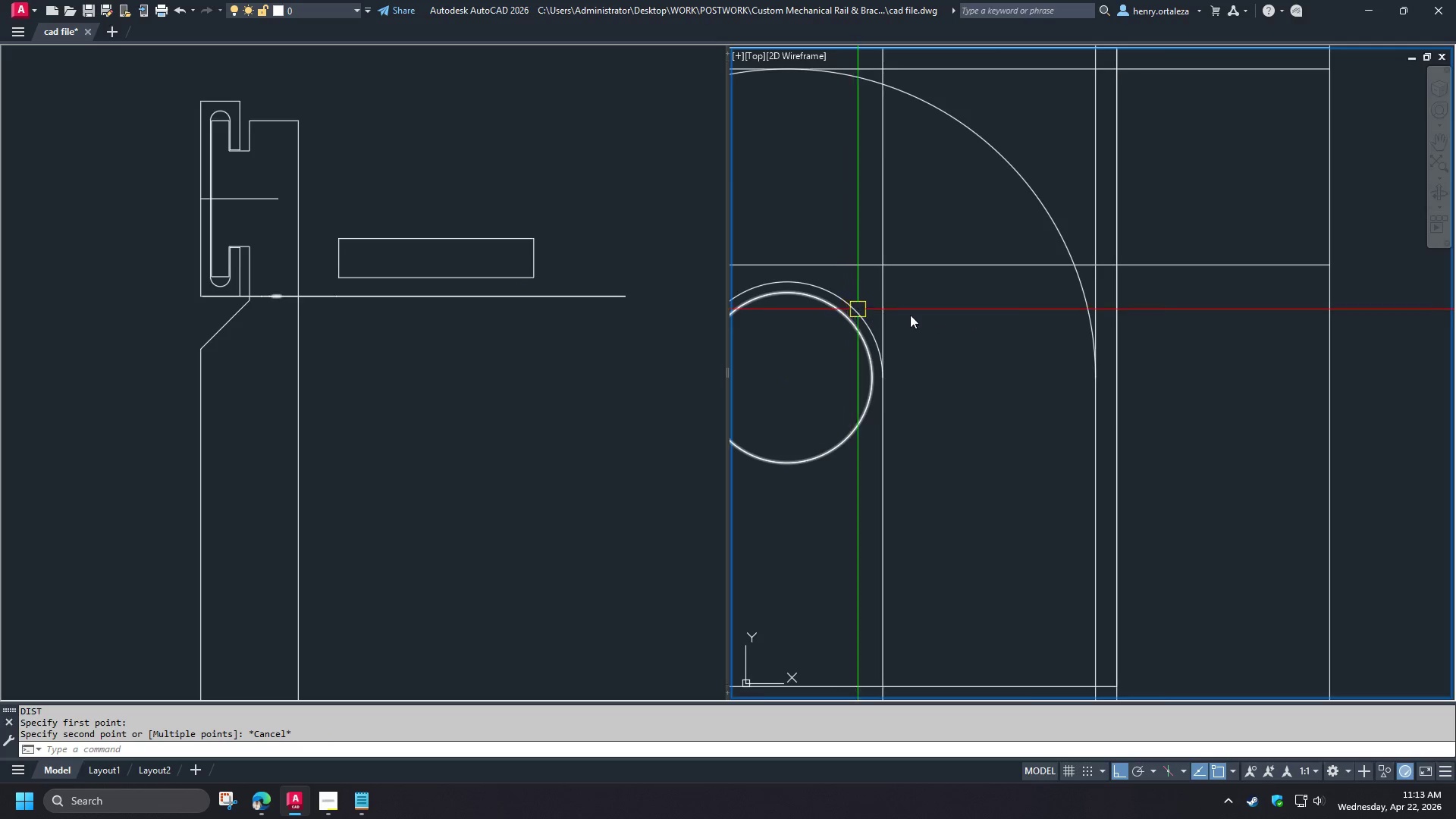 
scroll: coordinate [905, 315], scroll_direction: down, amount: 2.0
 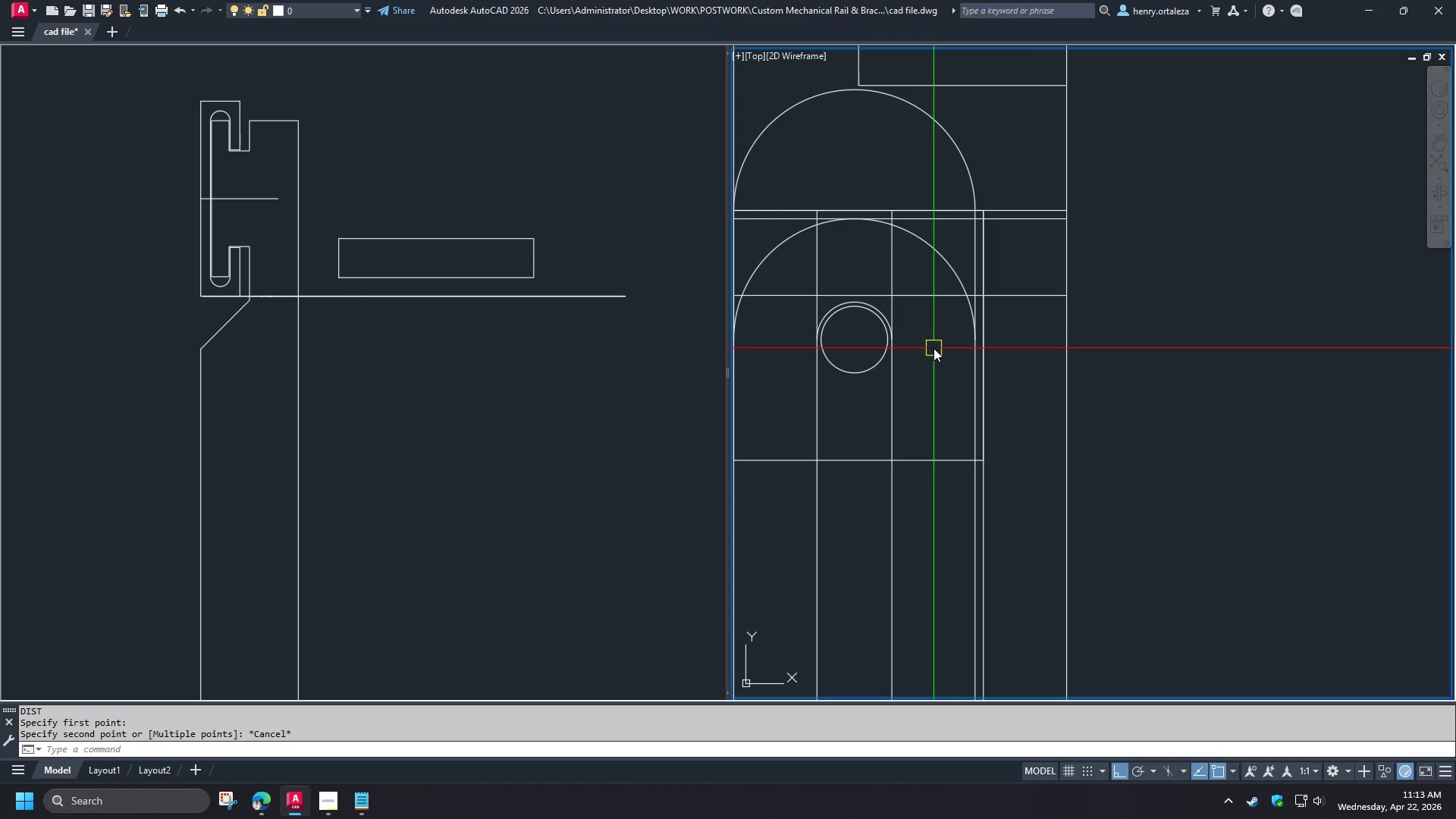 
wait(13.33)
 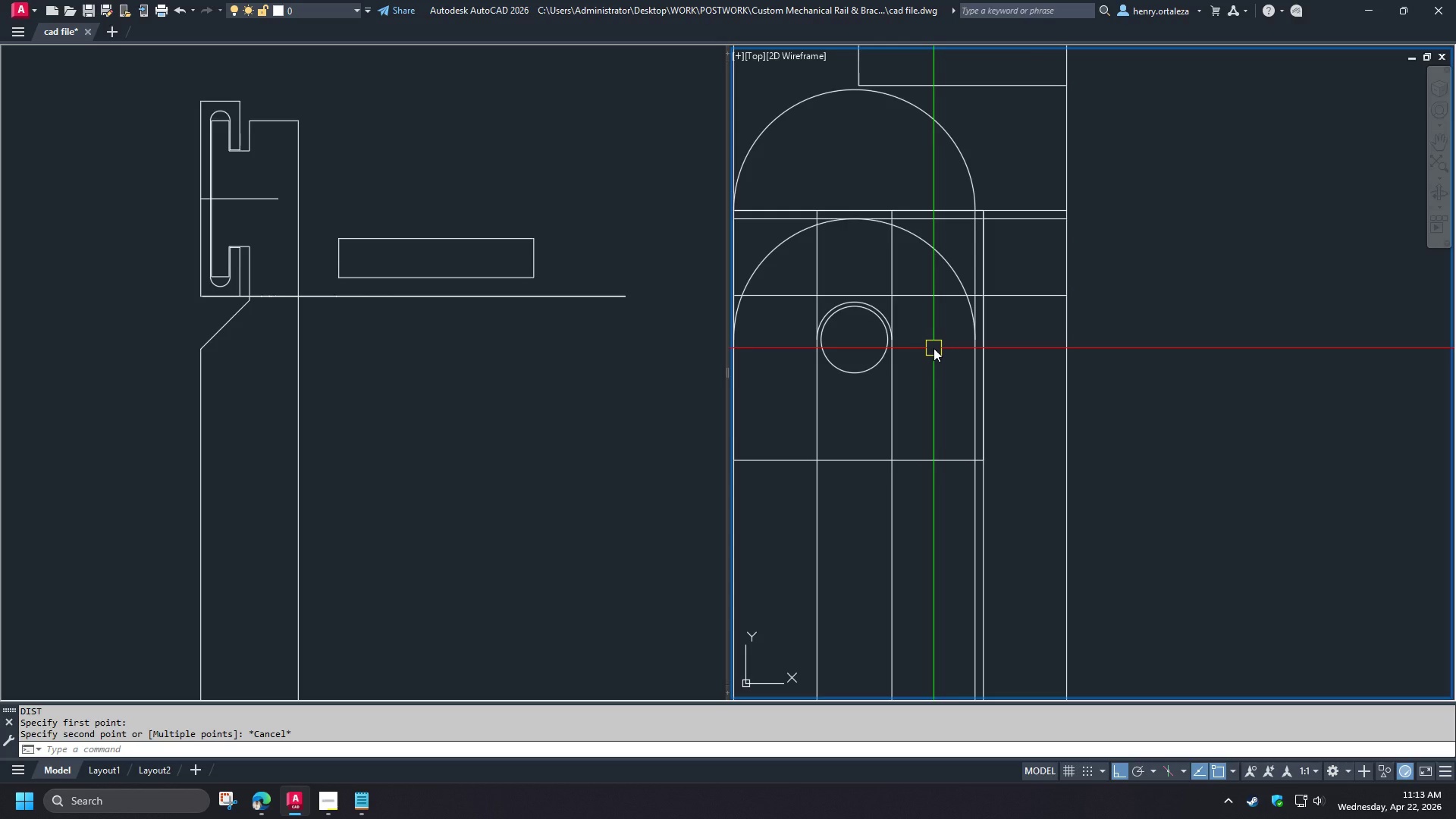 
scroll: coordinate [926, 366], scroll_direction: down, amount: 2.0
 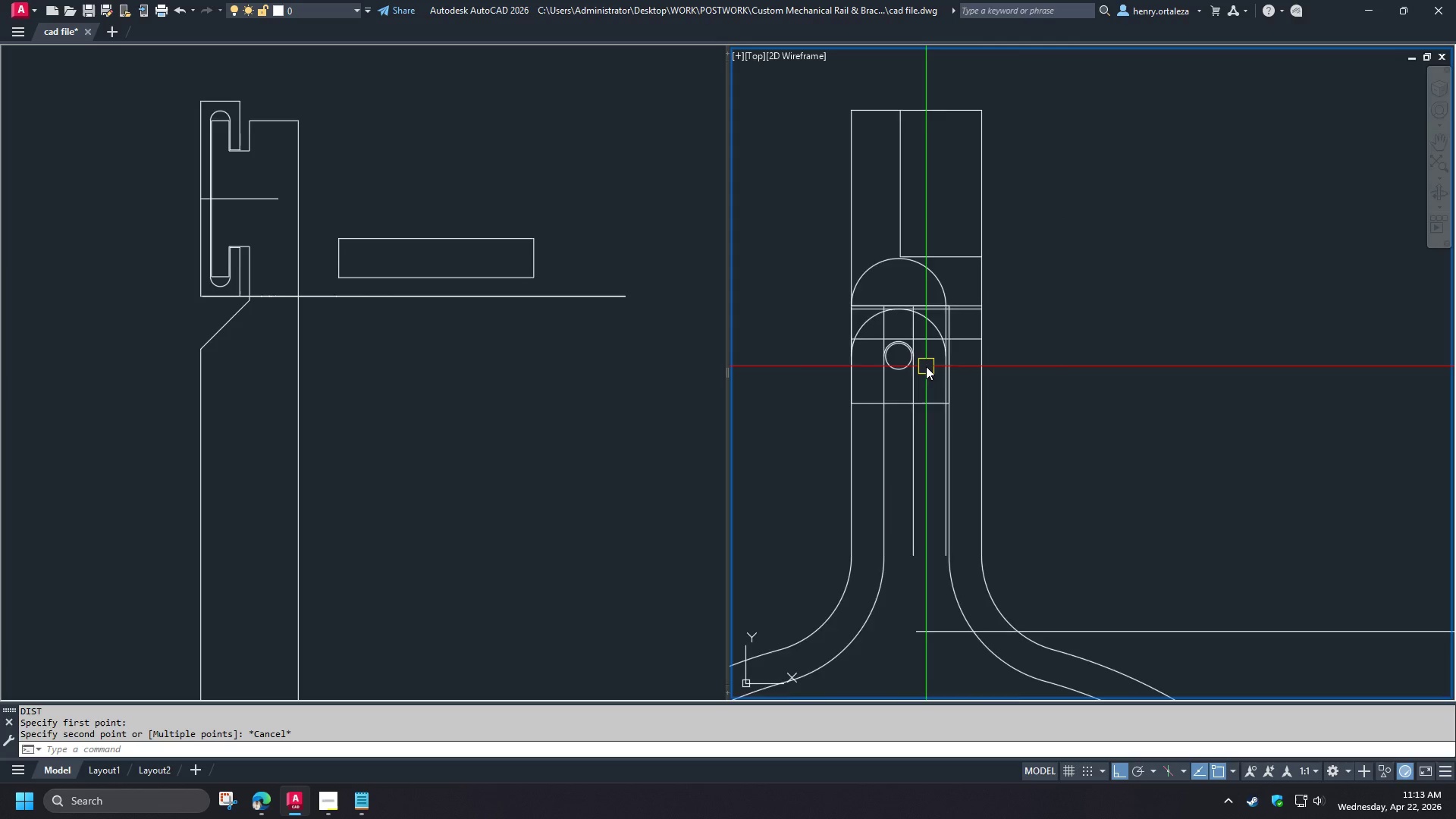 
scroll: coordinate [907, 347], scroll_direction: up, amount: 3.0
 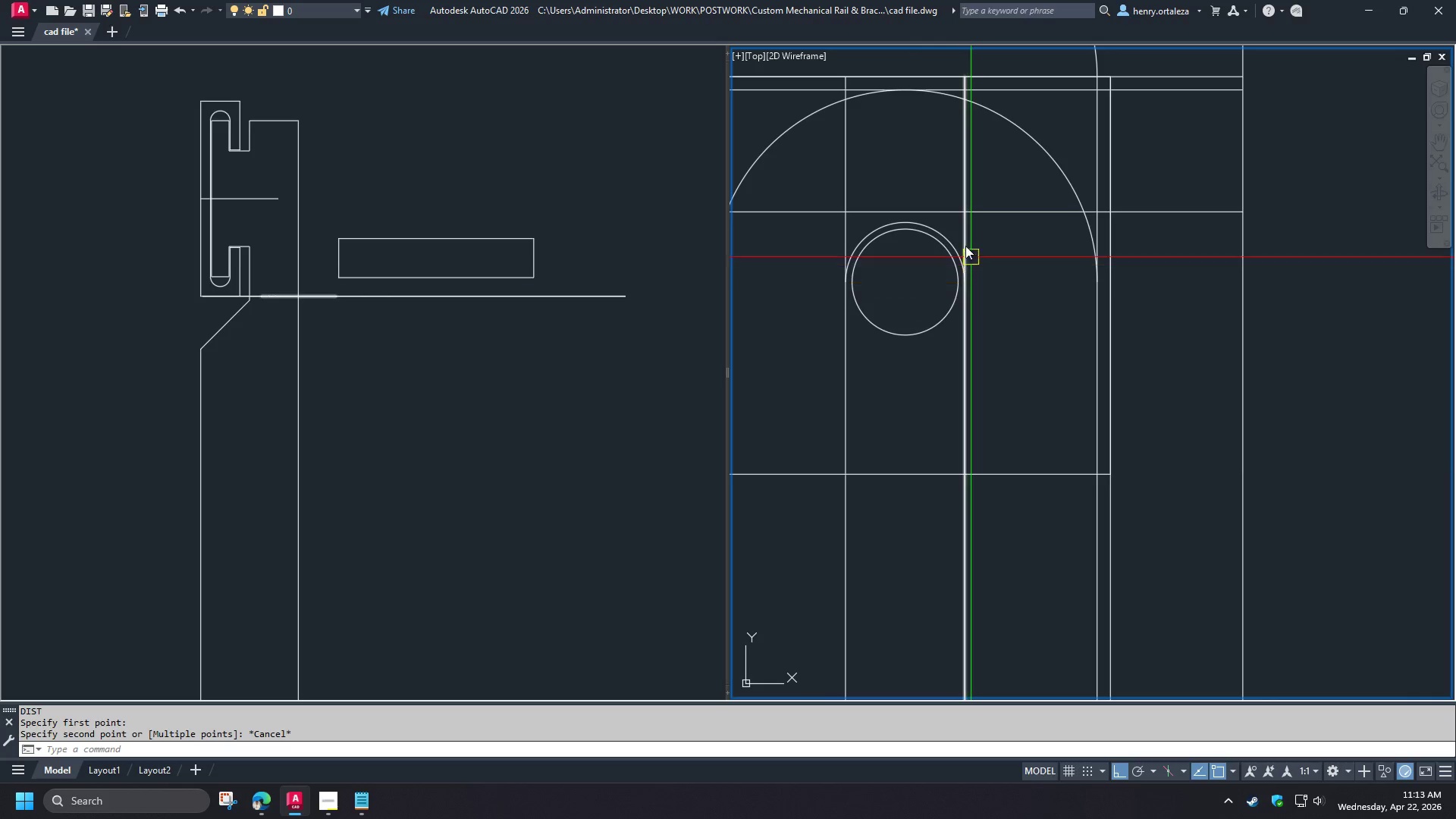 
wait(6.2)
 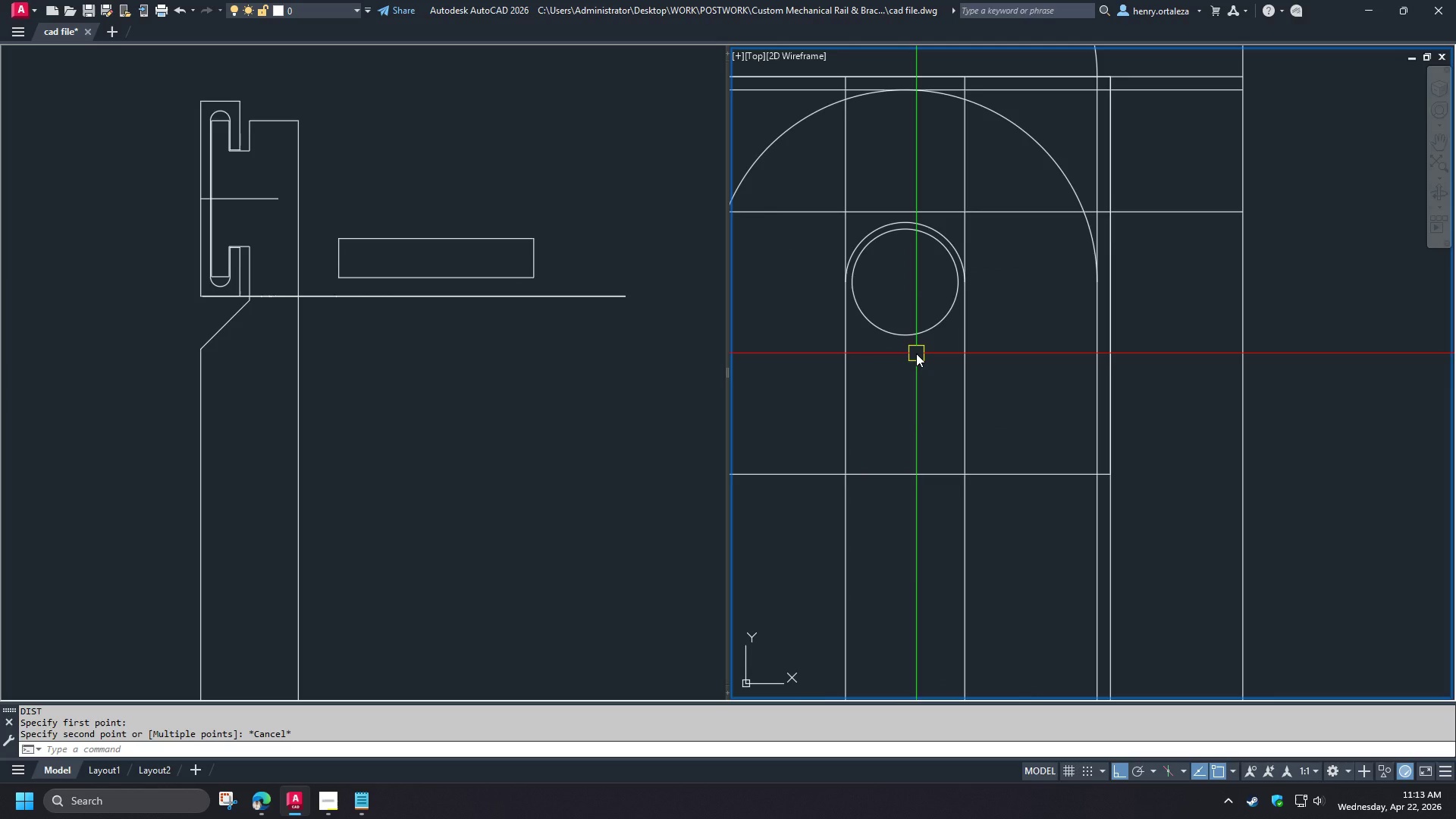 
key(L)
 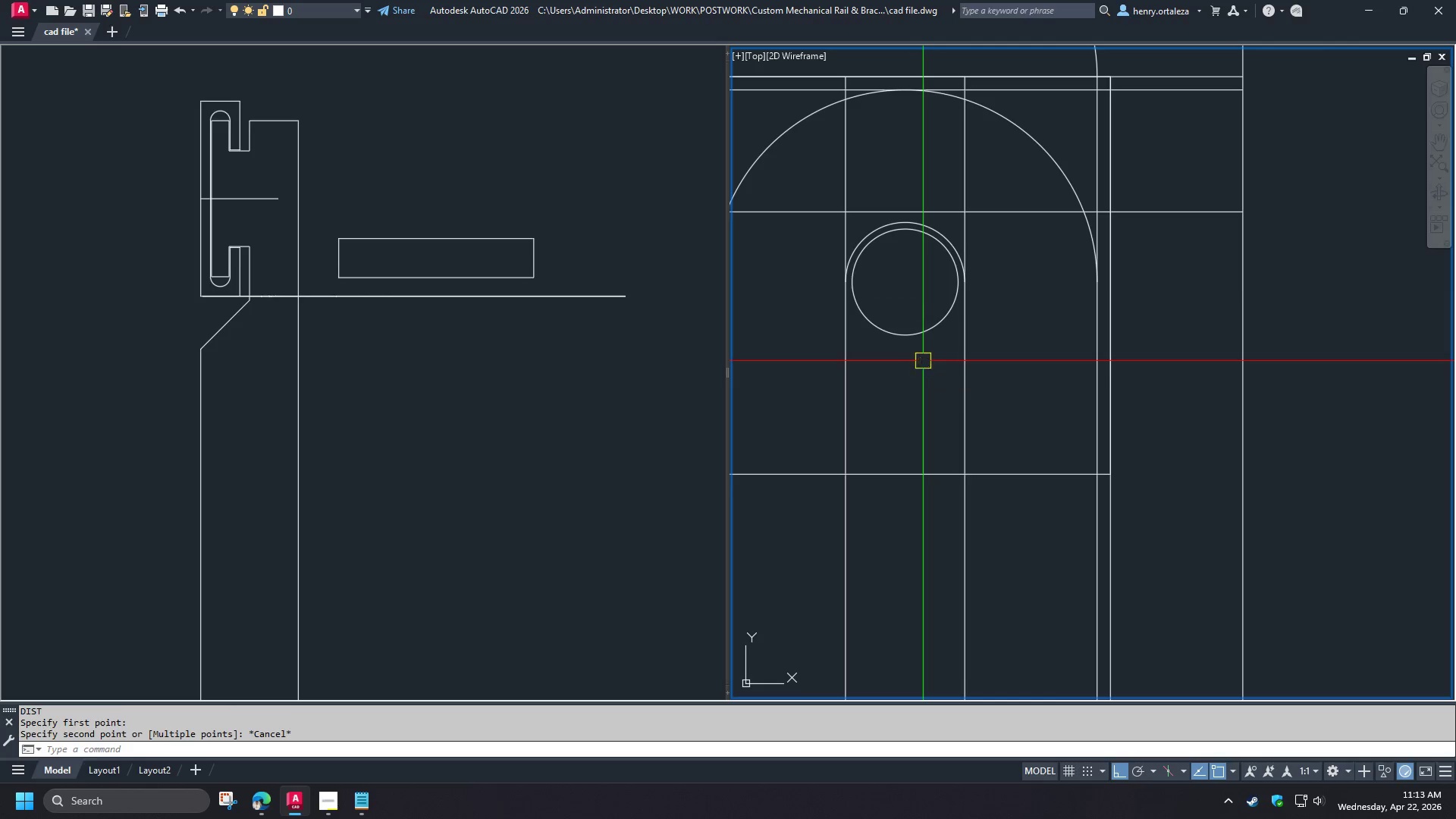 
key(Space)
 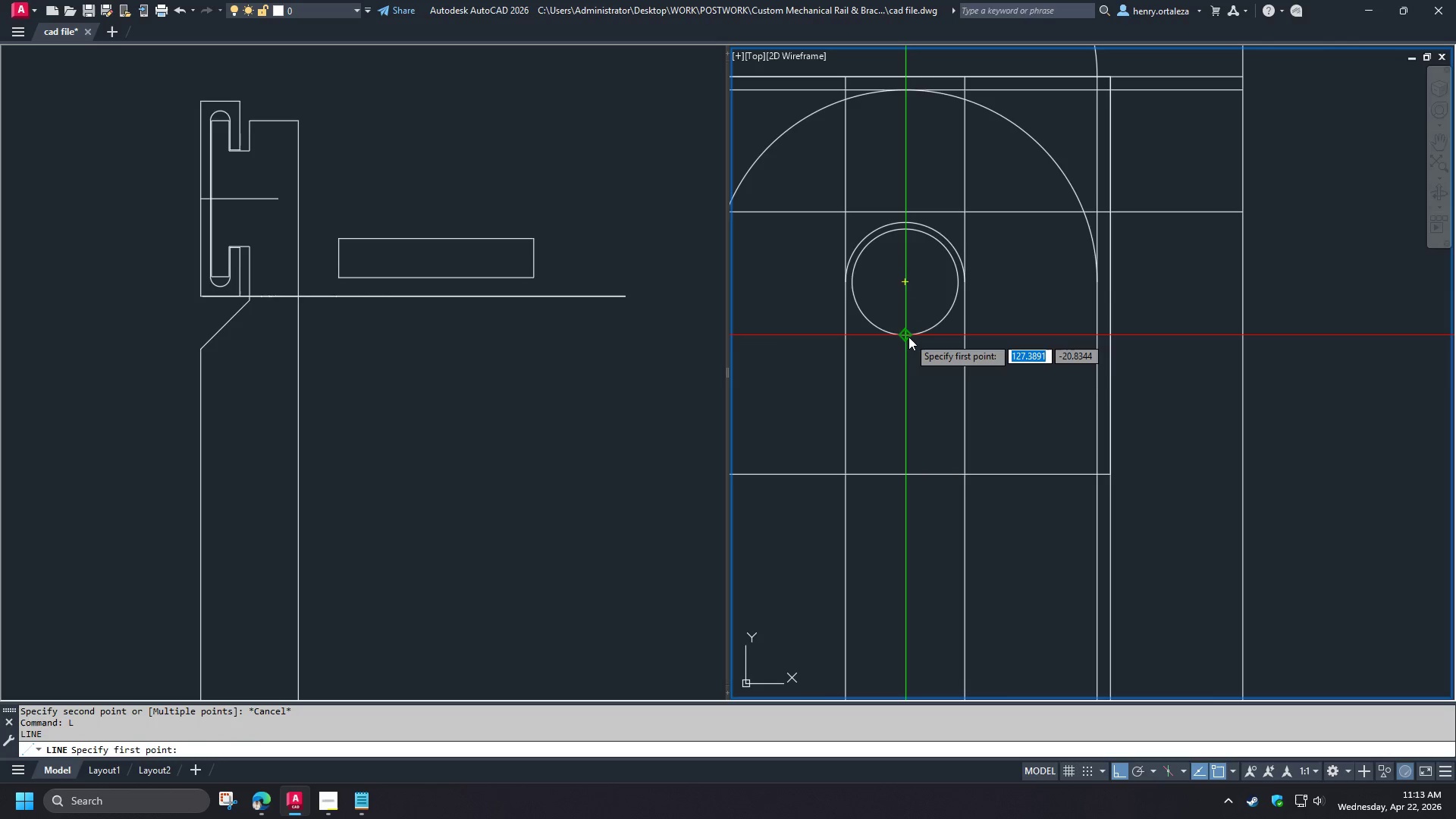 
left_click_drag(start_coordinate=[908, 337], to_coordinate=[908, 347])
 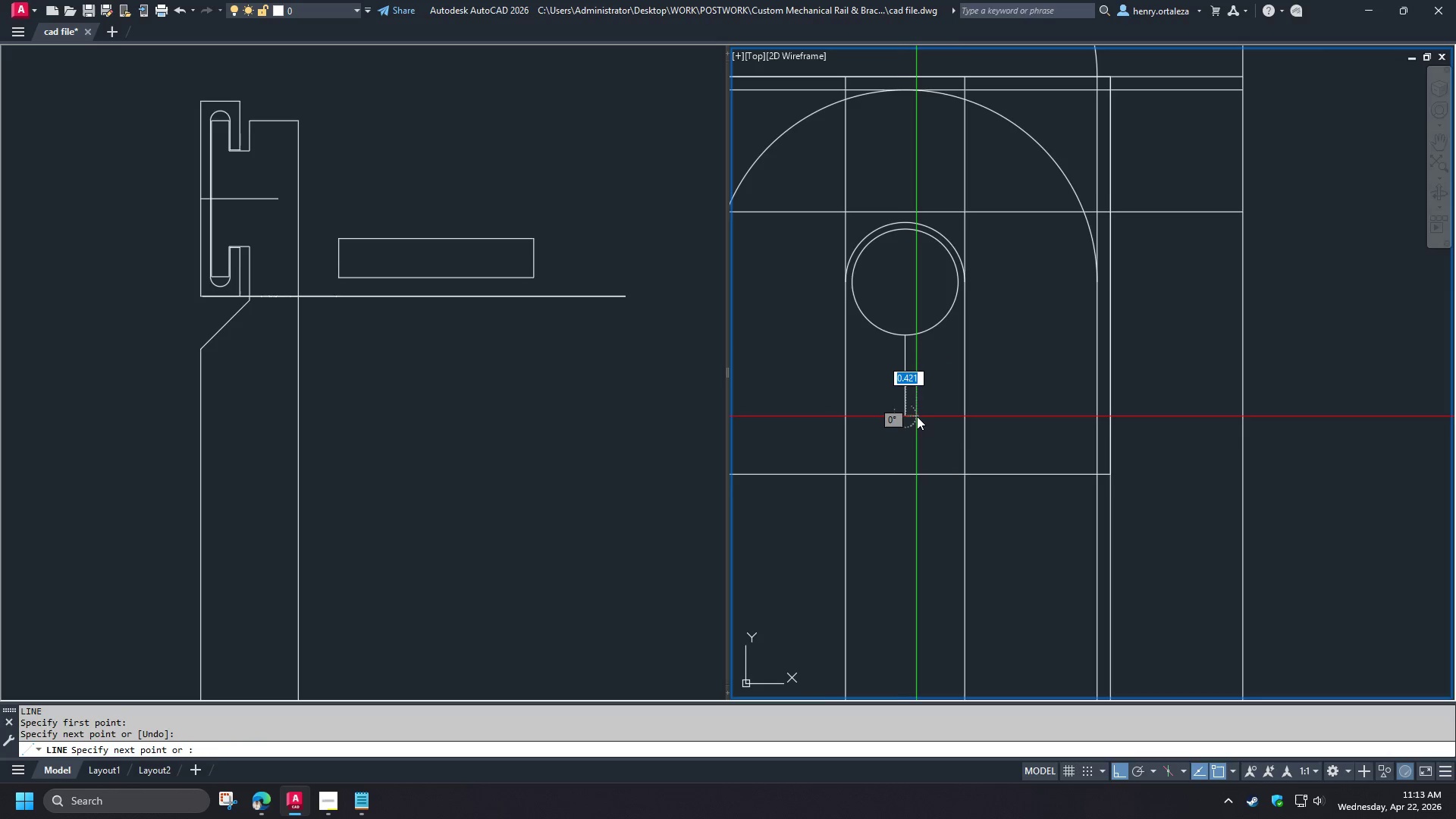 
type( ex )
 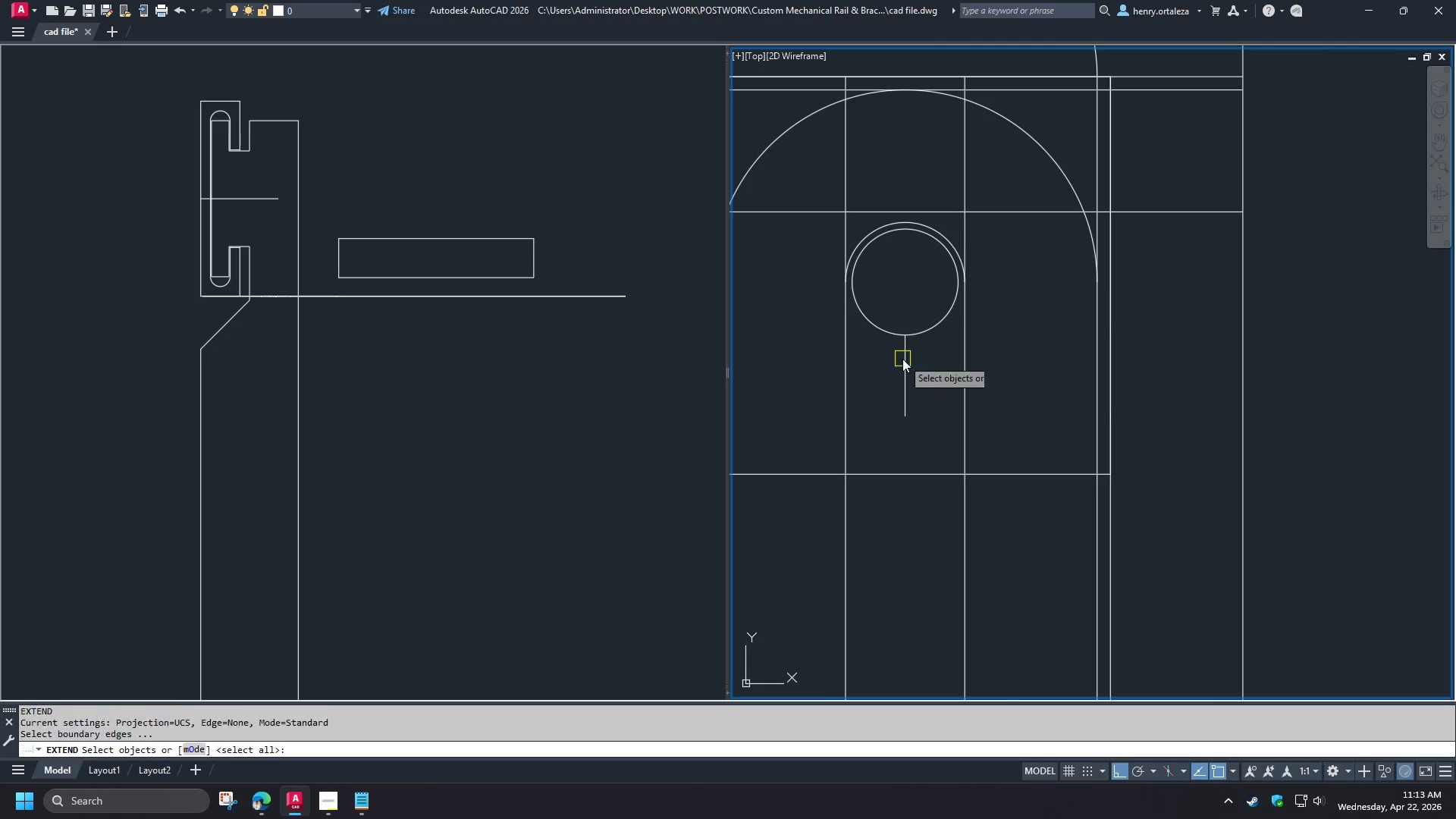 
left_click([902, 359])
 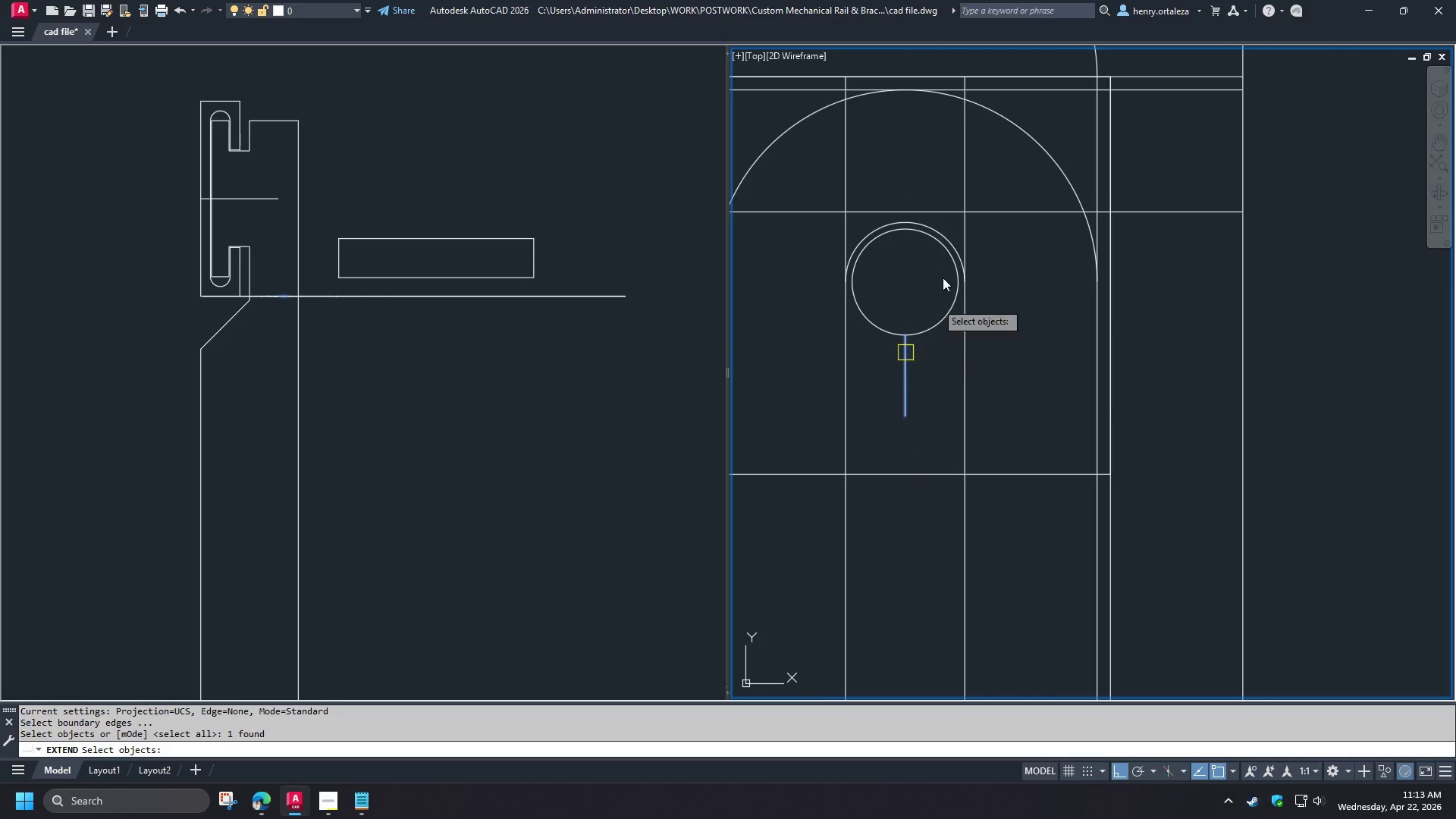 
key(Space)
 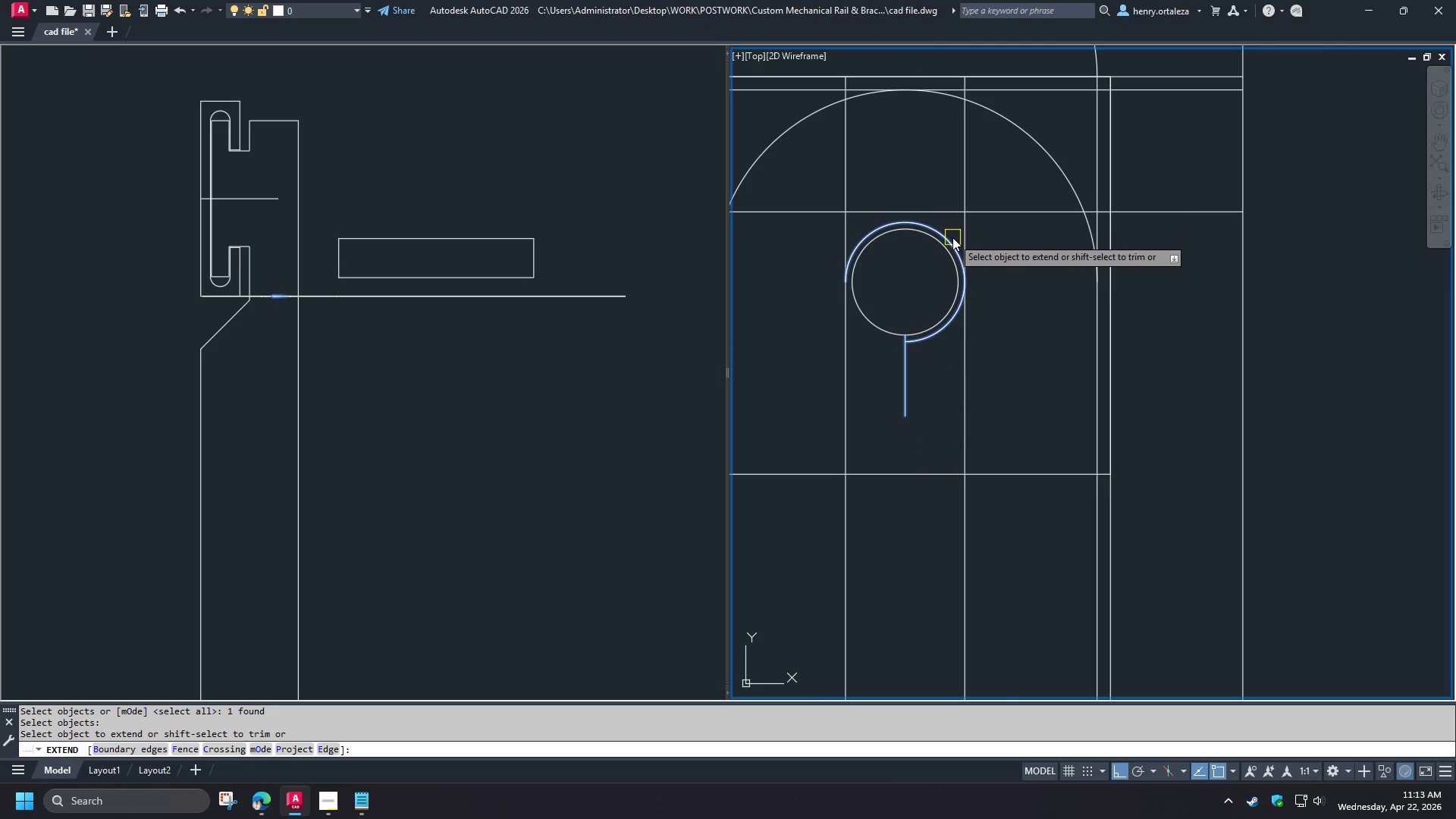 
left_click([952, 237])
 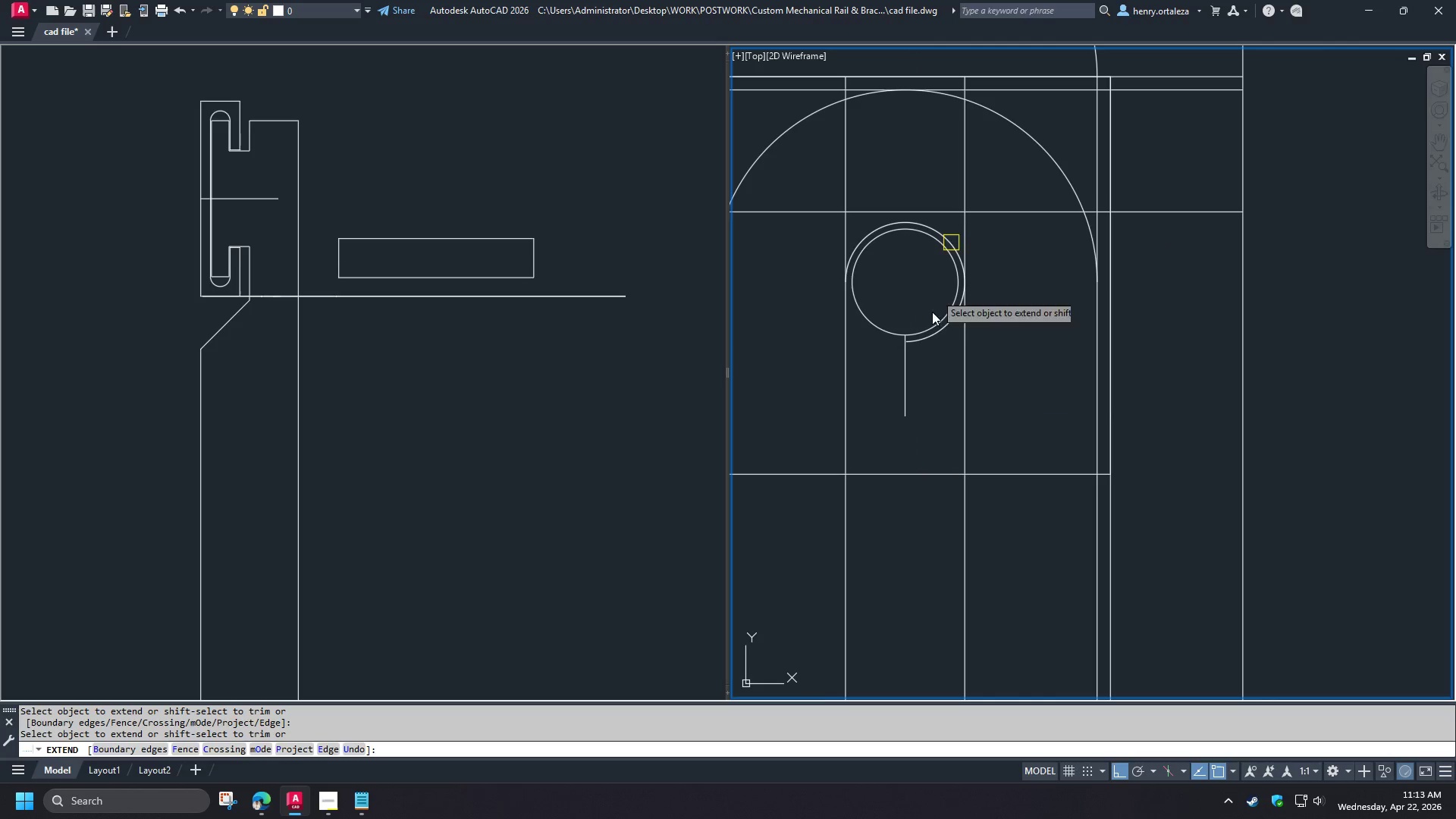 
key(Space)
 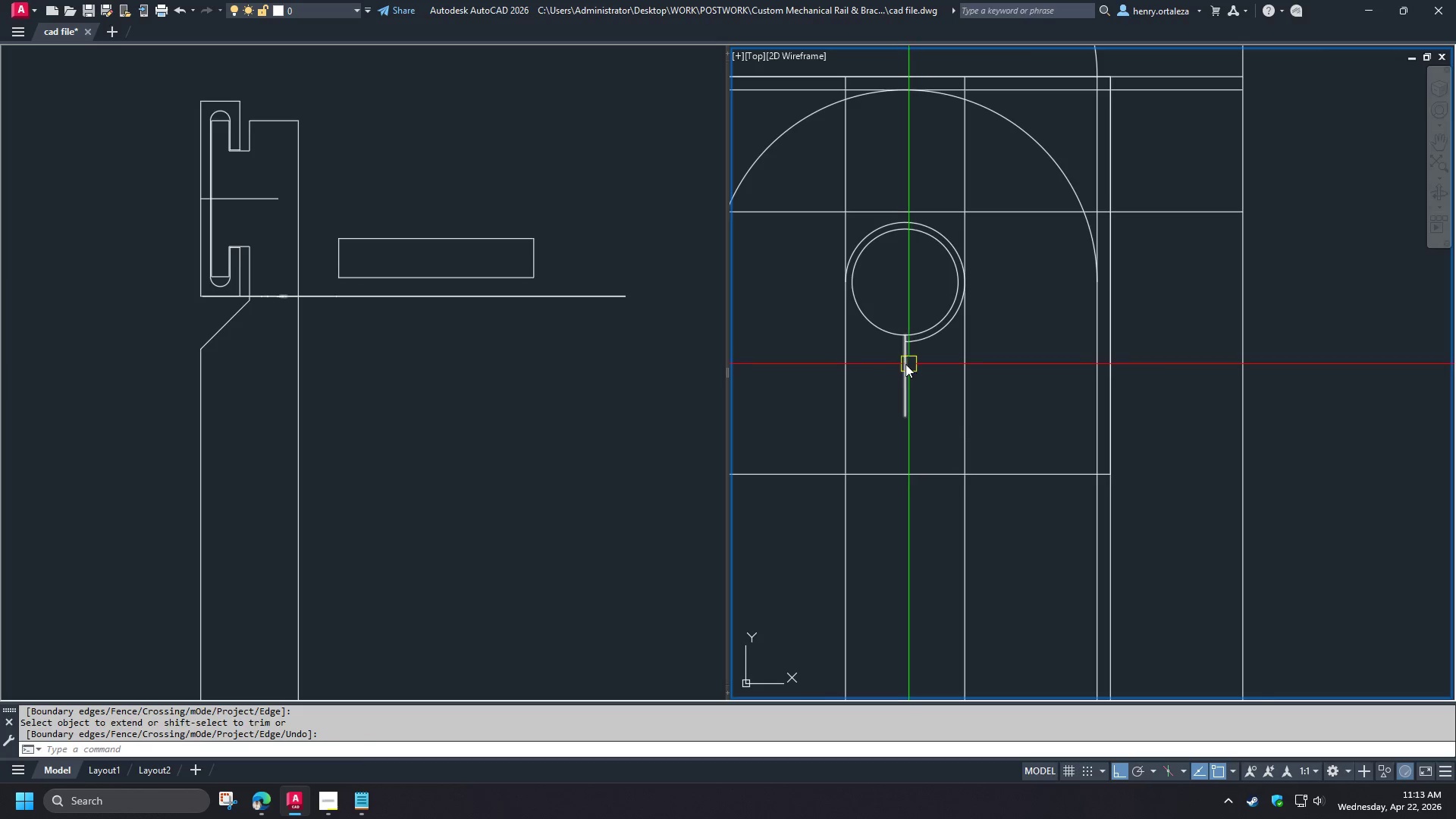 
left_click([905, 364])
 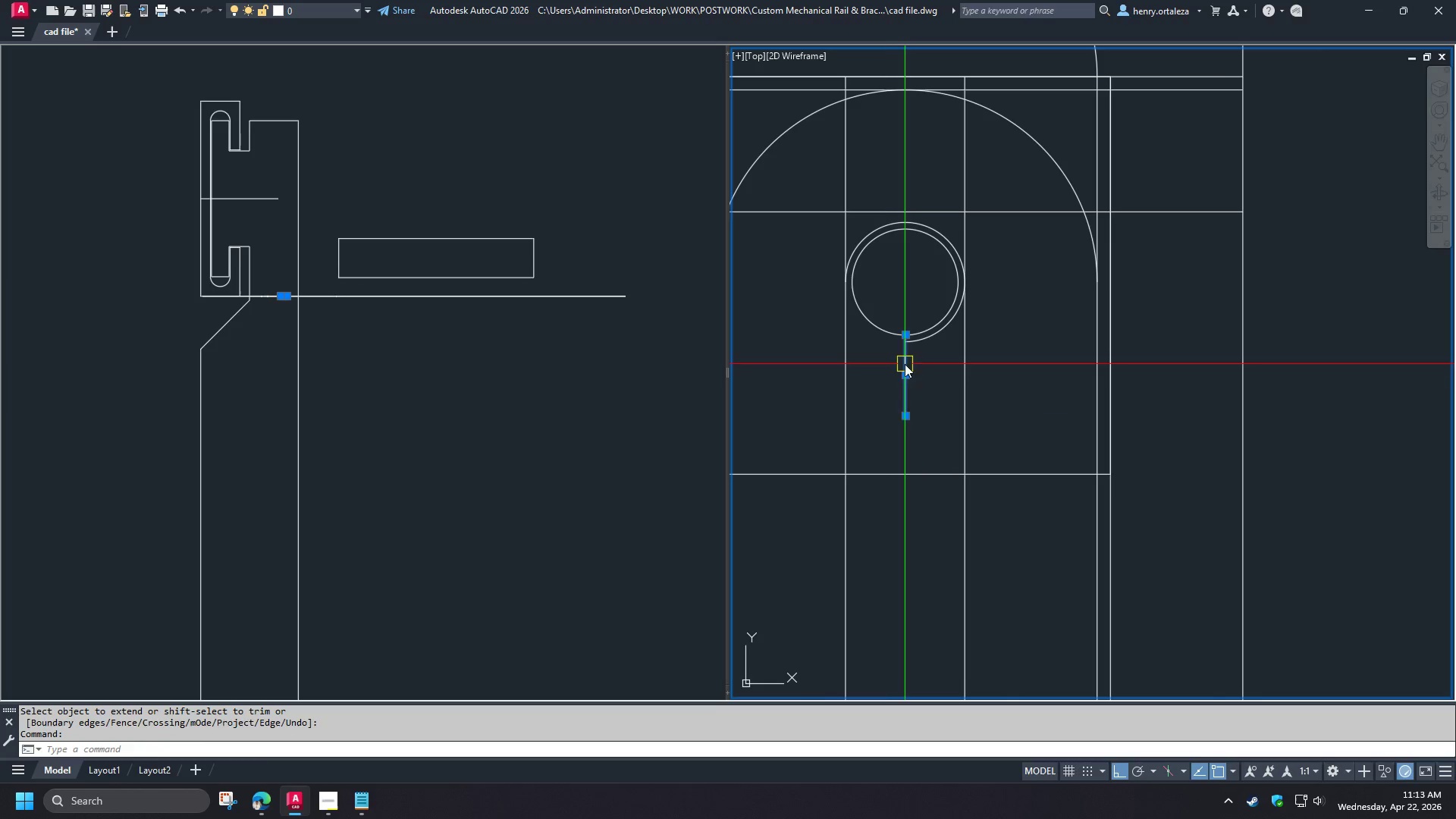 
key(E)
 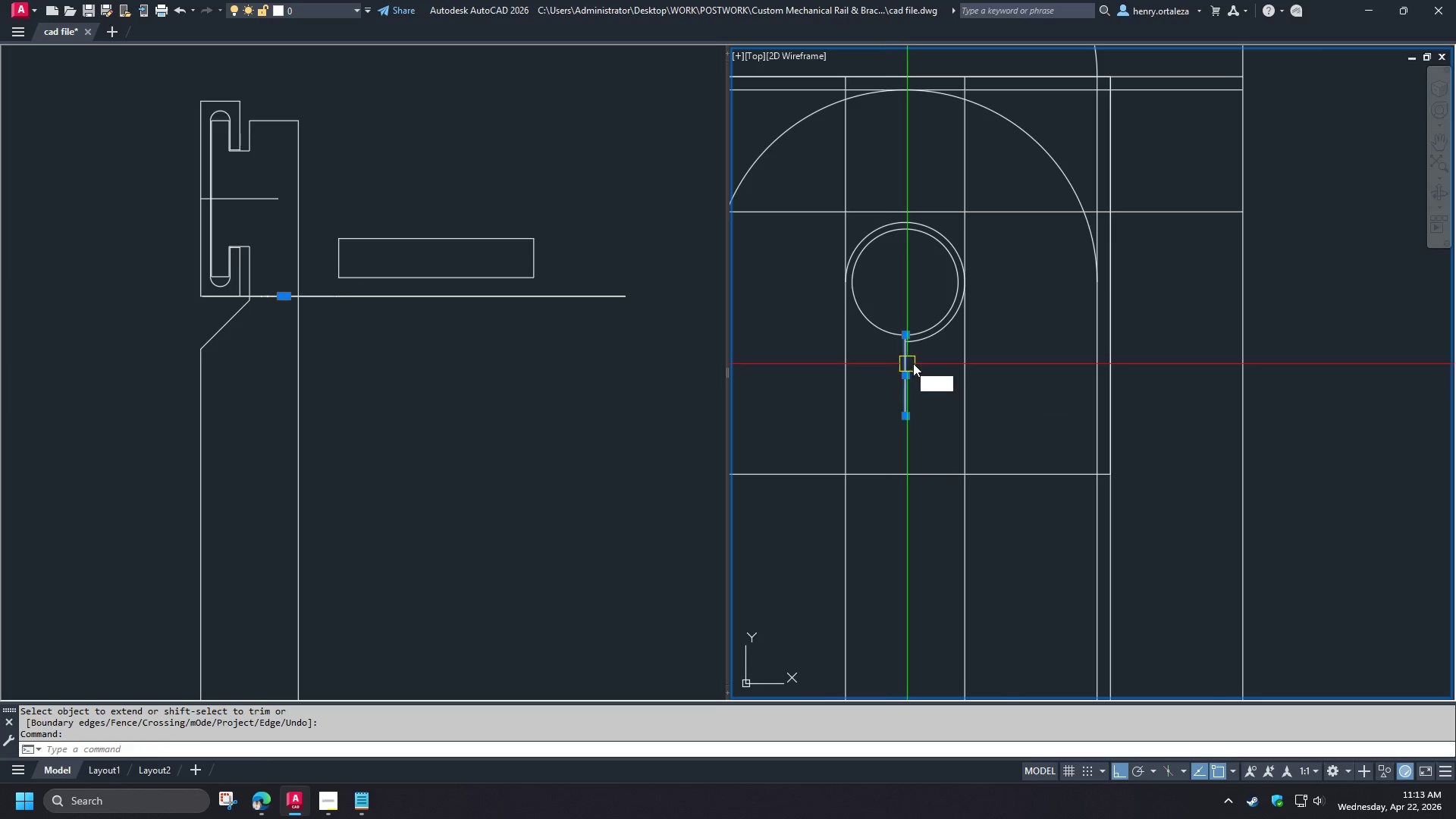 
key(Space)
 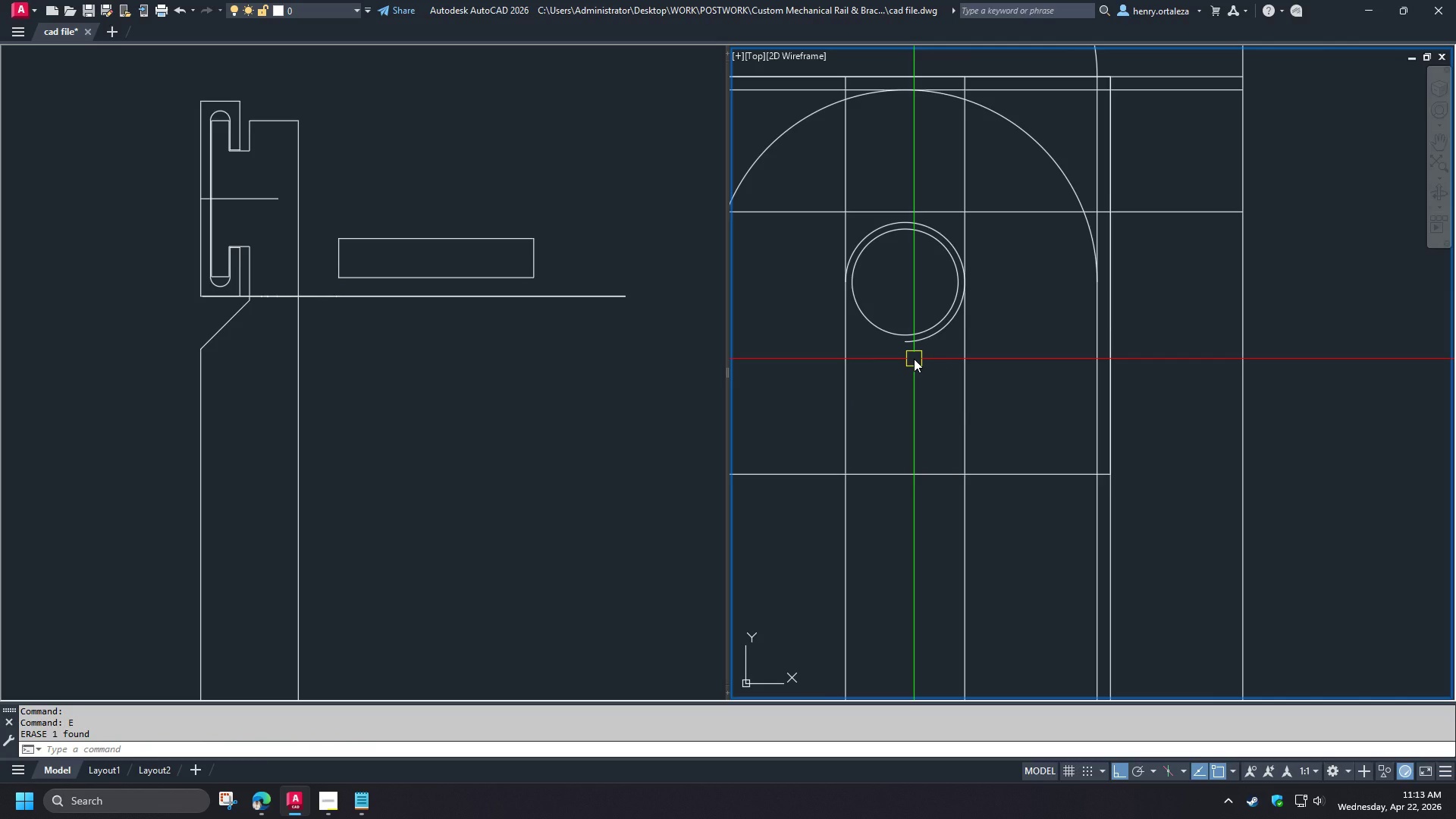 
key(L)
 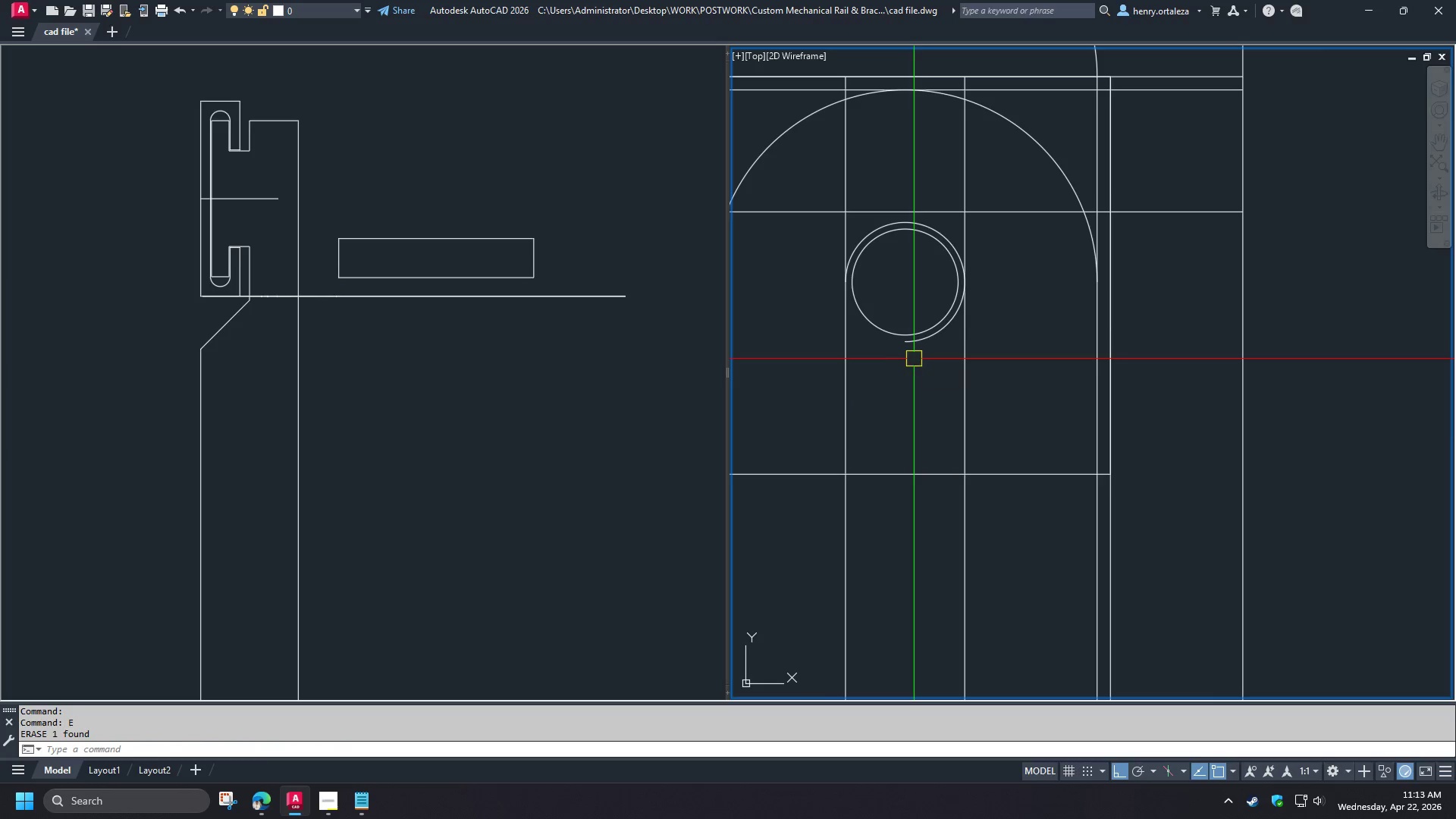 
key(Space)
 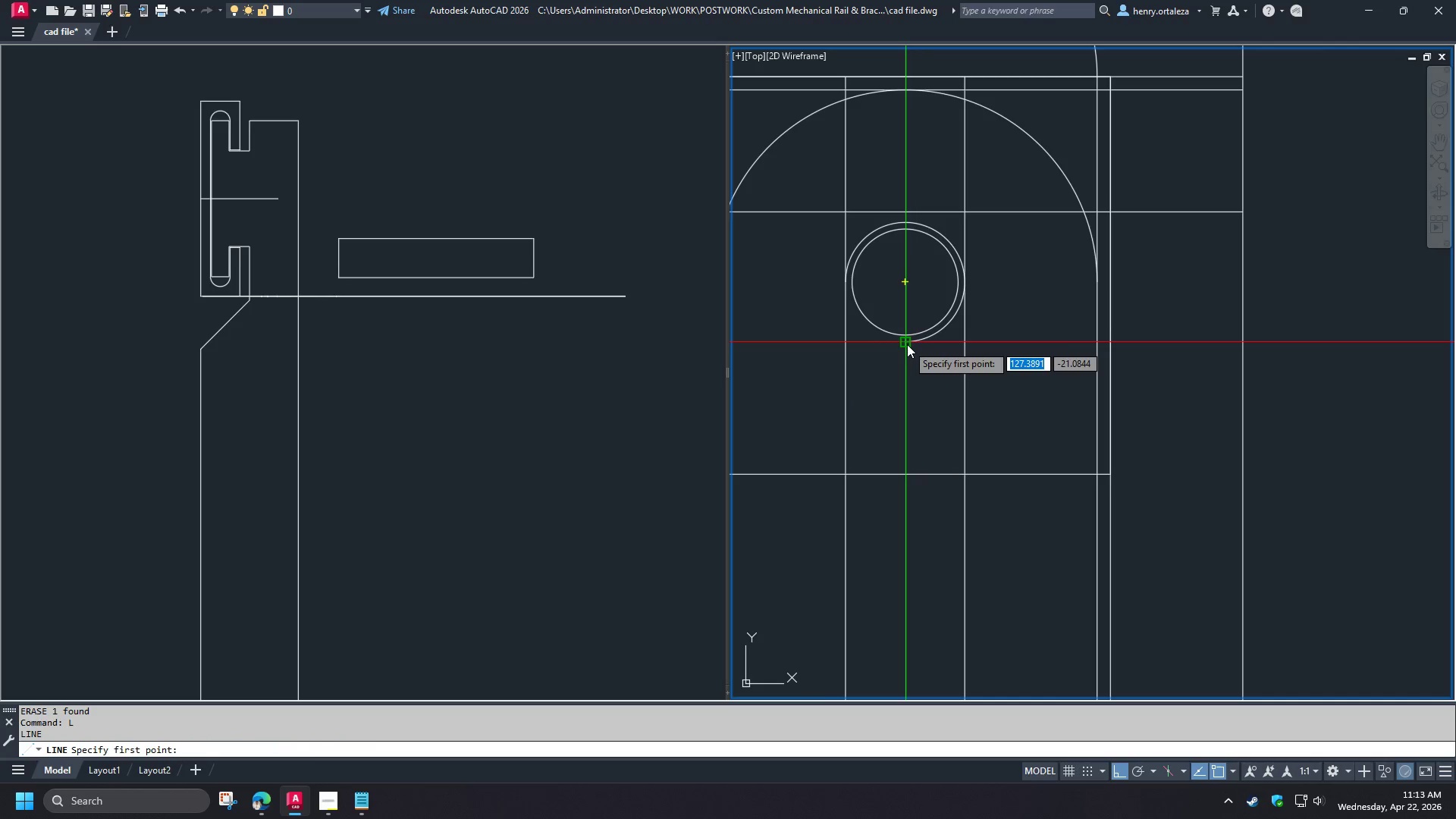 
left_click([907, 344])
 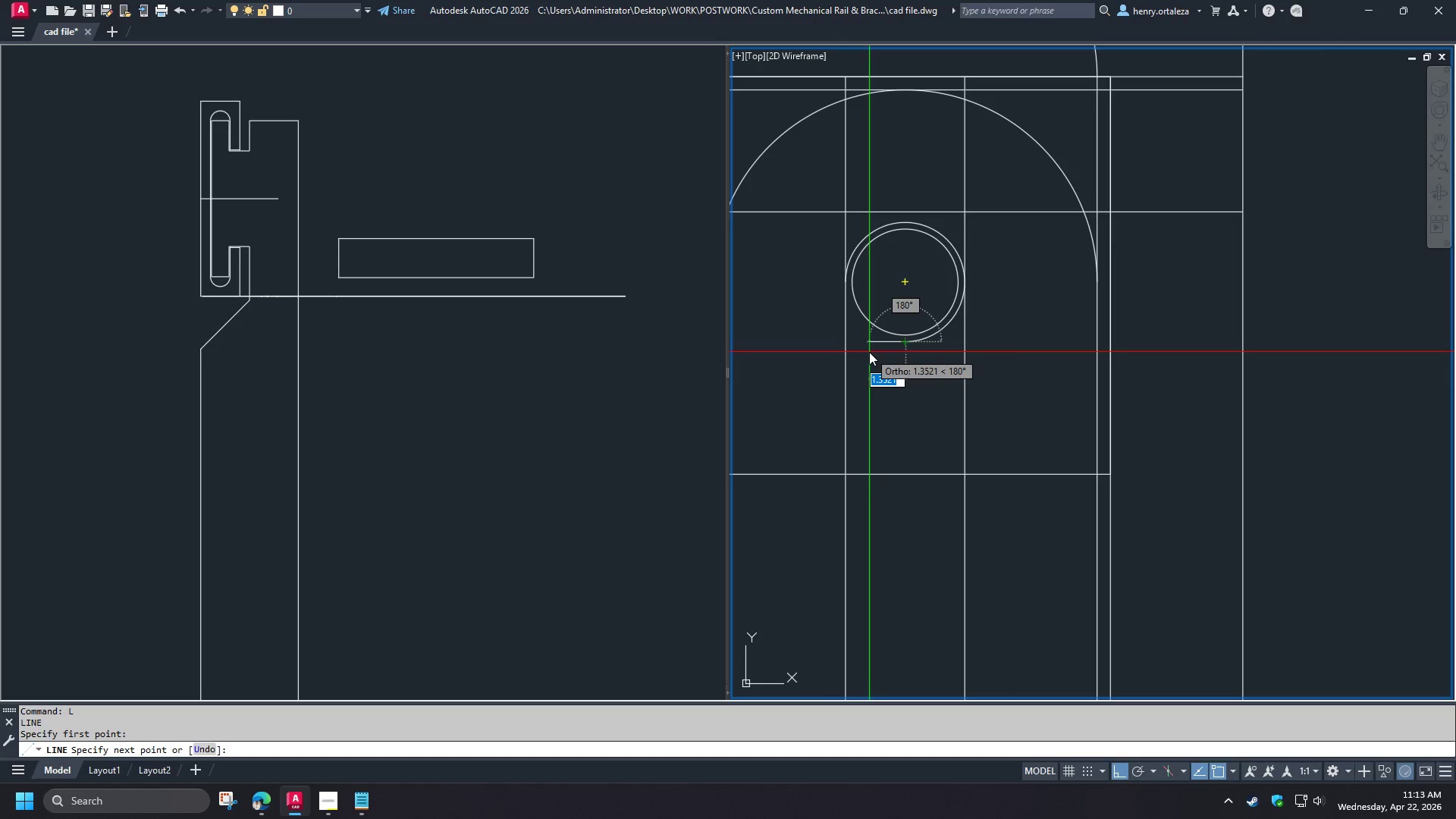 
key(Escape)
 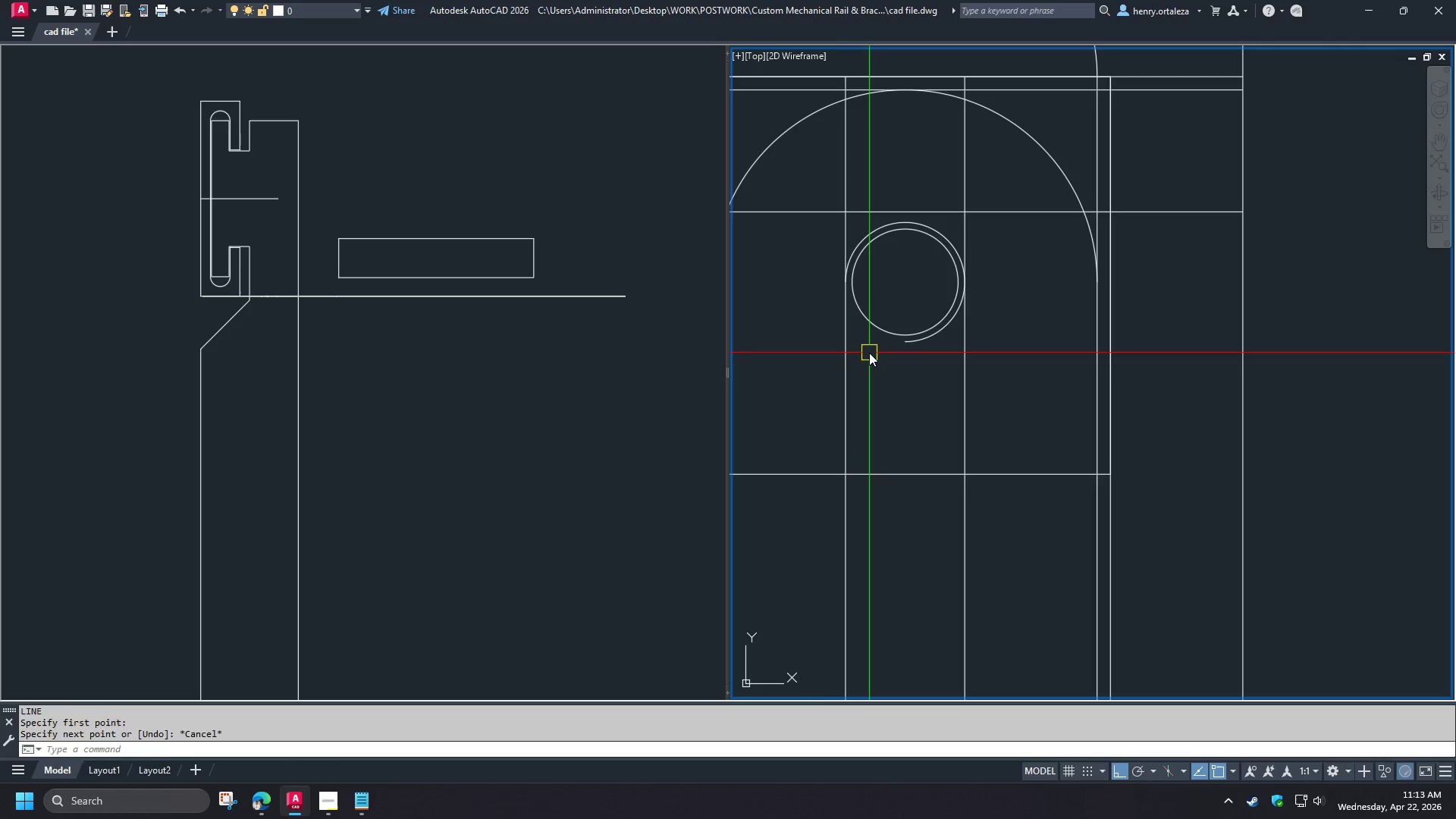 
key(Escape)
 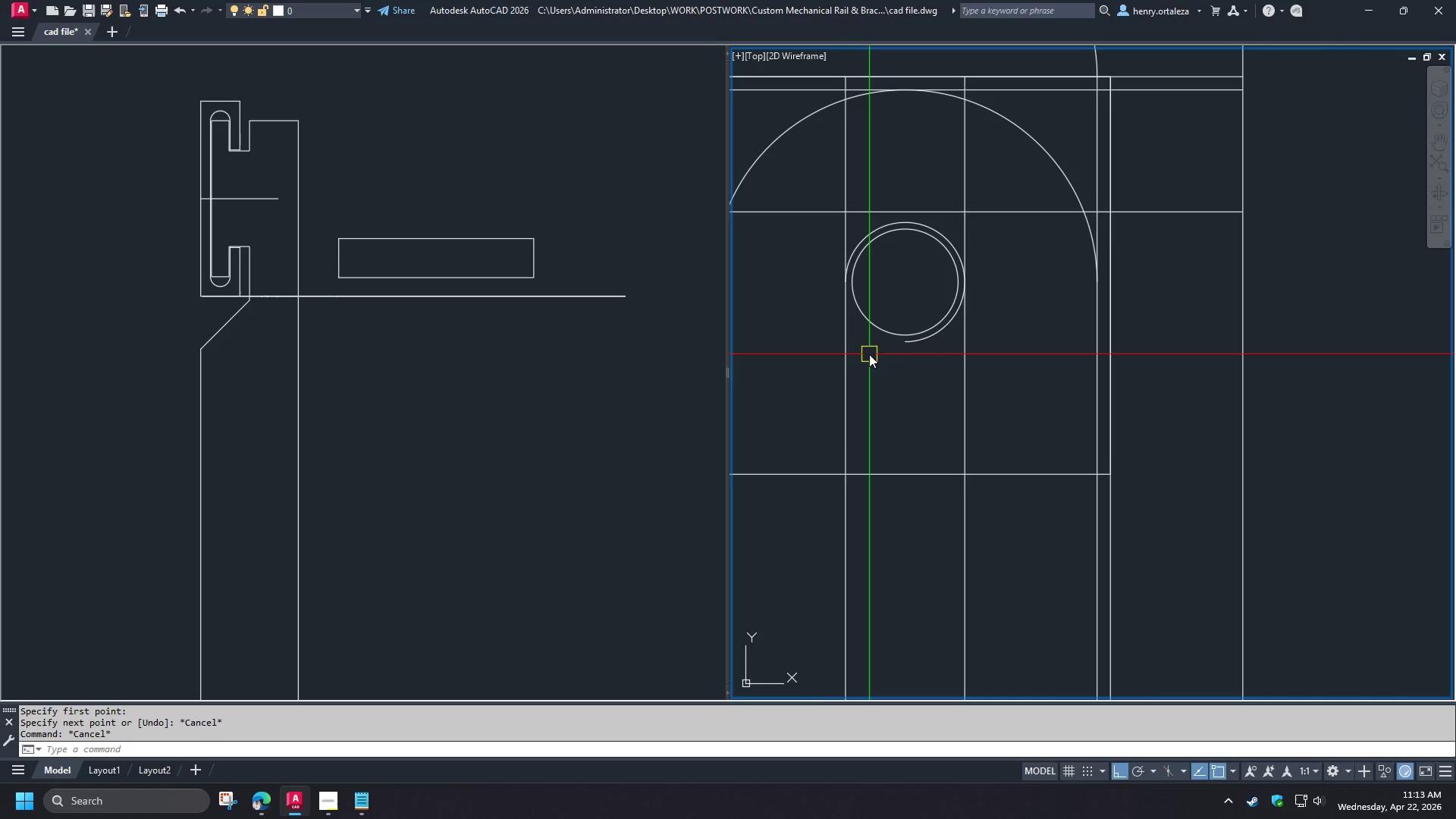 
key(O)
 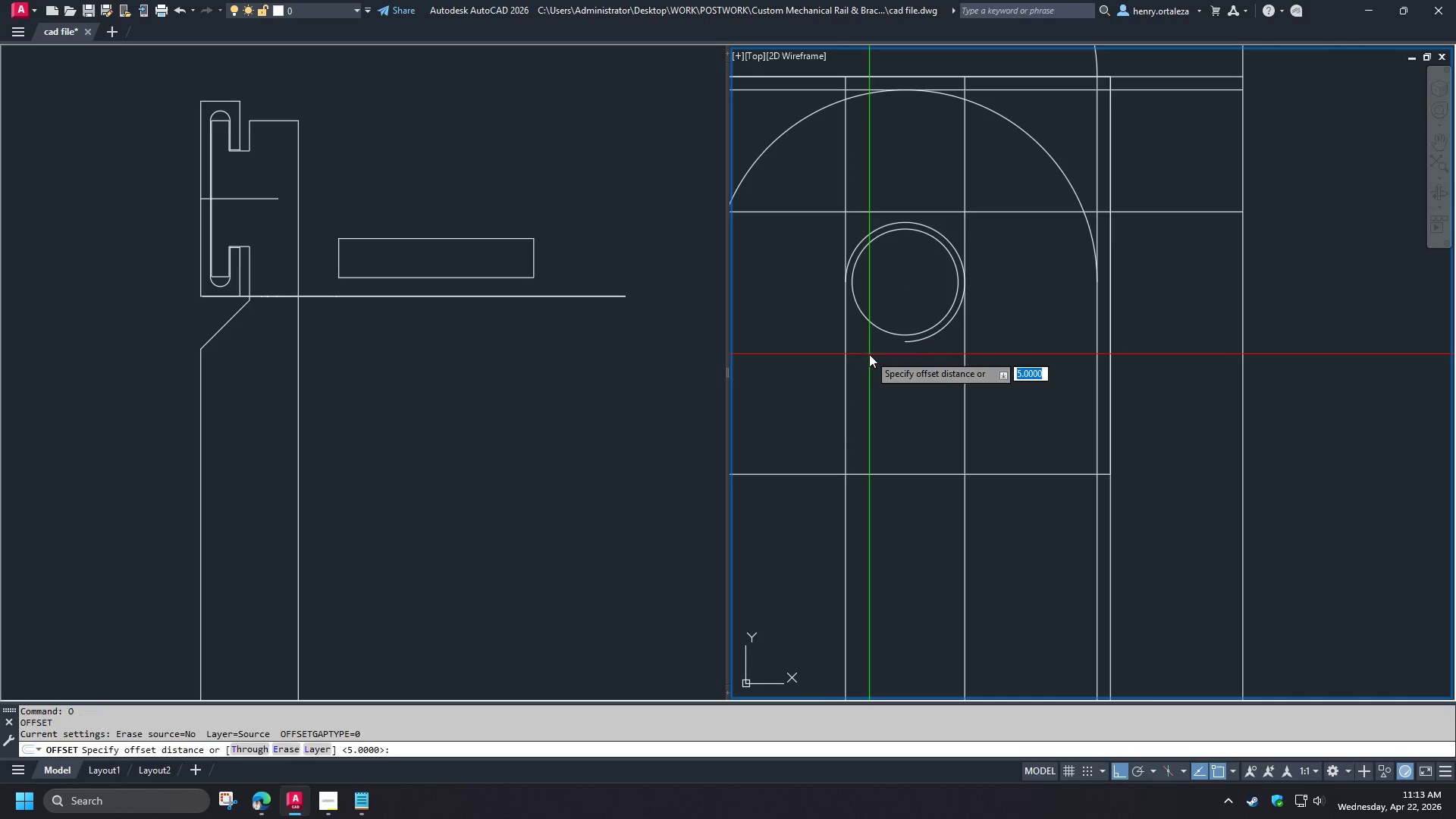 
key(Space)
 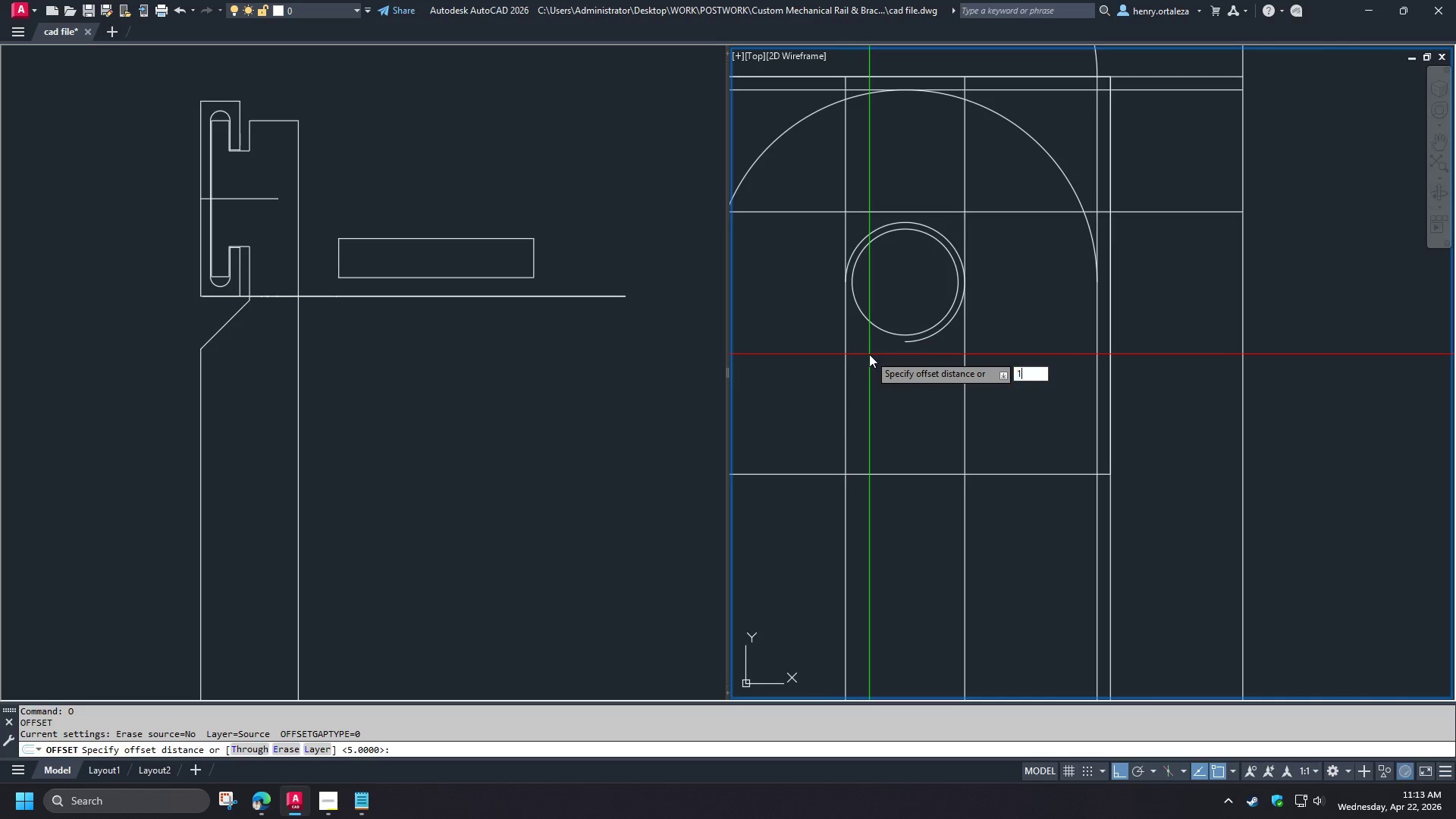 
key(1)
 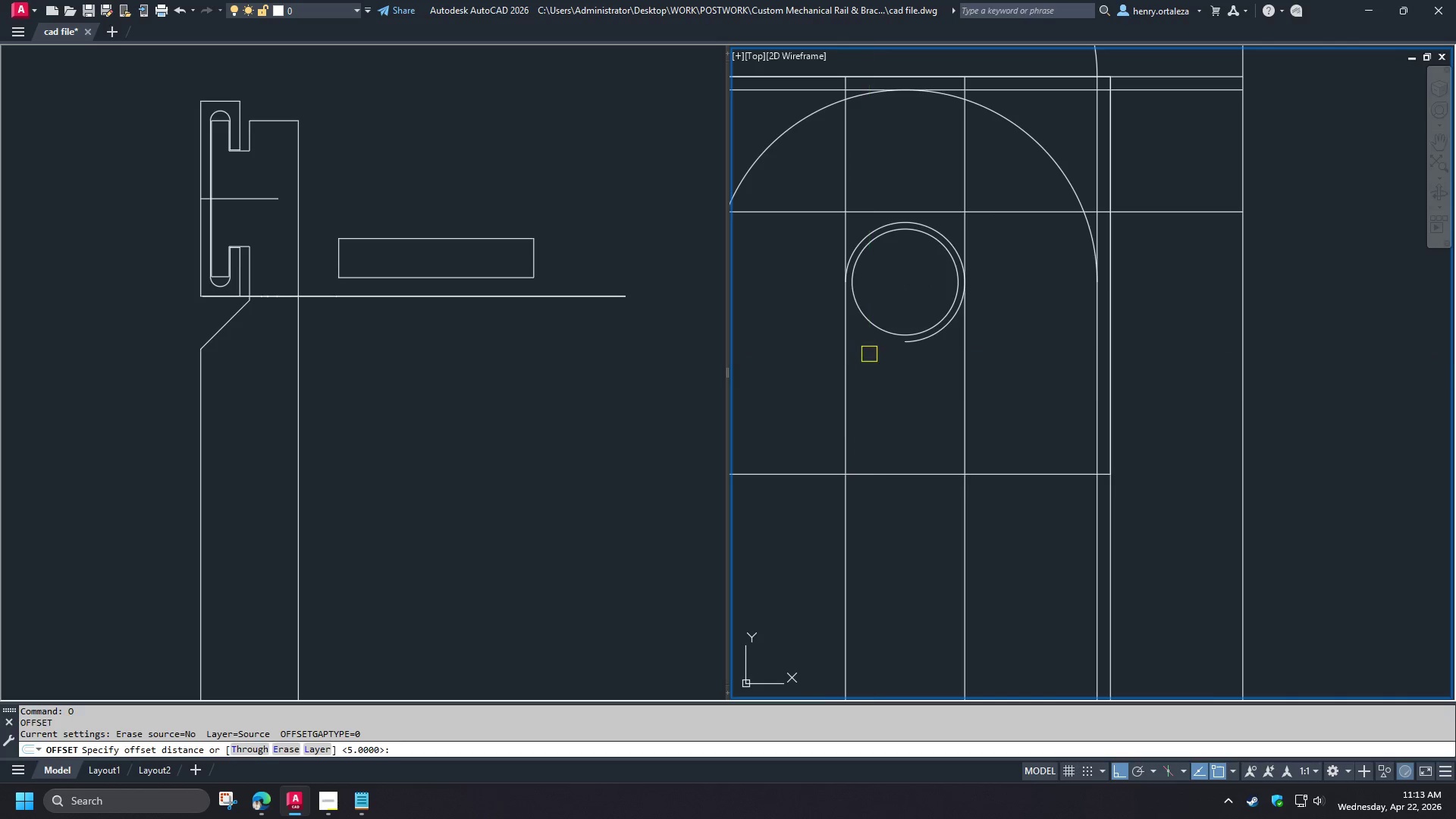 
key(Space)
 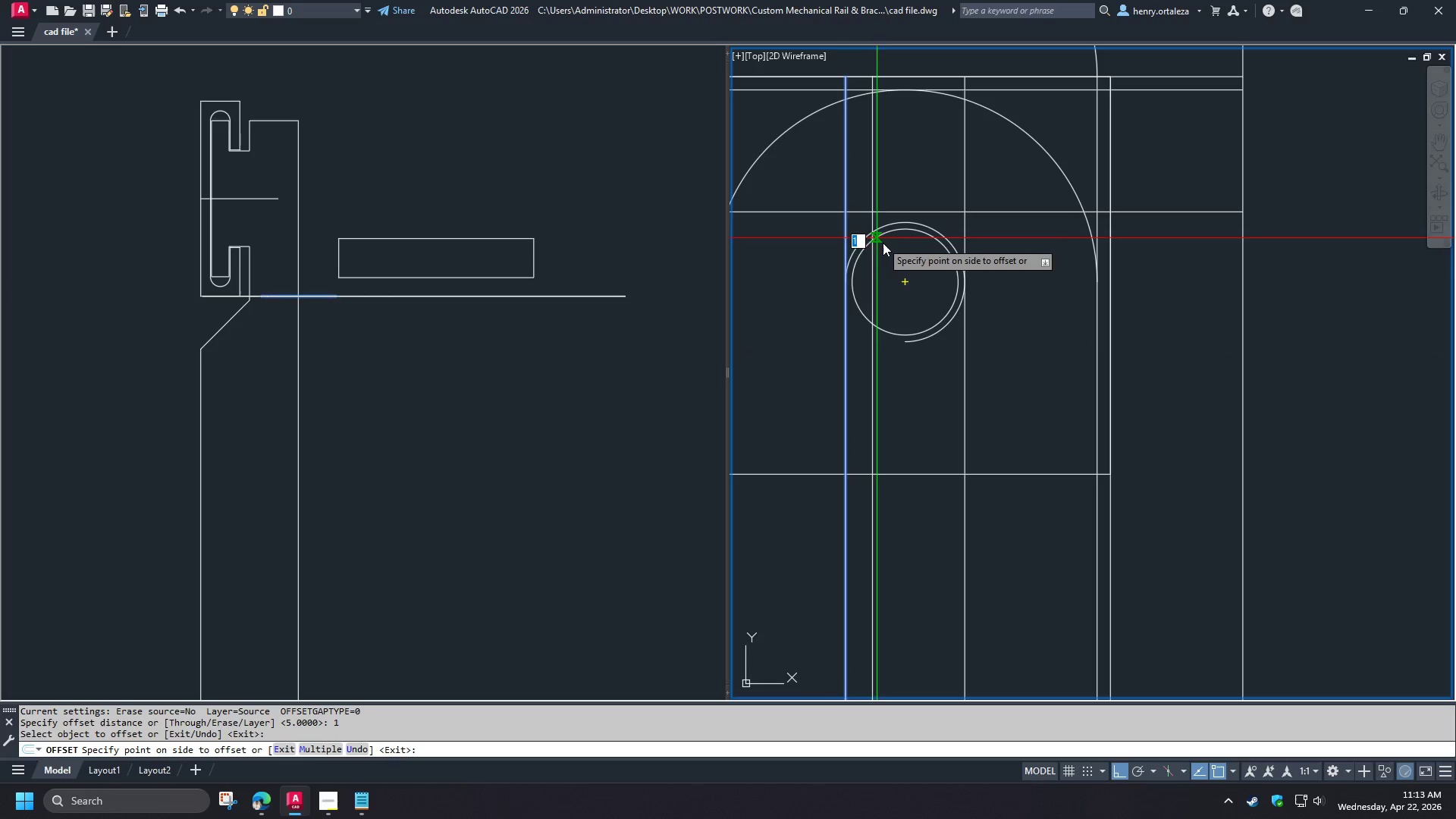 
key(Escape)
 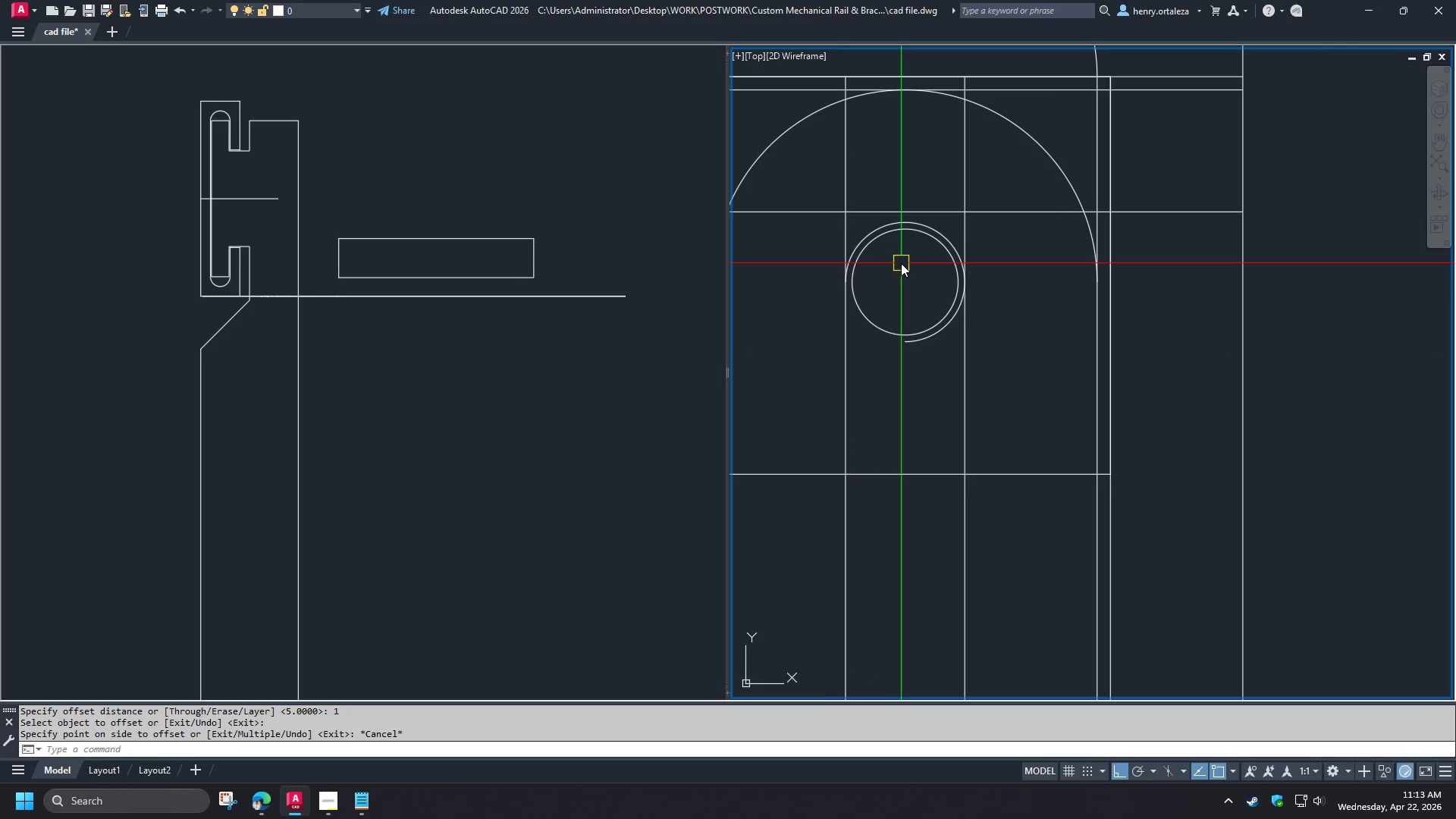 
key(O)
 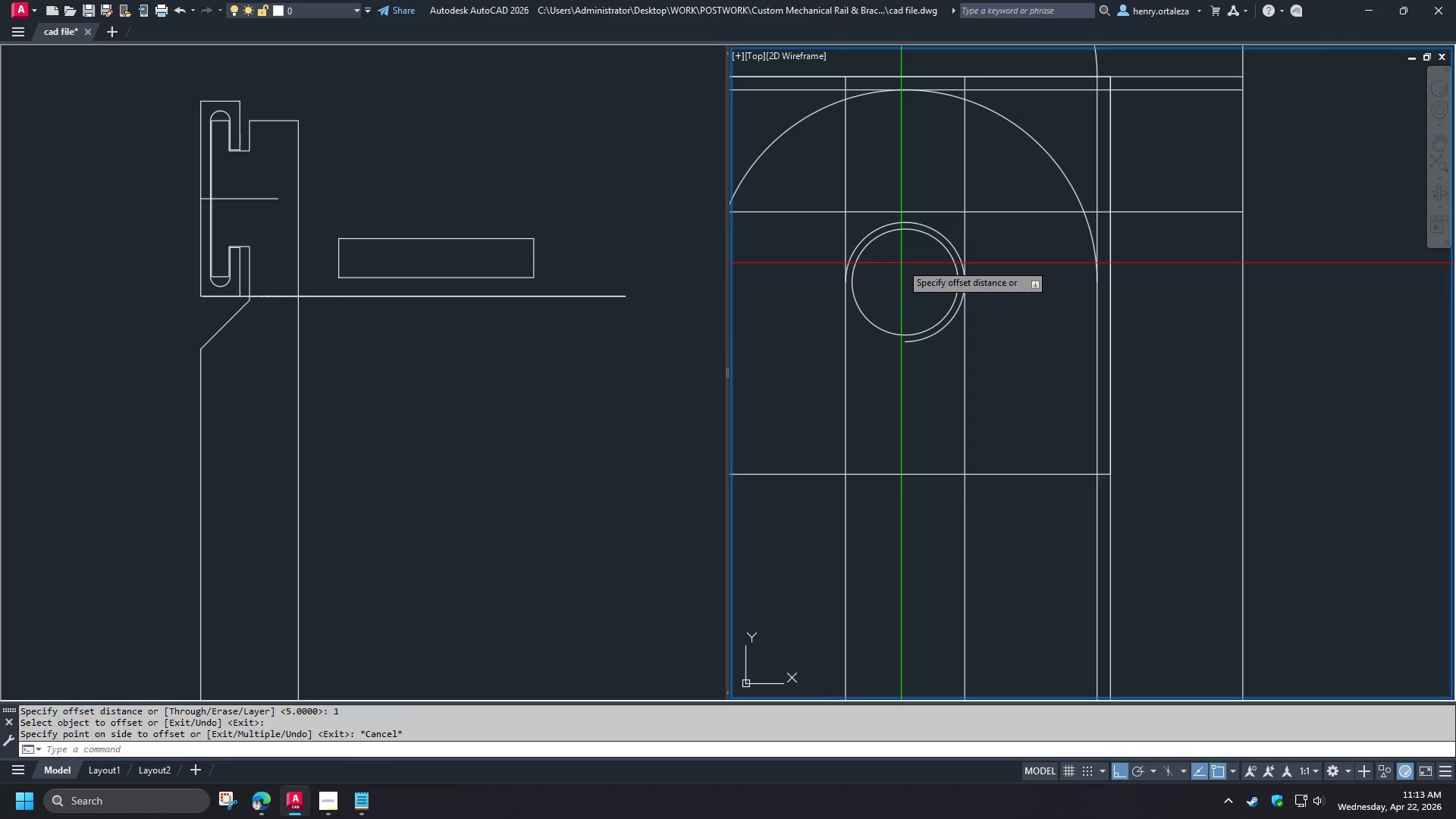 
key(Space)
 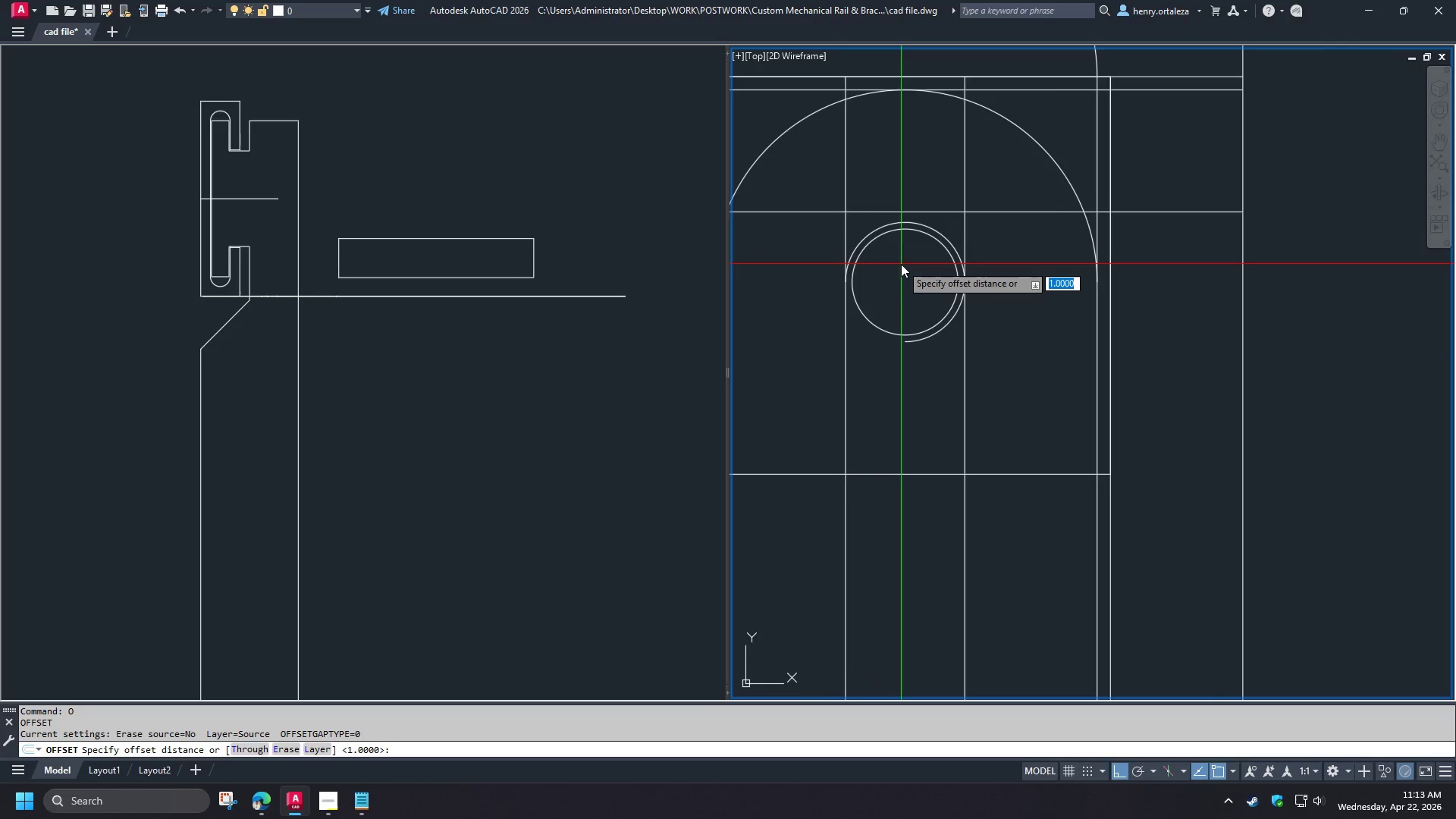 
key(NumpadDecimal)
 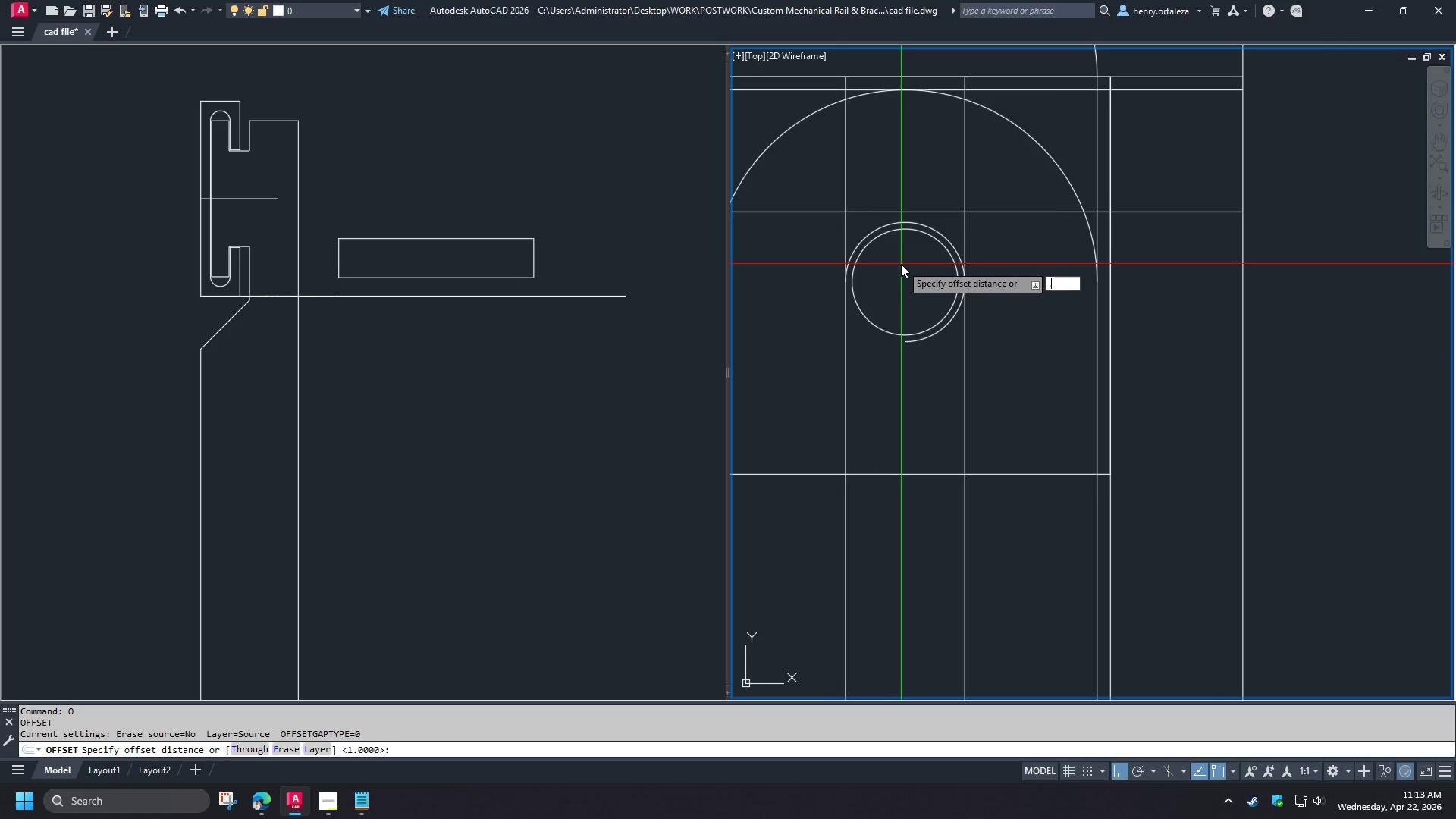 
key(Numpad5)
 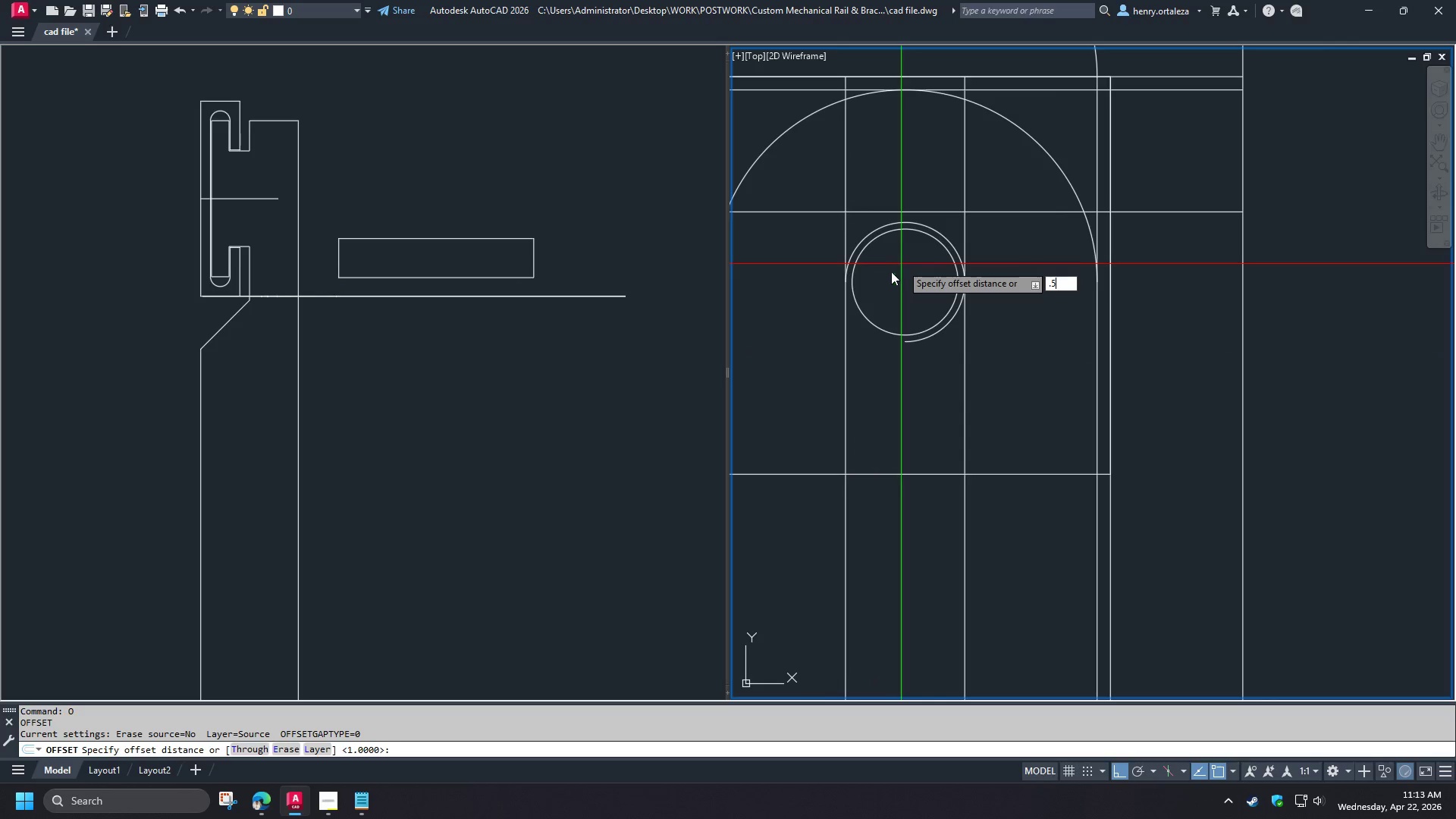 
key(NumpadEnter)
 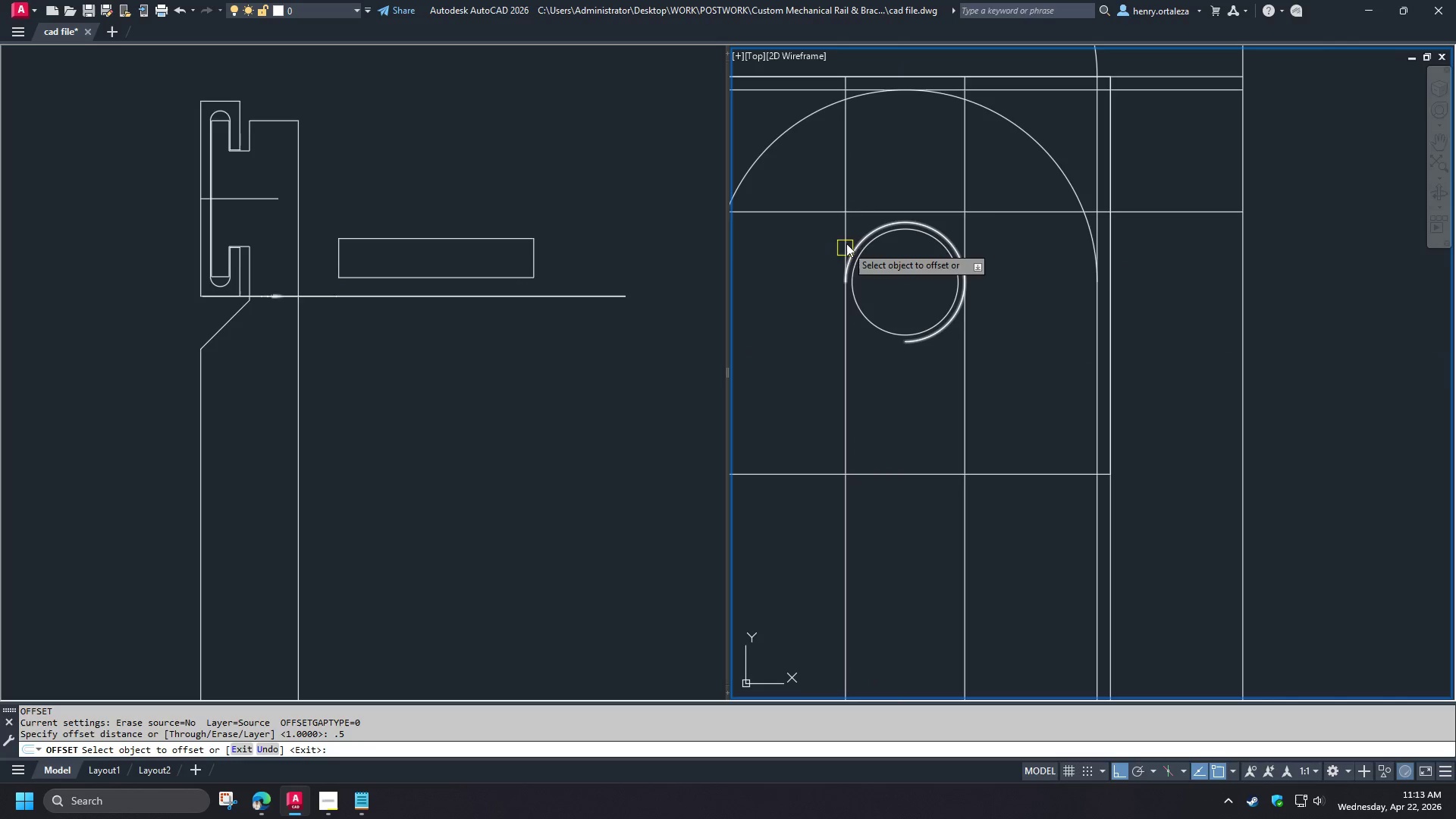 
left_click([847, 235])
 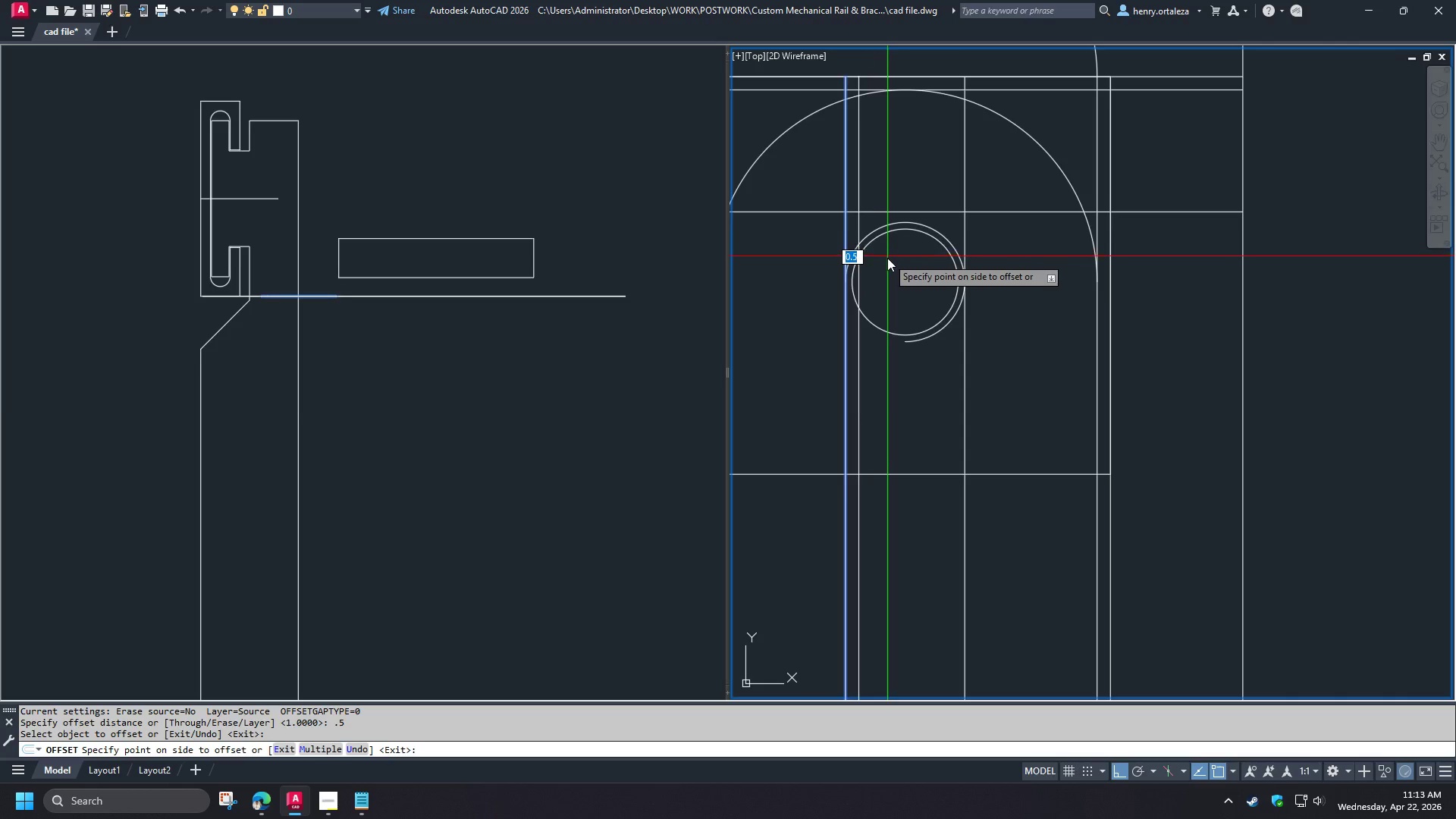 
key(Escape)
 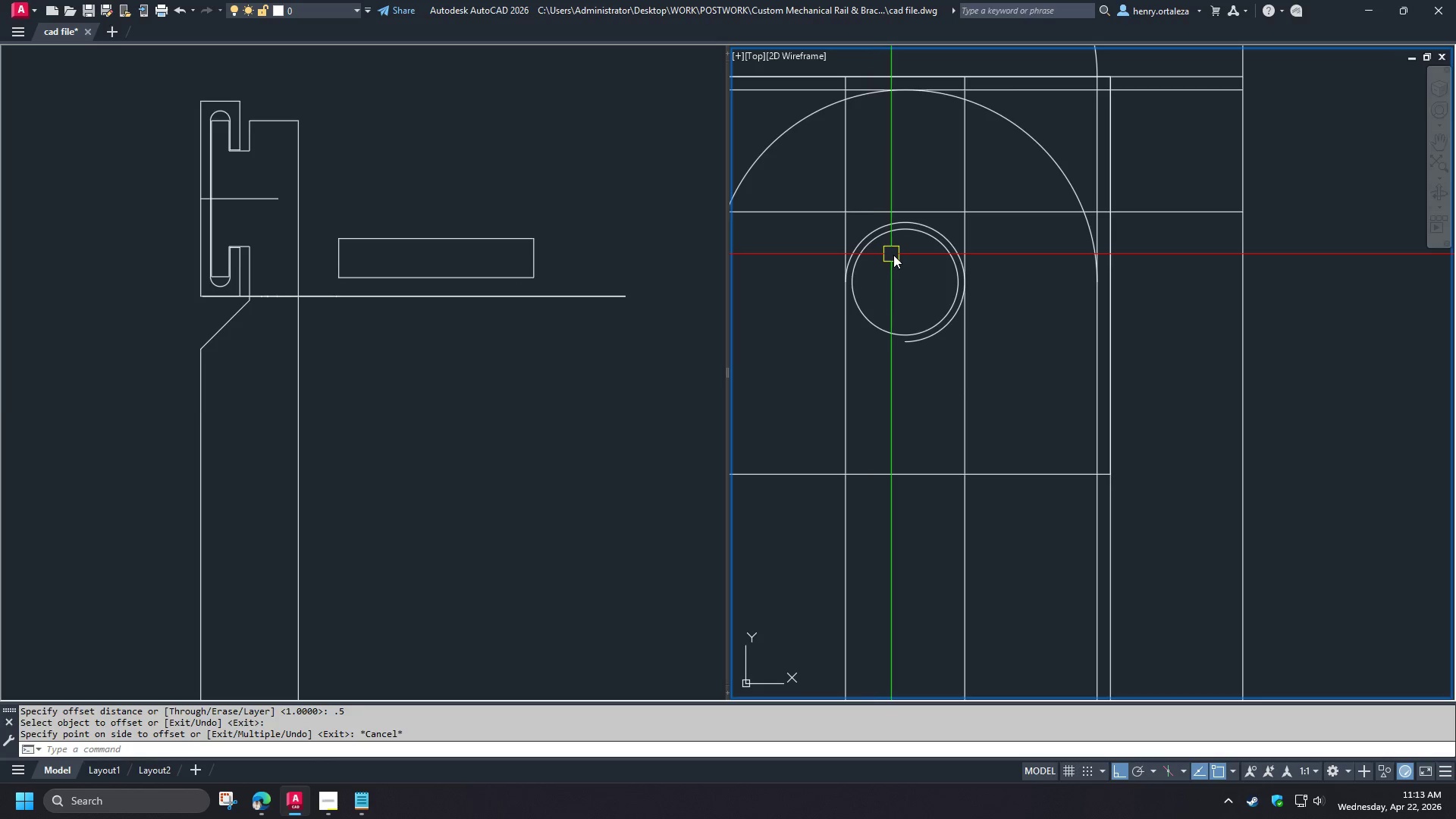 
key(O)
 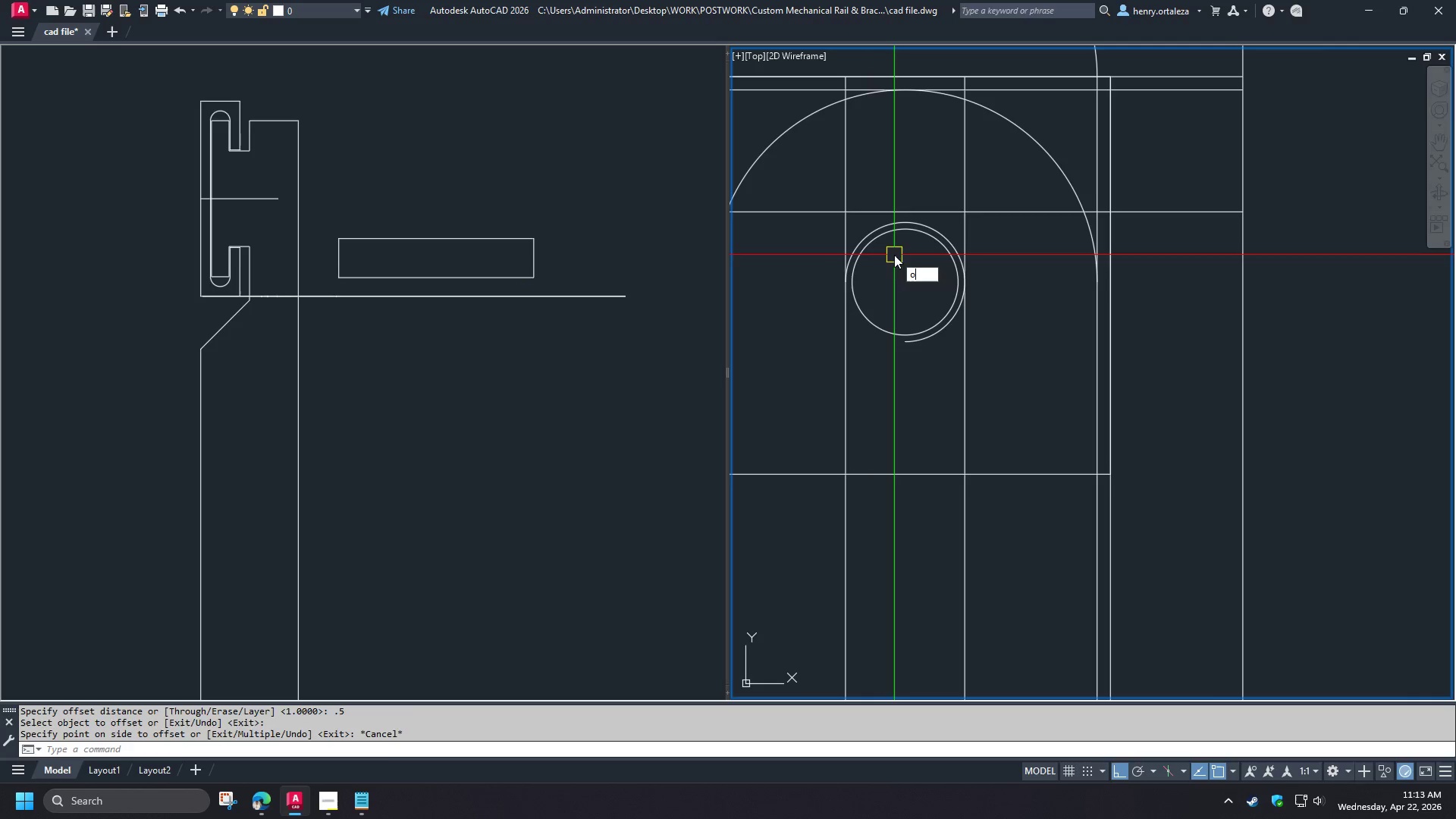 
key(Space)
 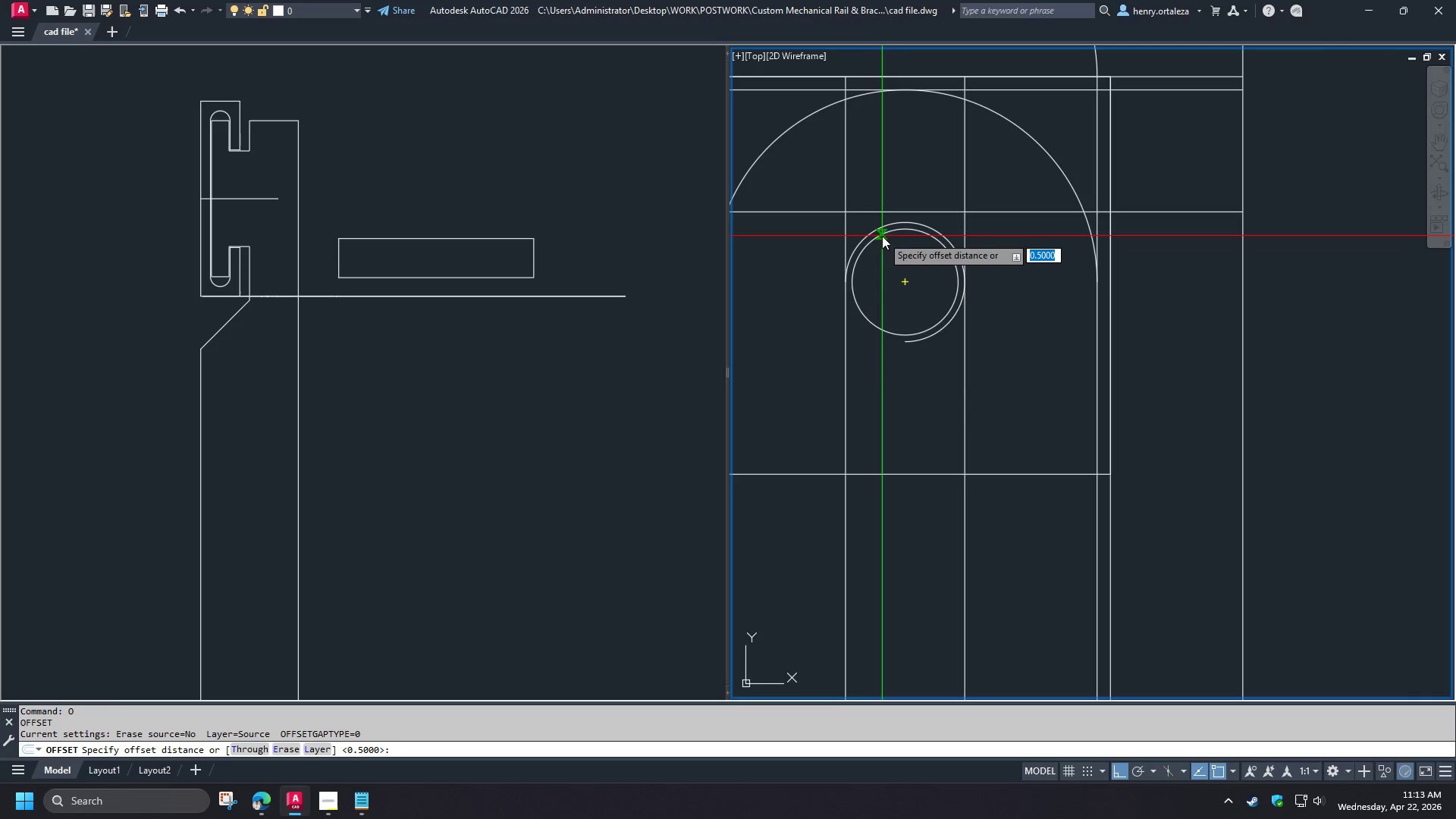 
left_click([882, 236])
 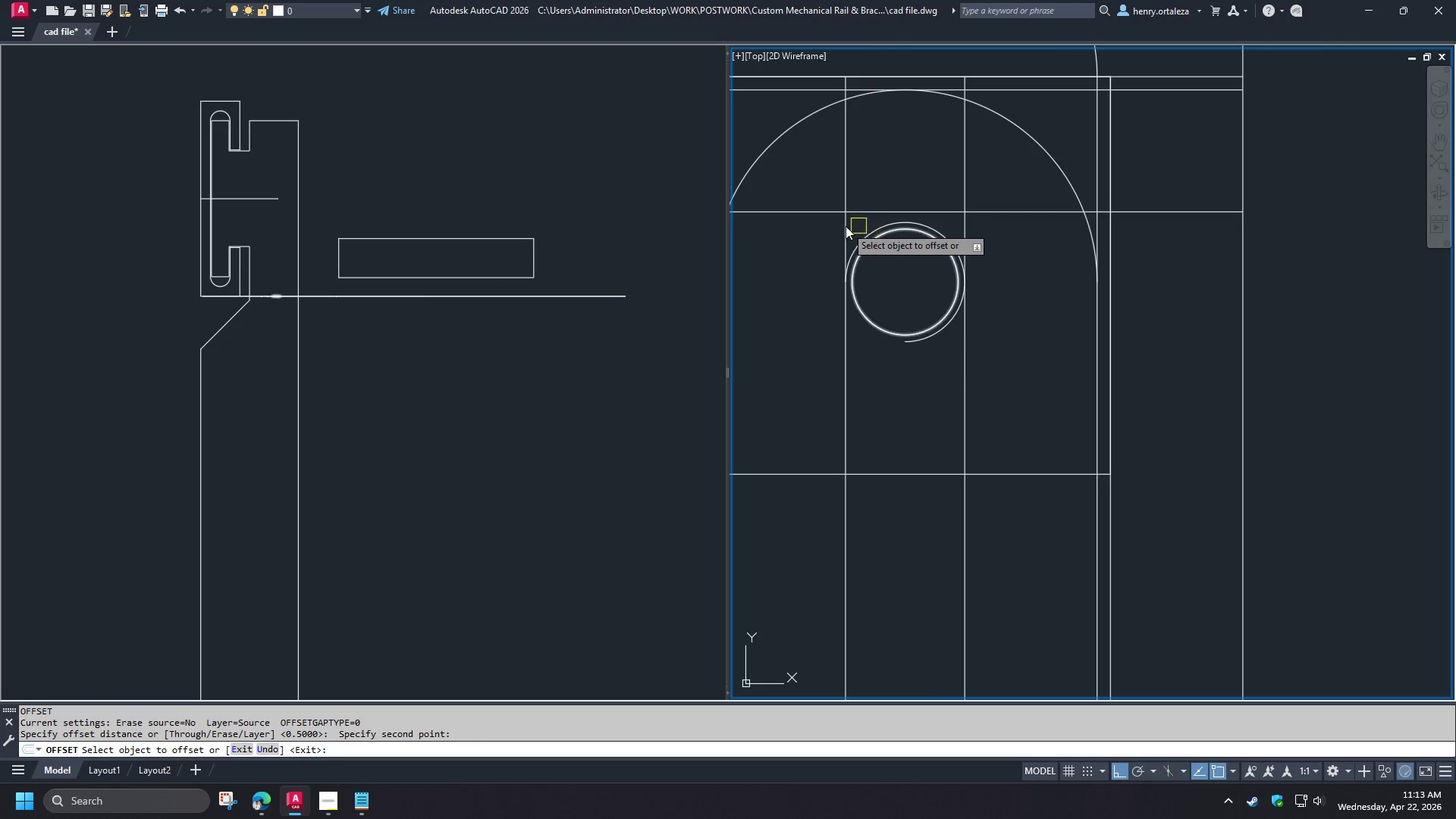 
left_click([843, 227])
 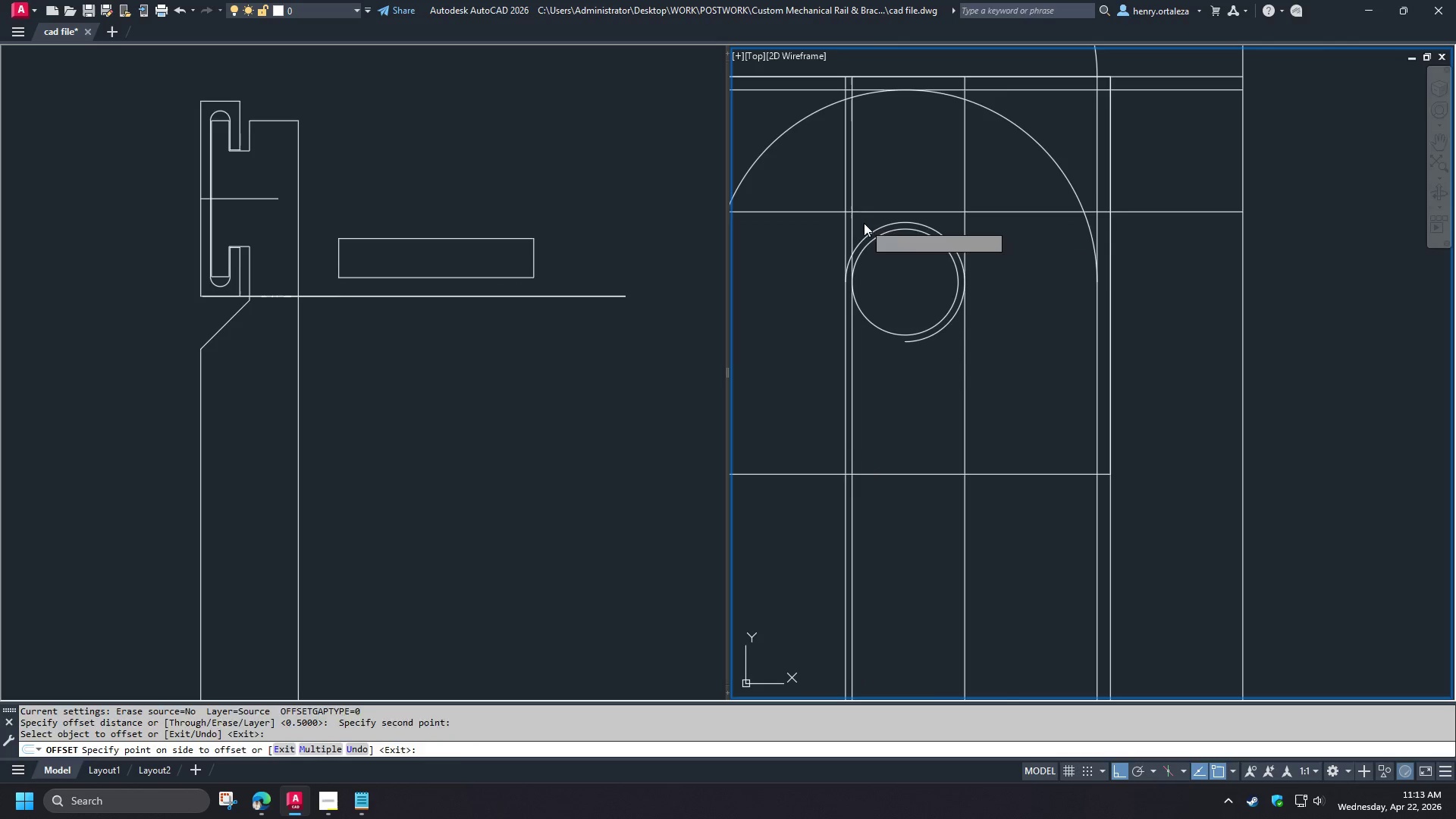 
key(Space)
 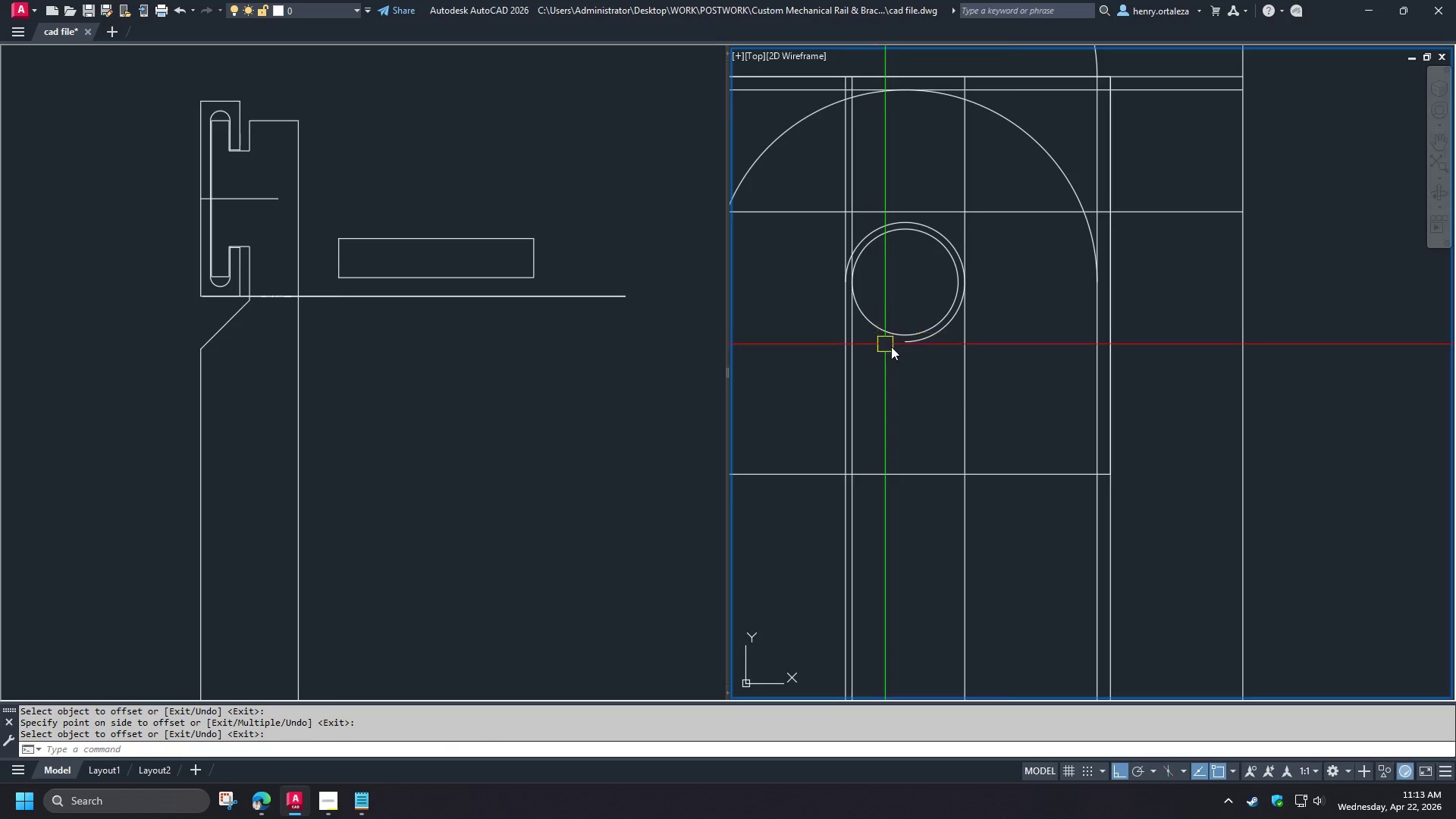 
scroll: coordinate [891, 347], scroll_direction: up, amount: 1.0
 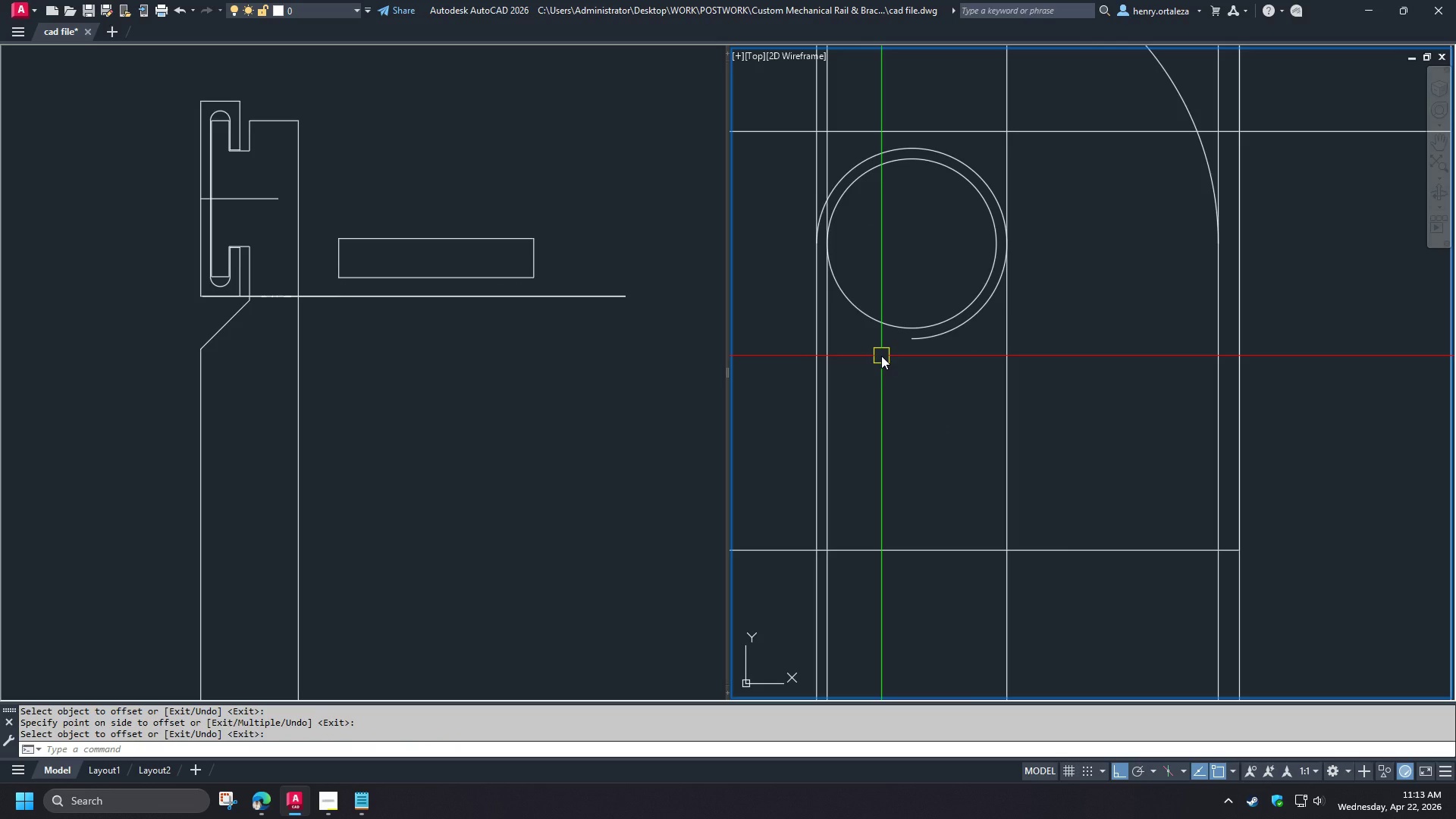 
key(L)
 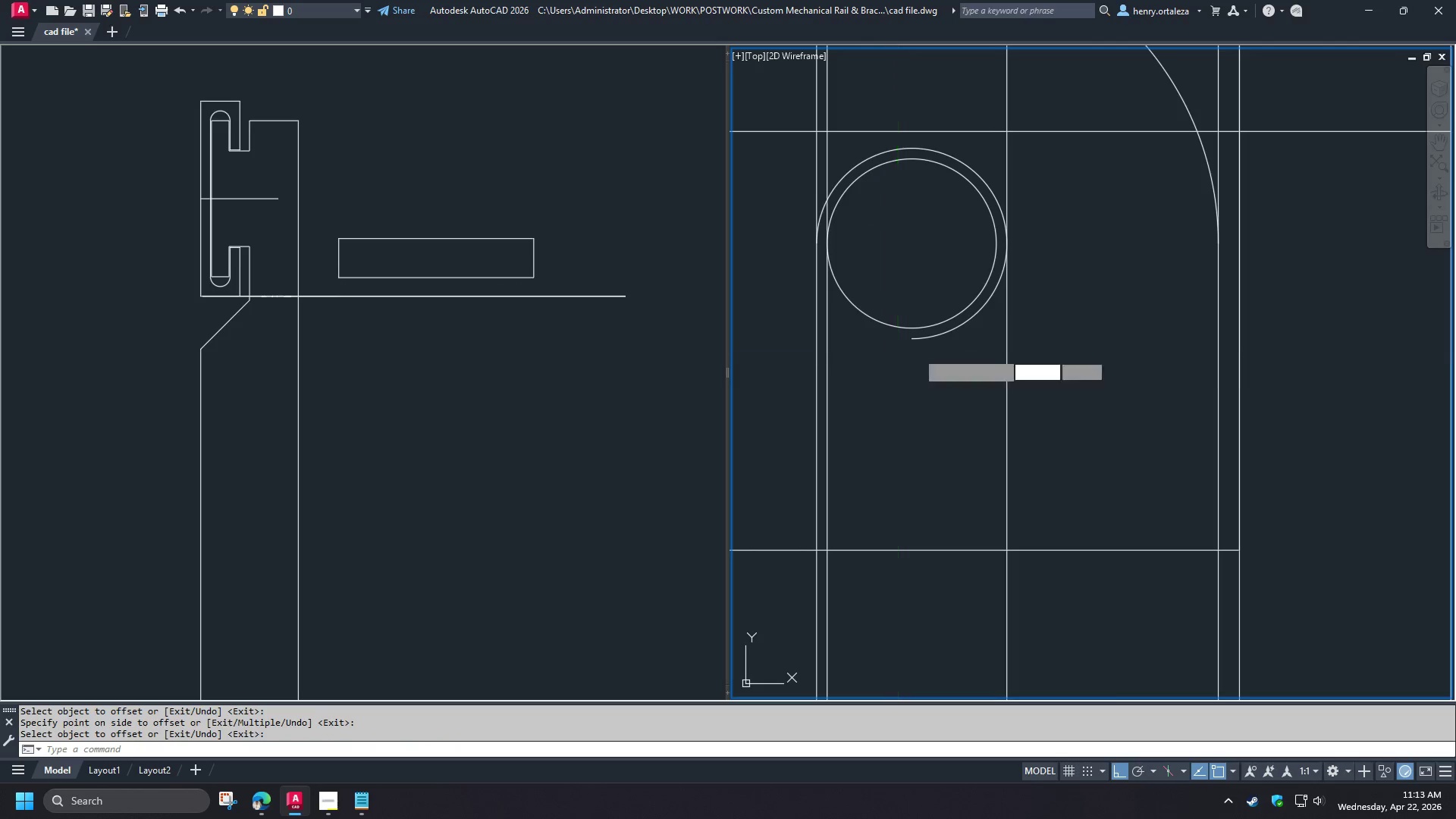 
key(Space)
 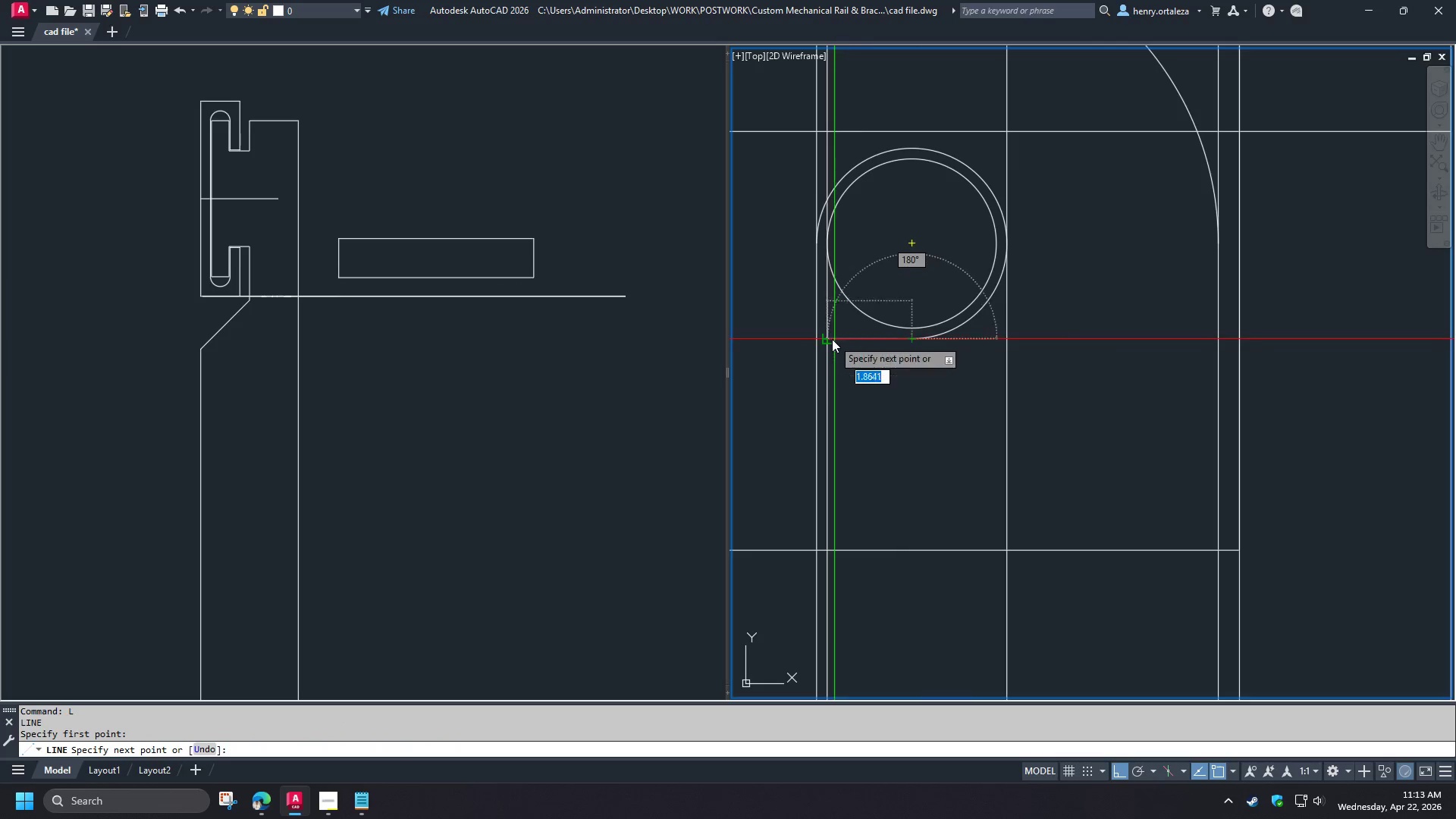 
left_click([827, 339])
 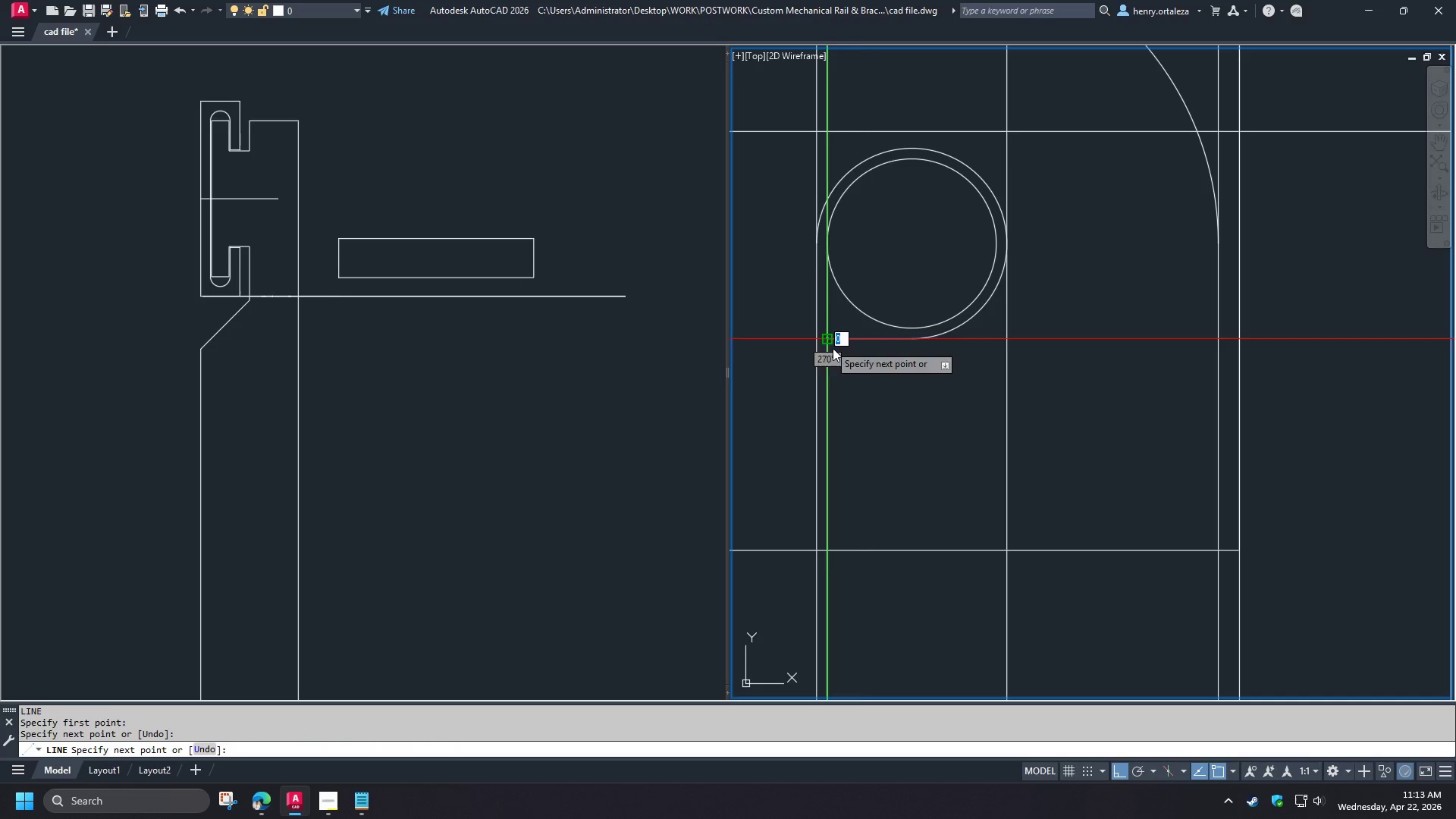 
key(Space)
 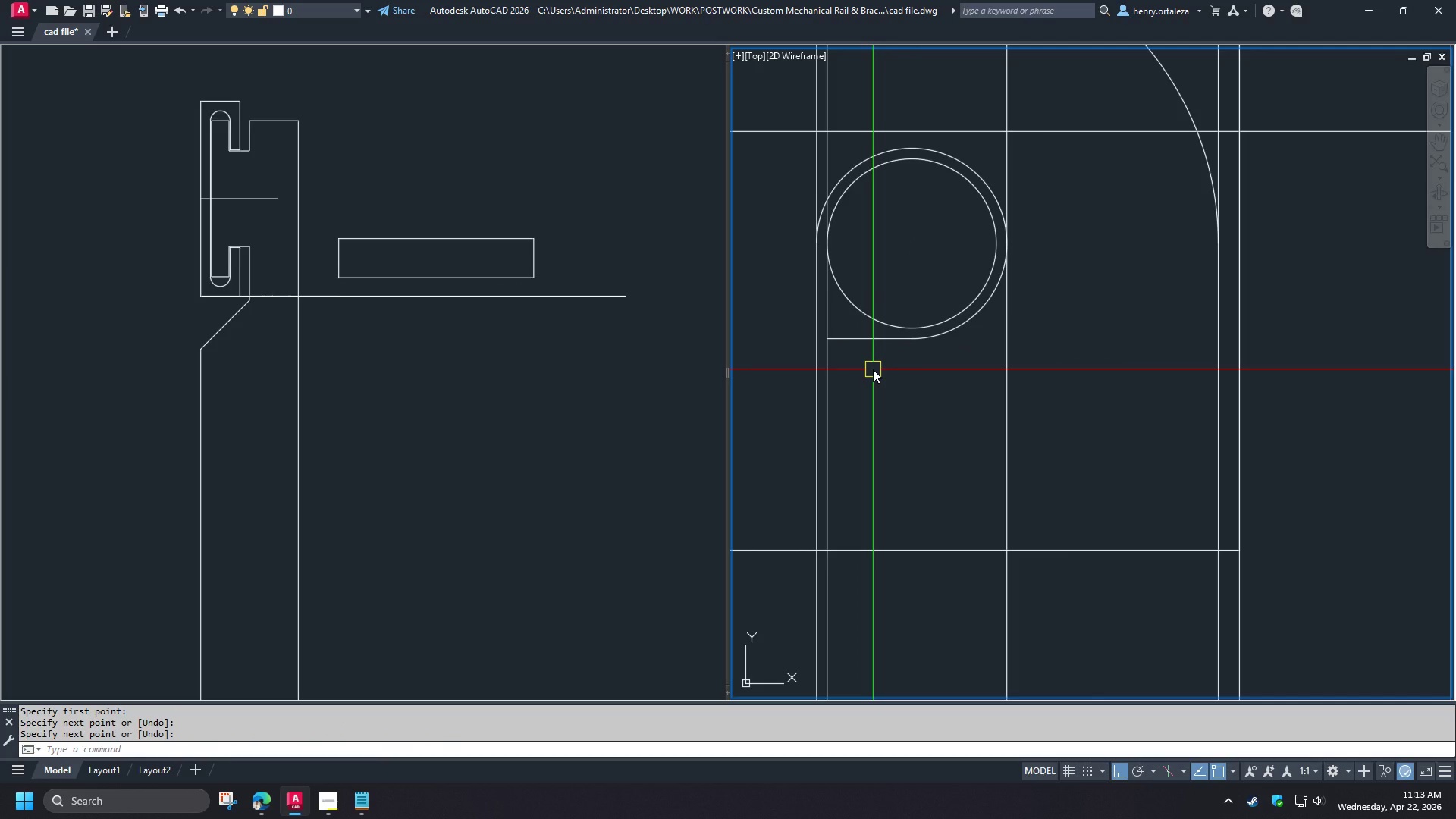 
key(O)
 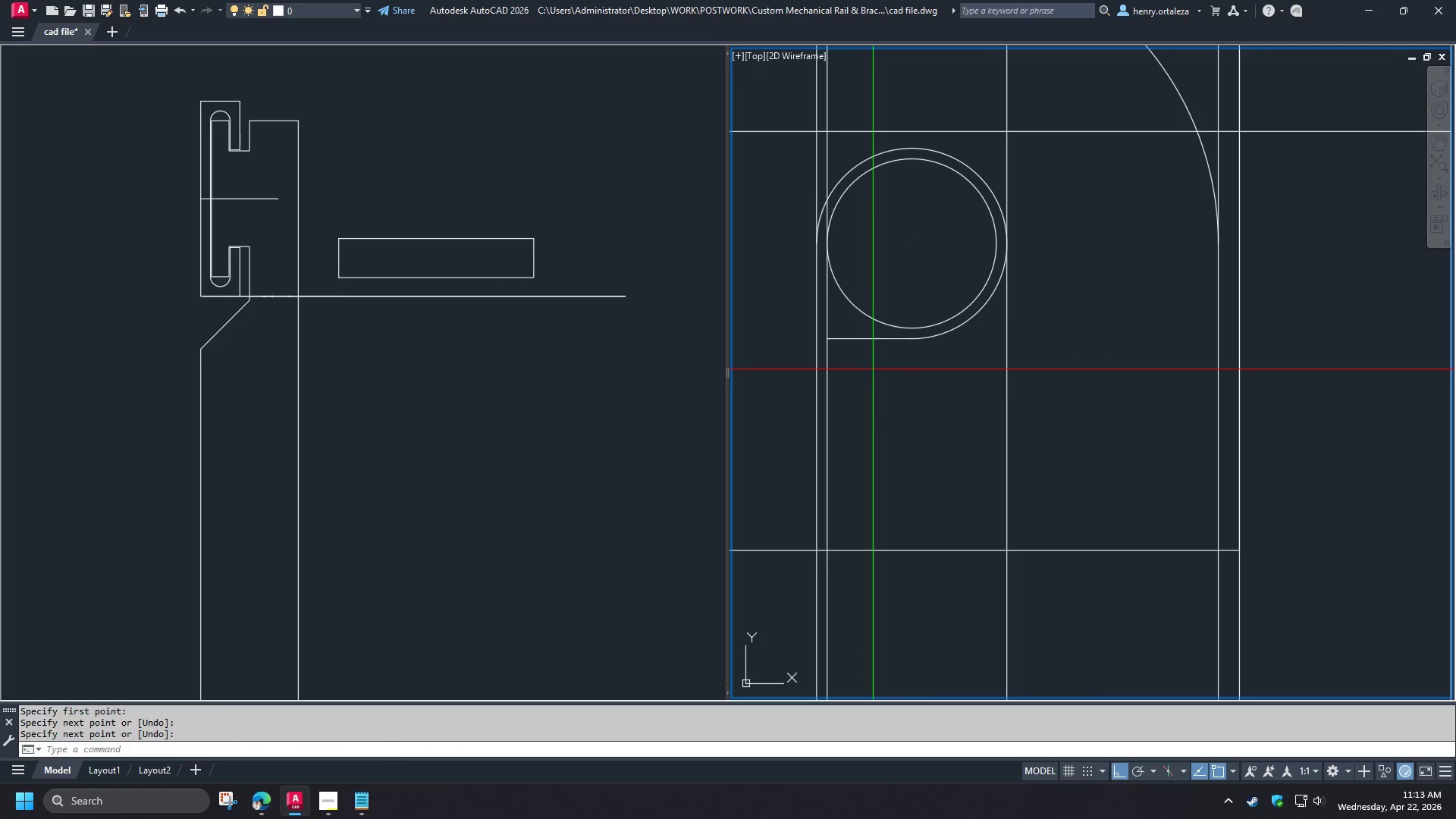 
key(Space)
 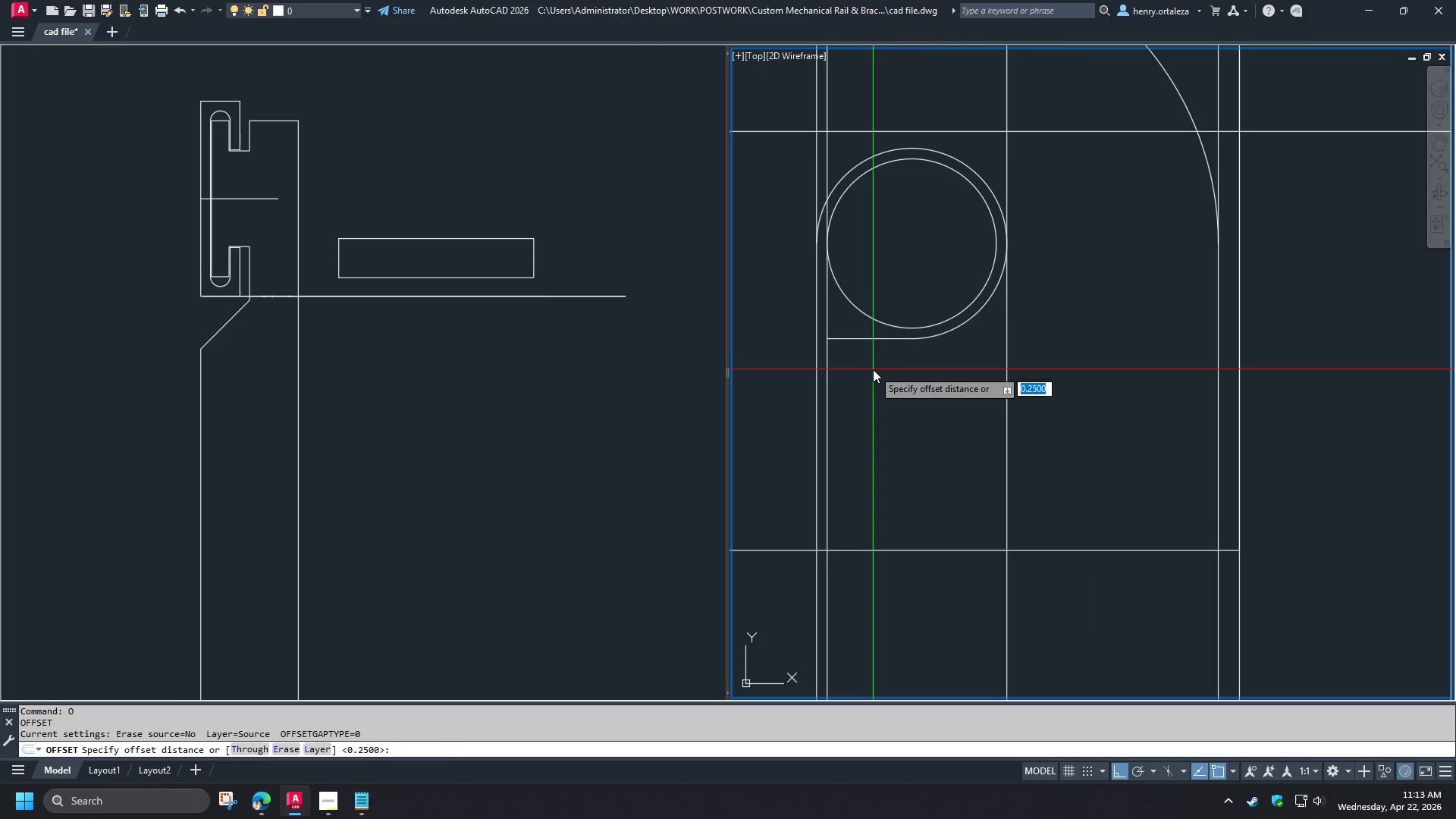 
key(5)
 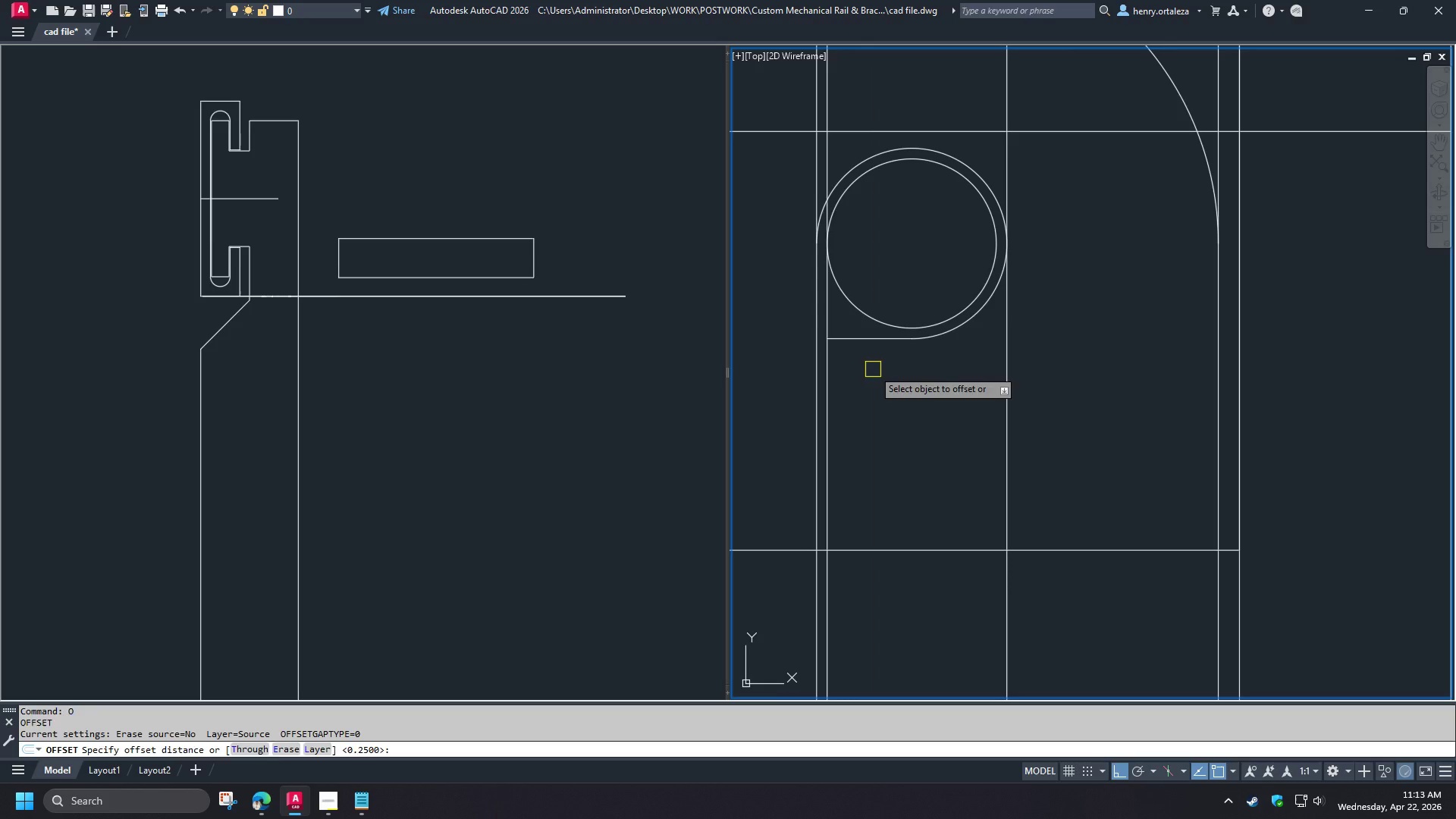 
key(Space)
 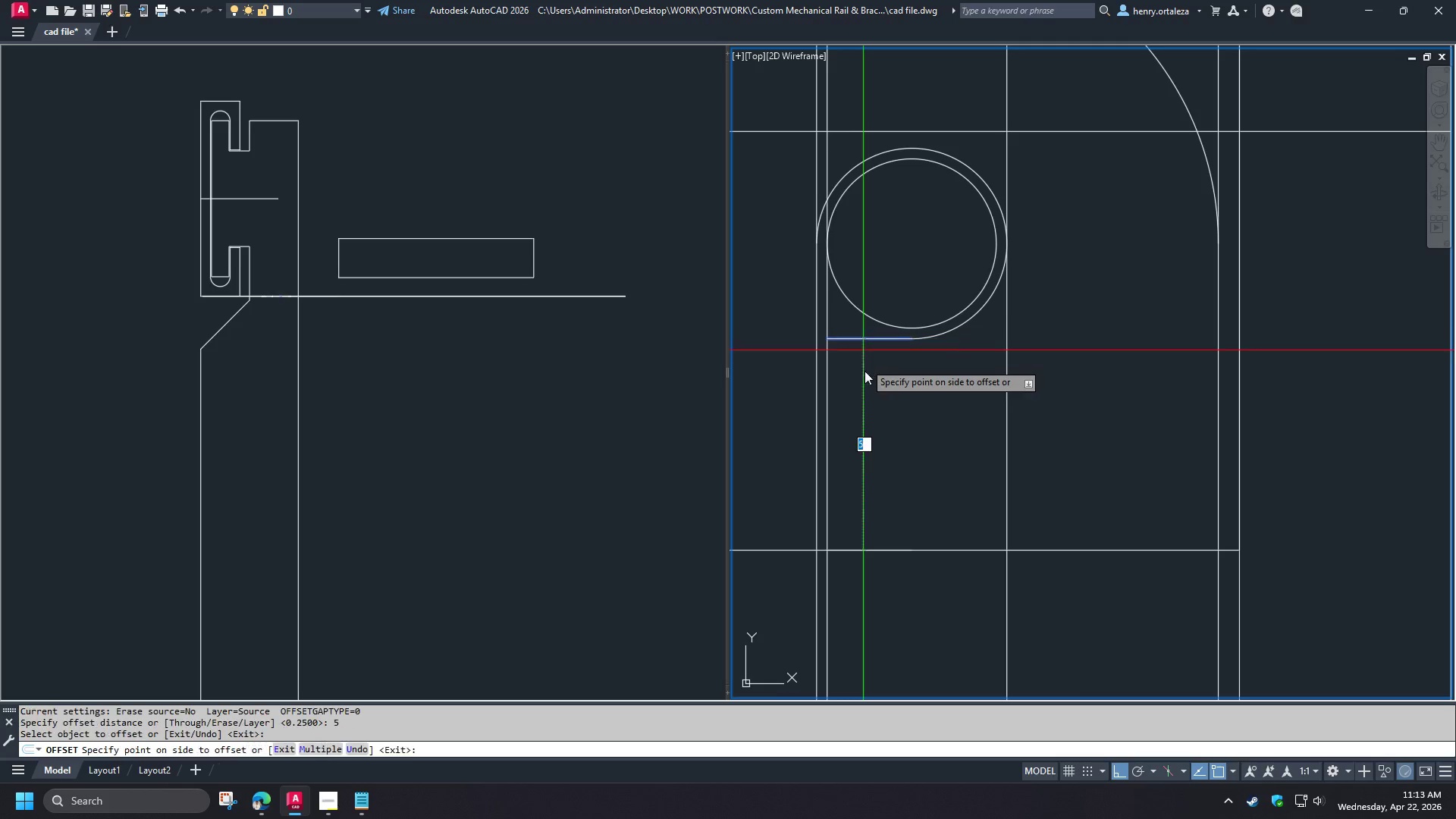 
left_click_drag(start_coordinate=[866, 407], to_coordinate=[866, 411])
 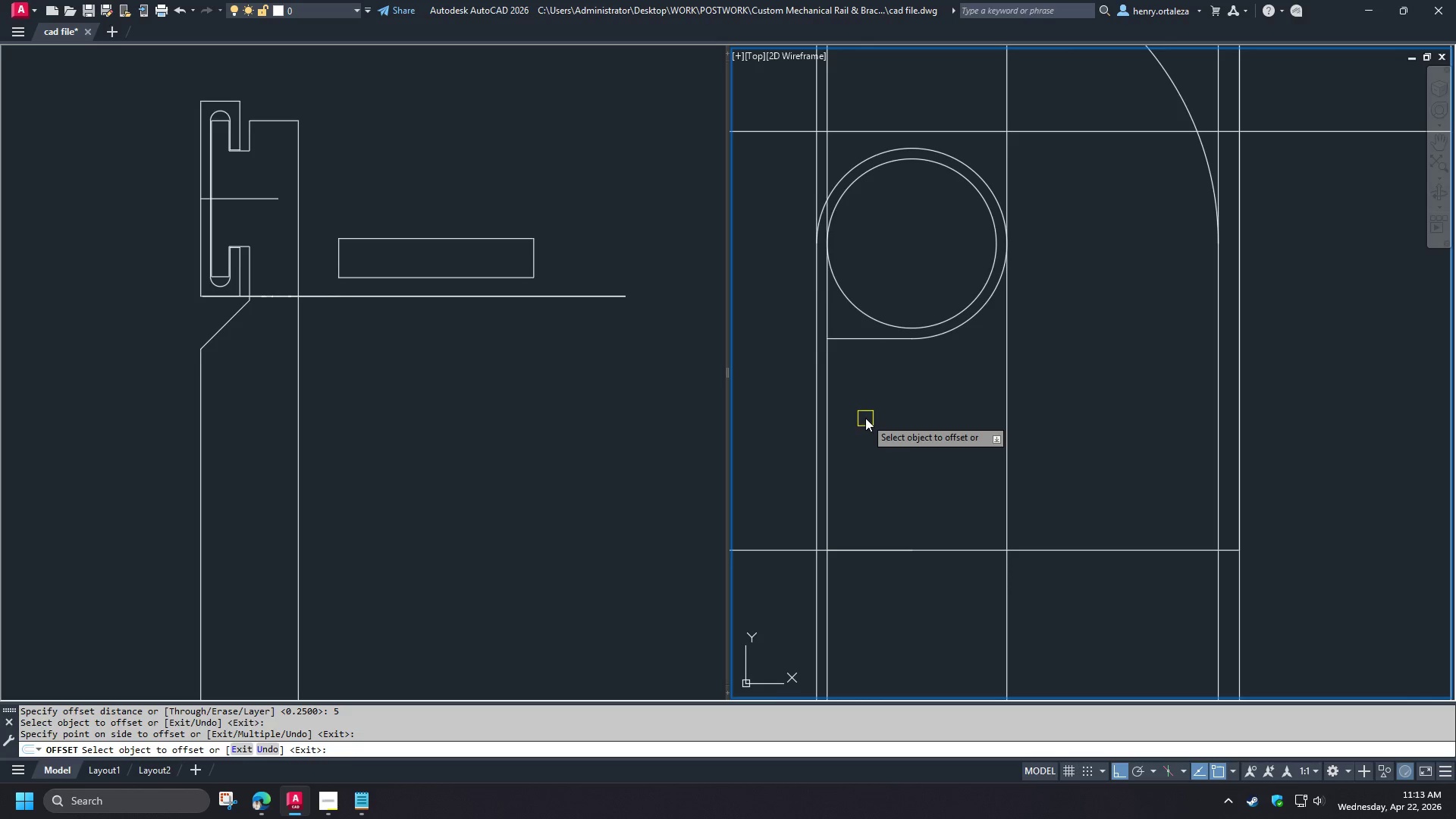 
key(Space)
 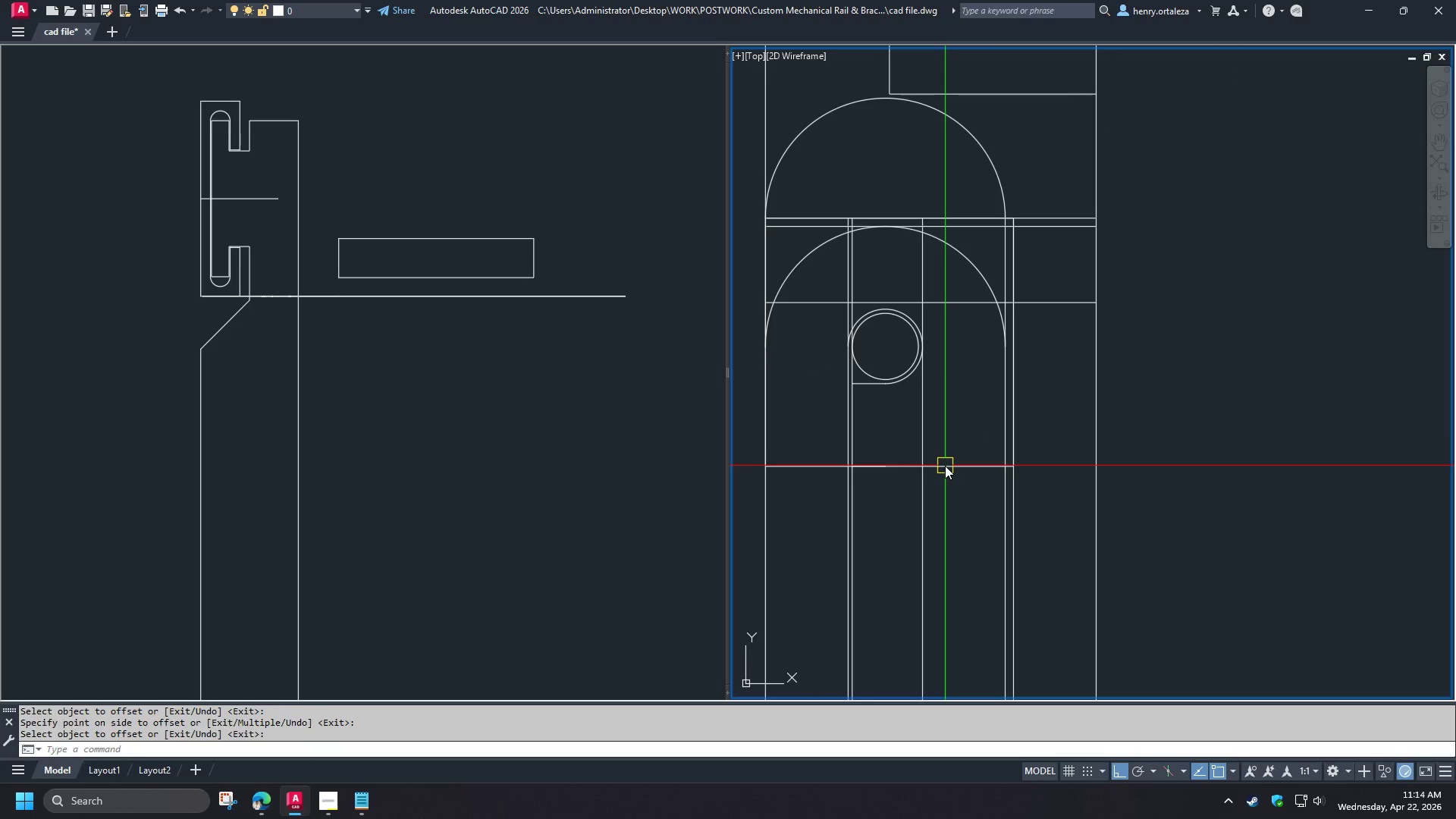 
scroll: coordinate [868, 413], scroll_direction: down, amount: 2.0
 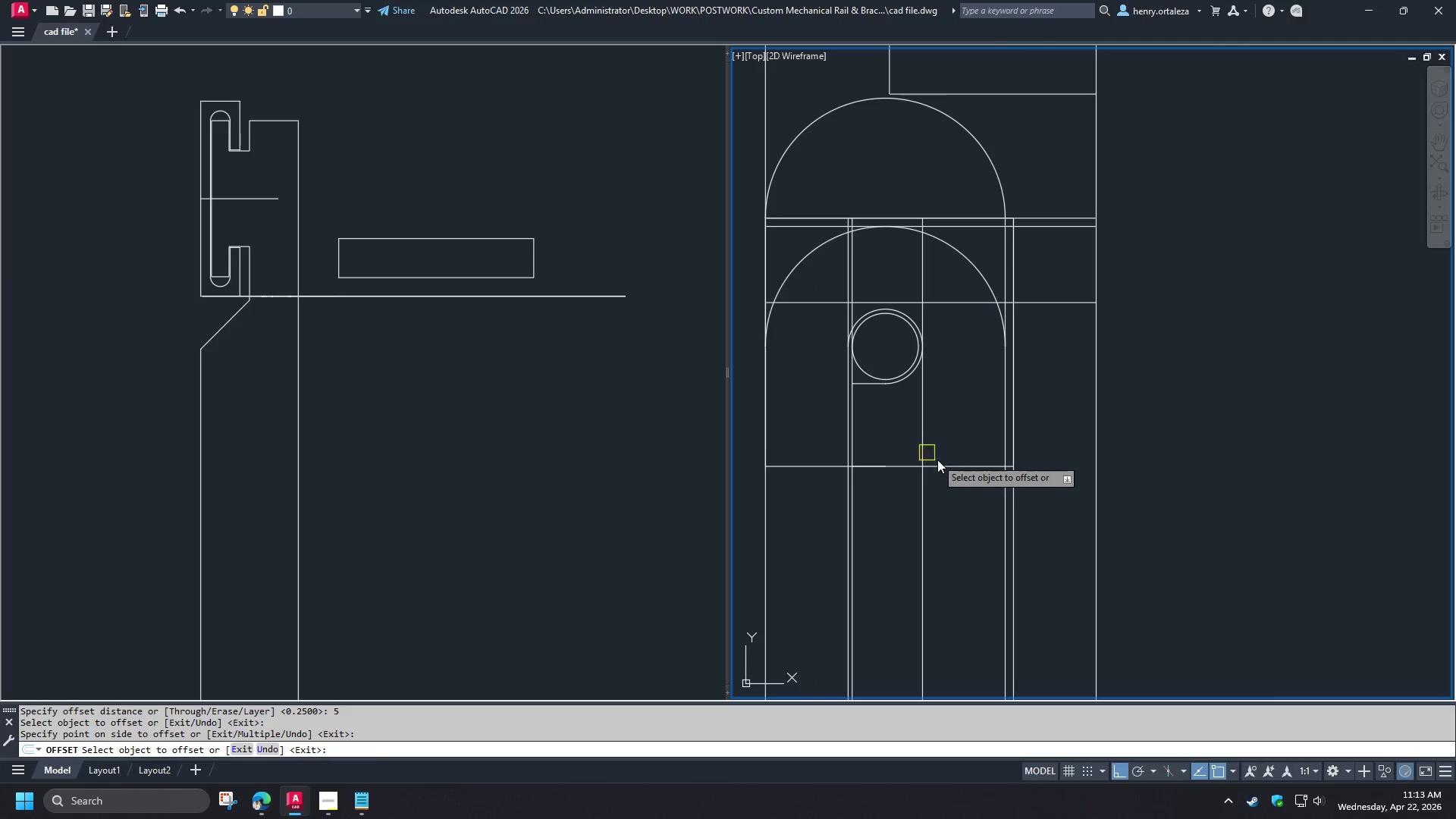 
left_click([945, 466])
 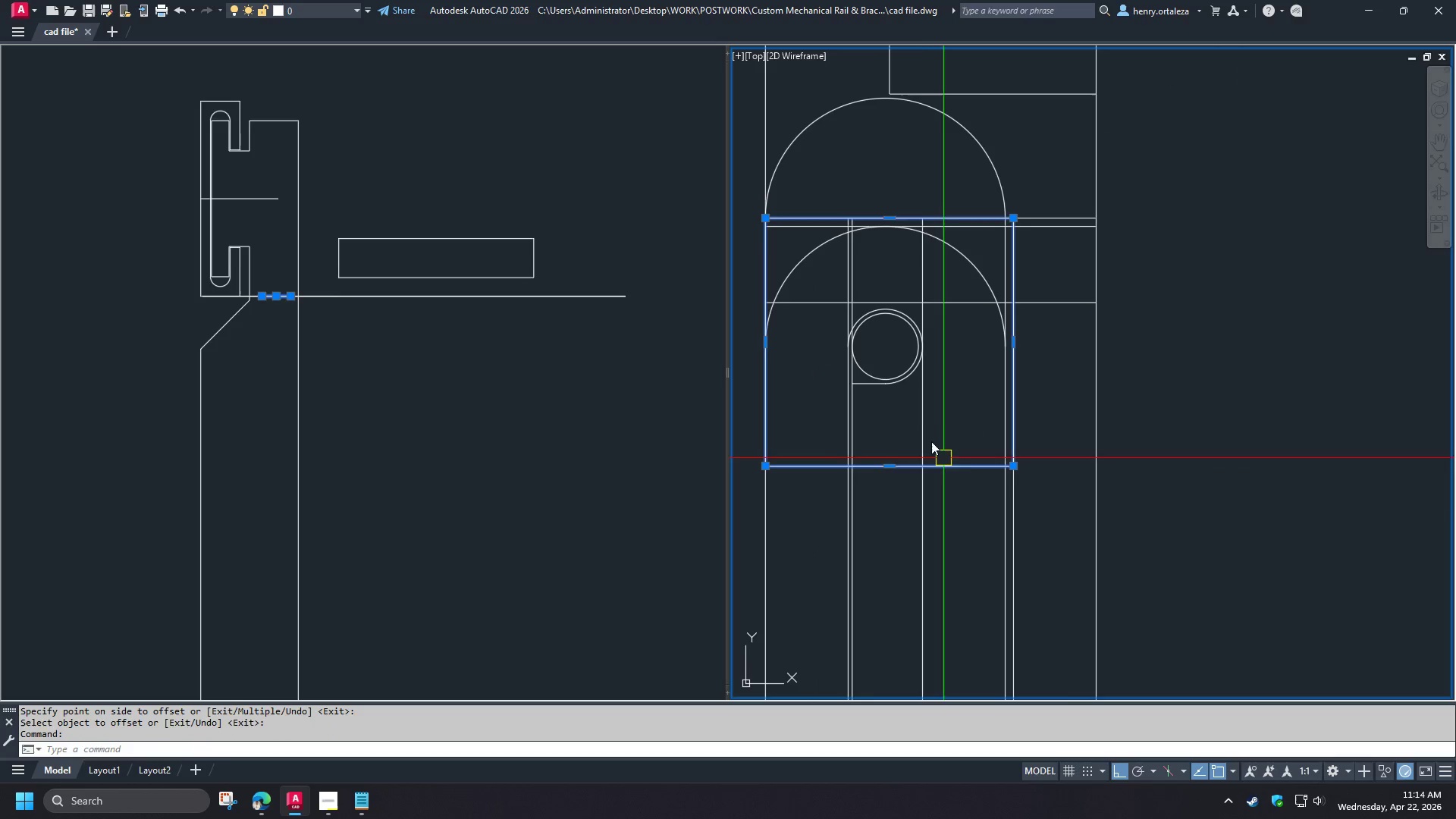 
key(E)
 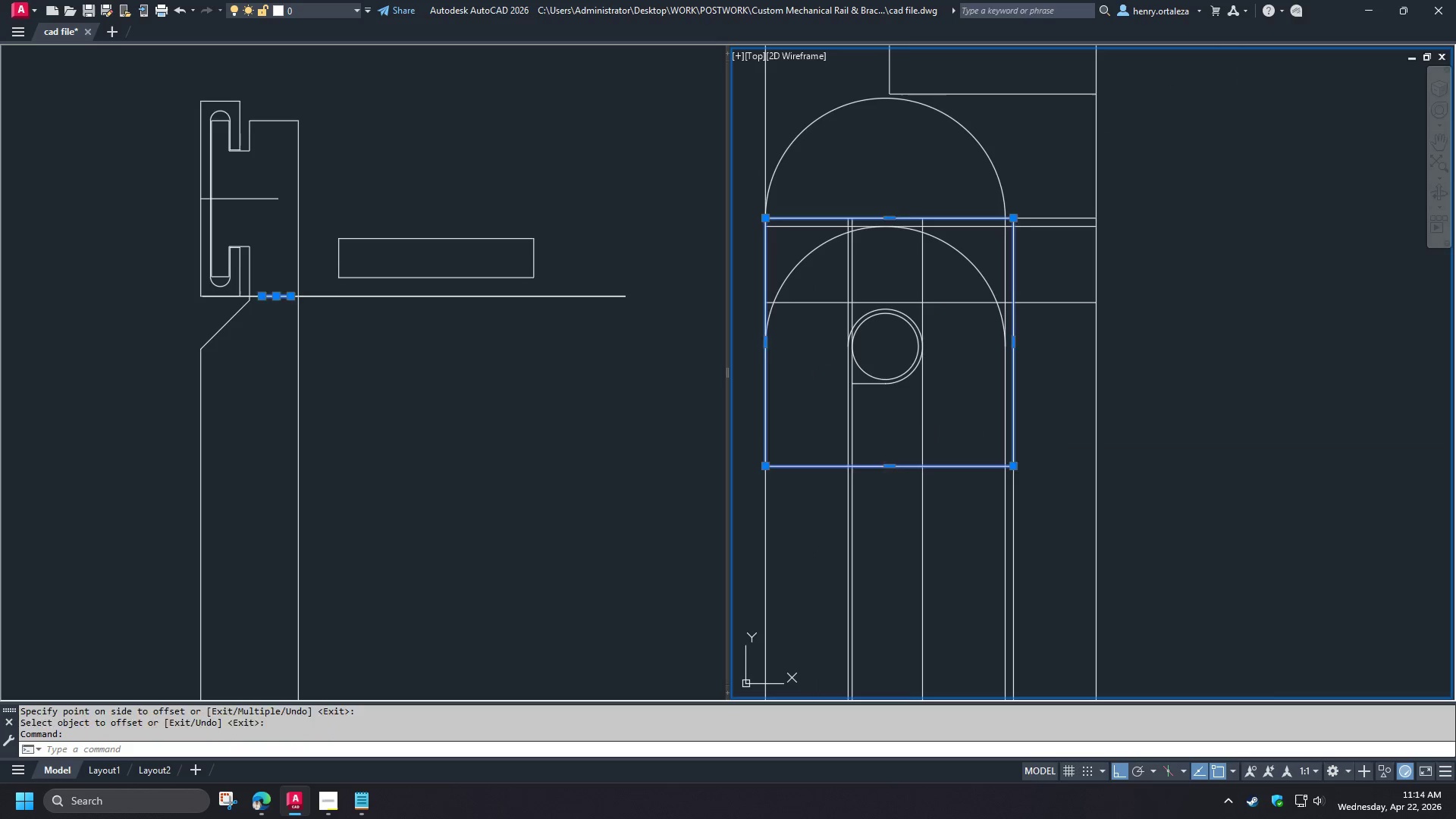 
key(Space)
 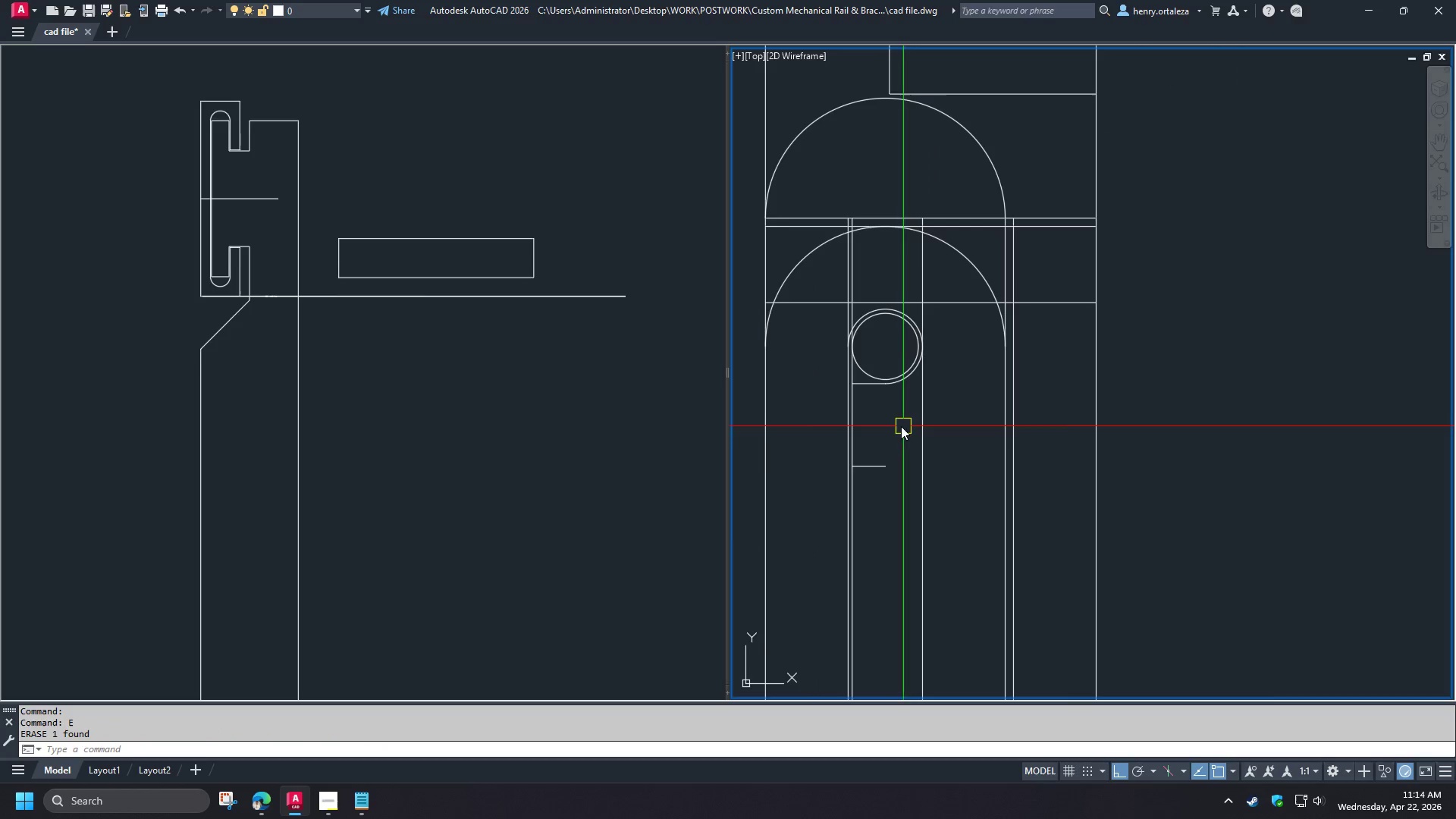 
scroll: coordinate [888, 418], scroll_direction: up, amount: 1.0
 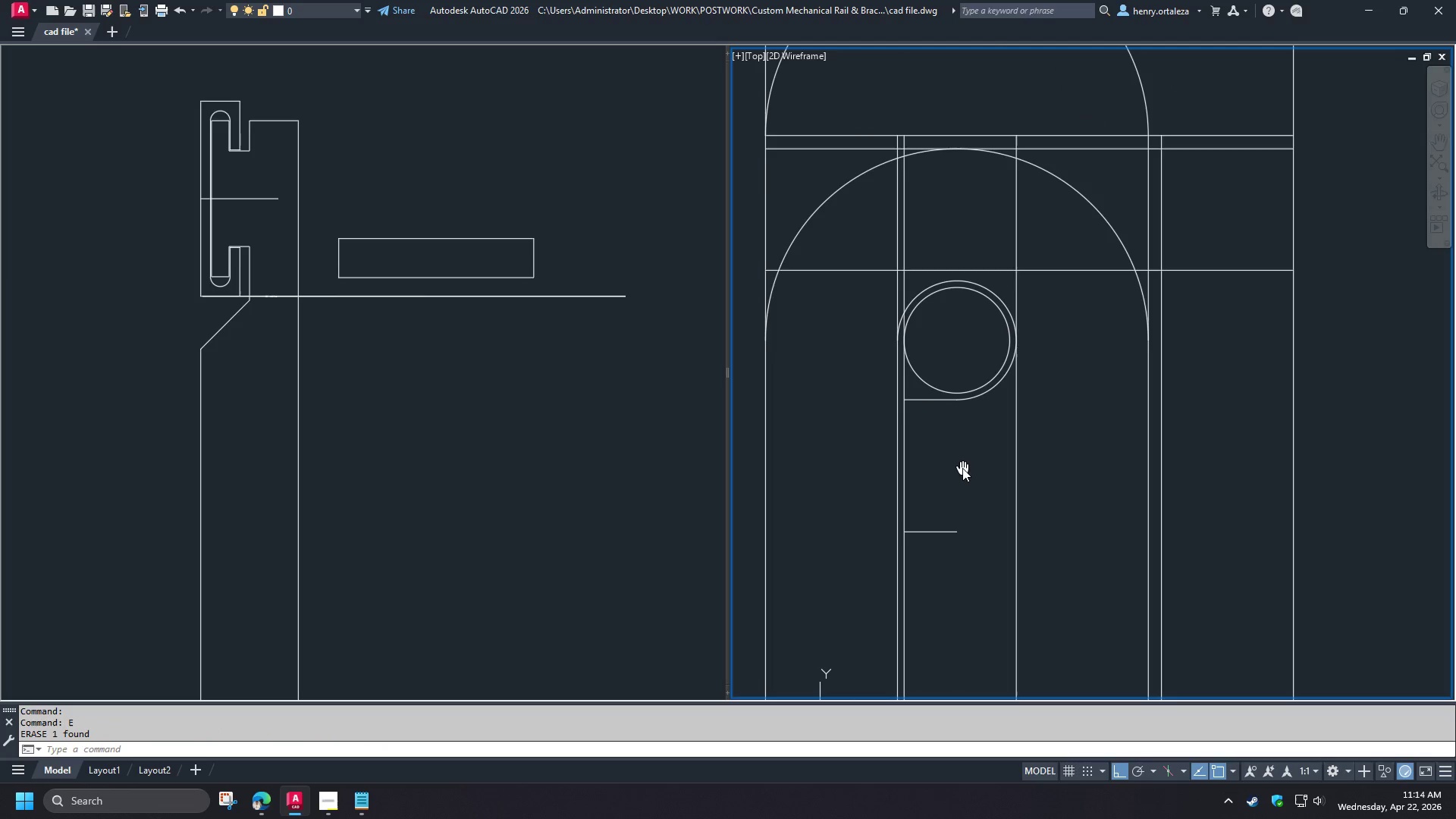 
scroll: coordinate [972, 452], scroll_direction: down, amount: 2.0
 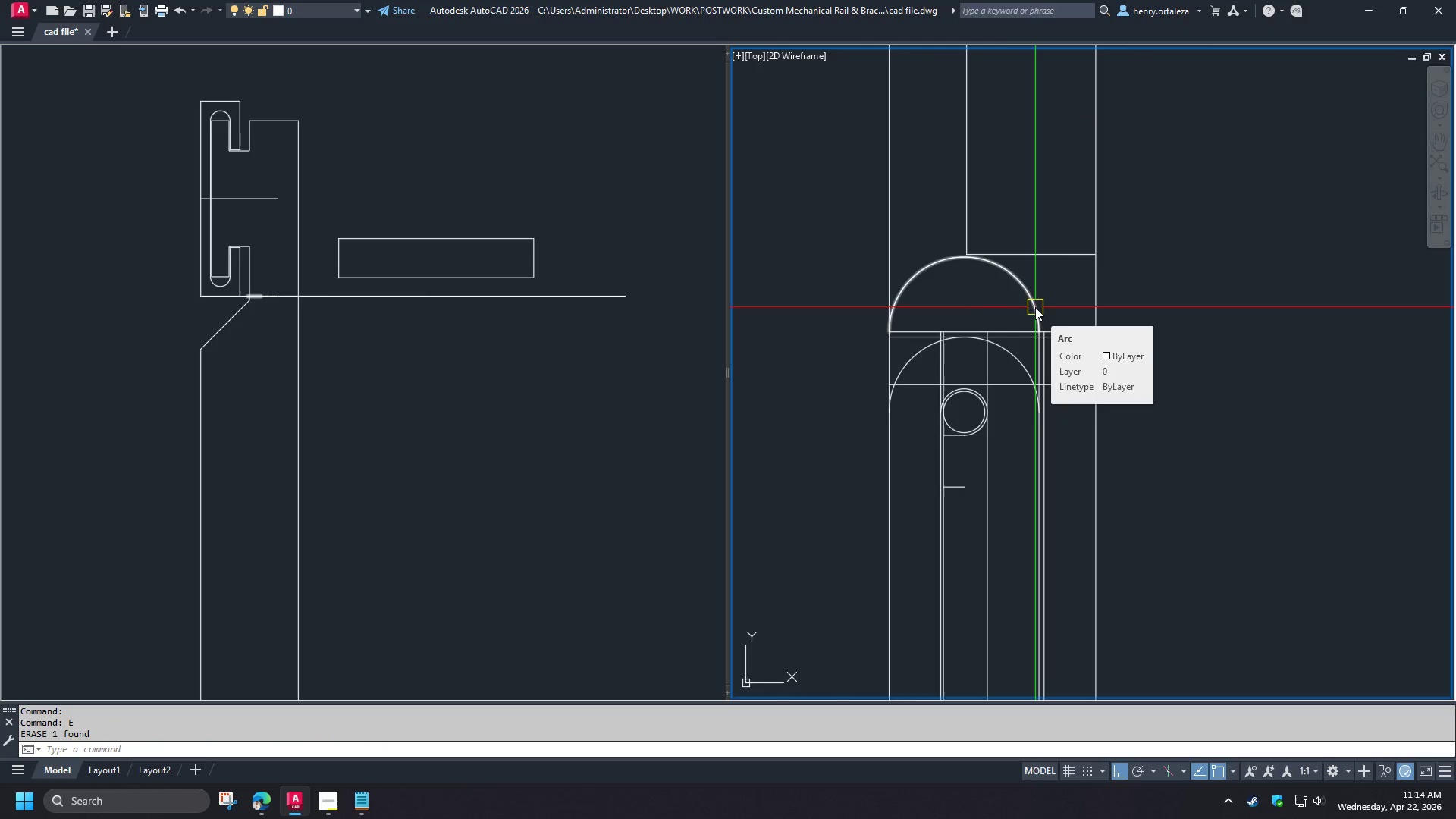 
left_click([1035, 307])
 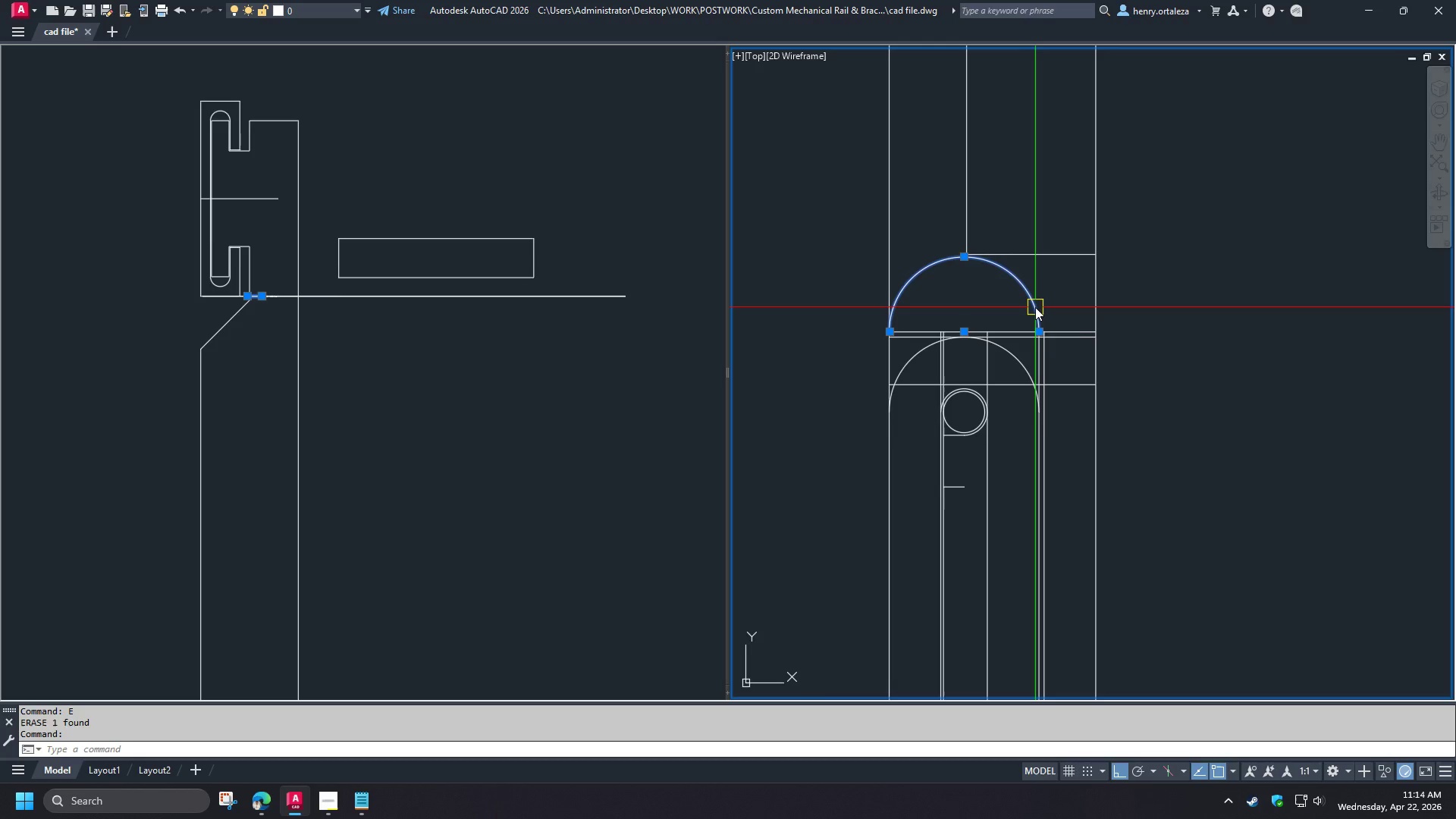 
key(E)
 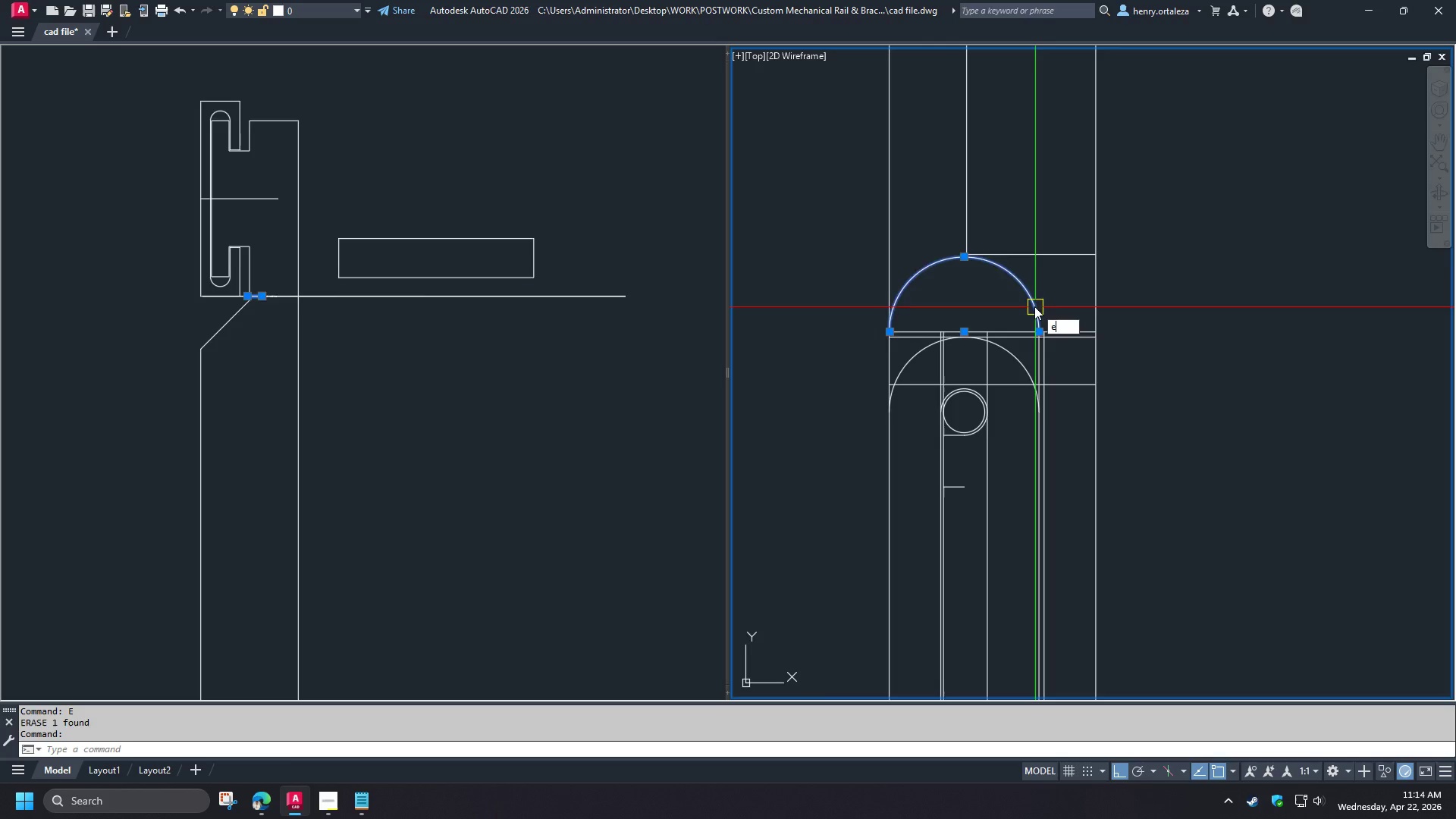 
key(Space)
 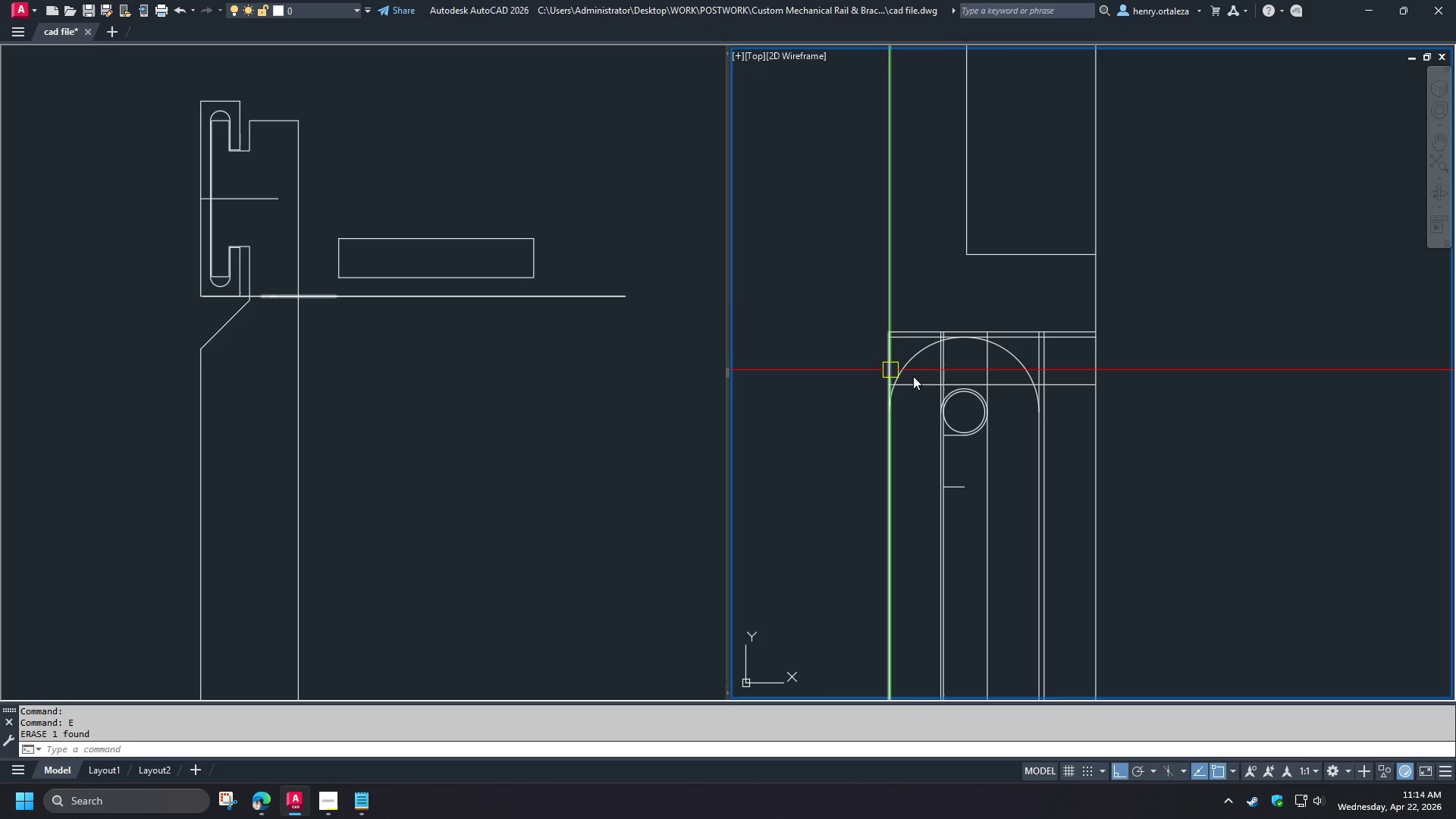 
scroll: coordinate [952, 466], scroll_direction: up, amount: 2.0
 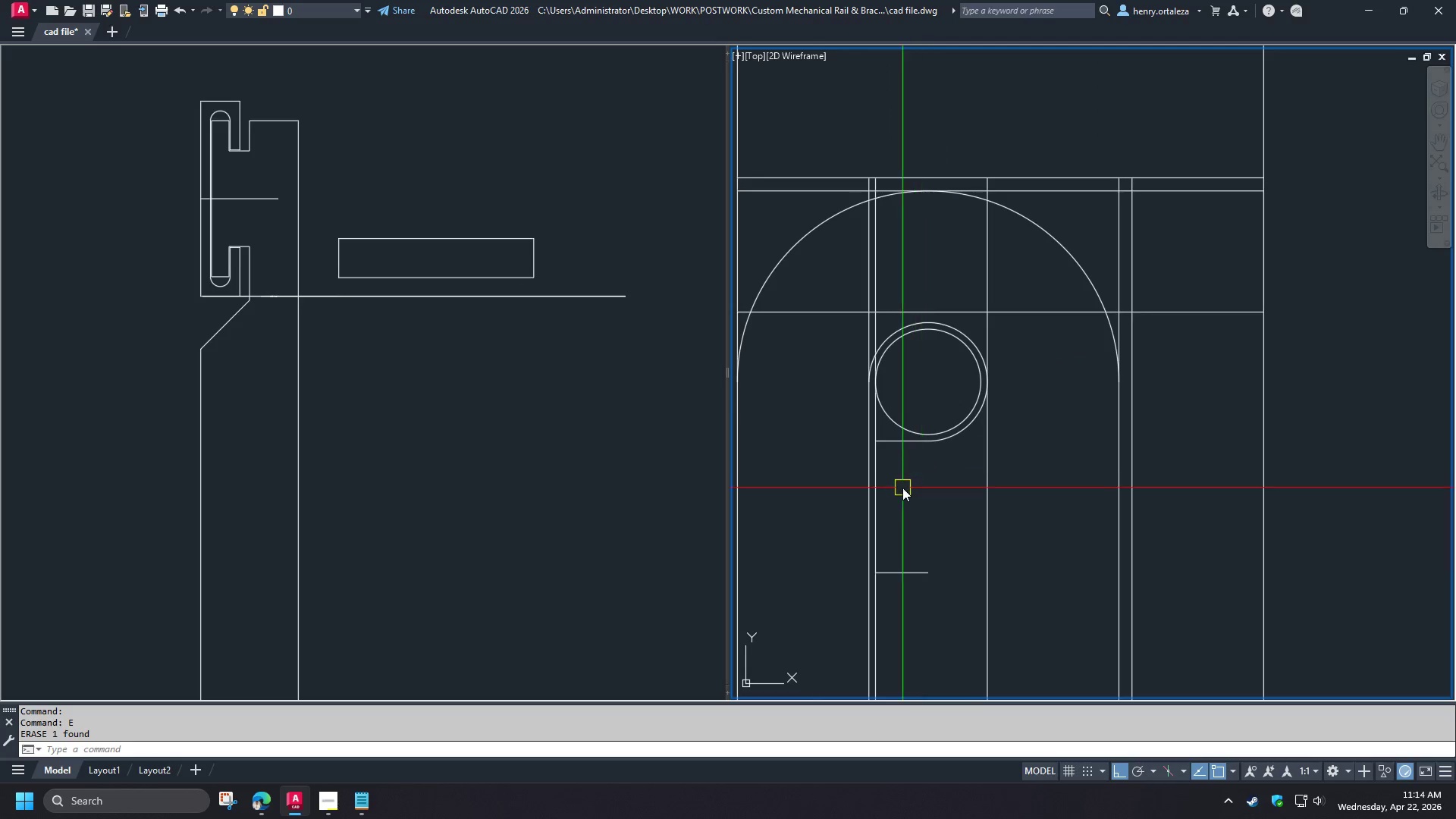 
key(F)
 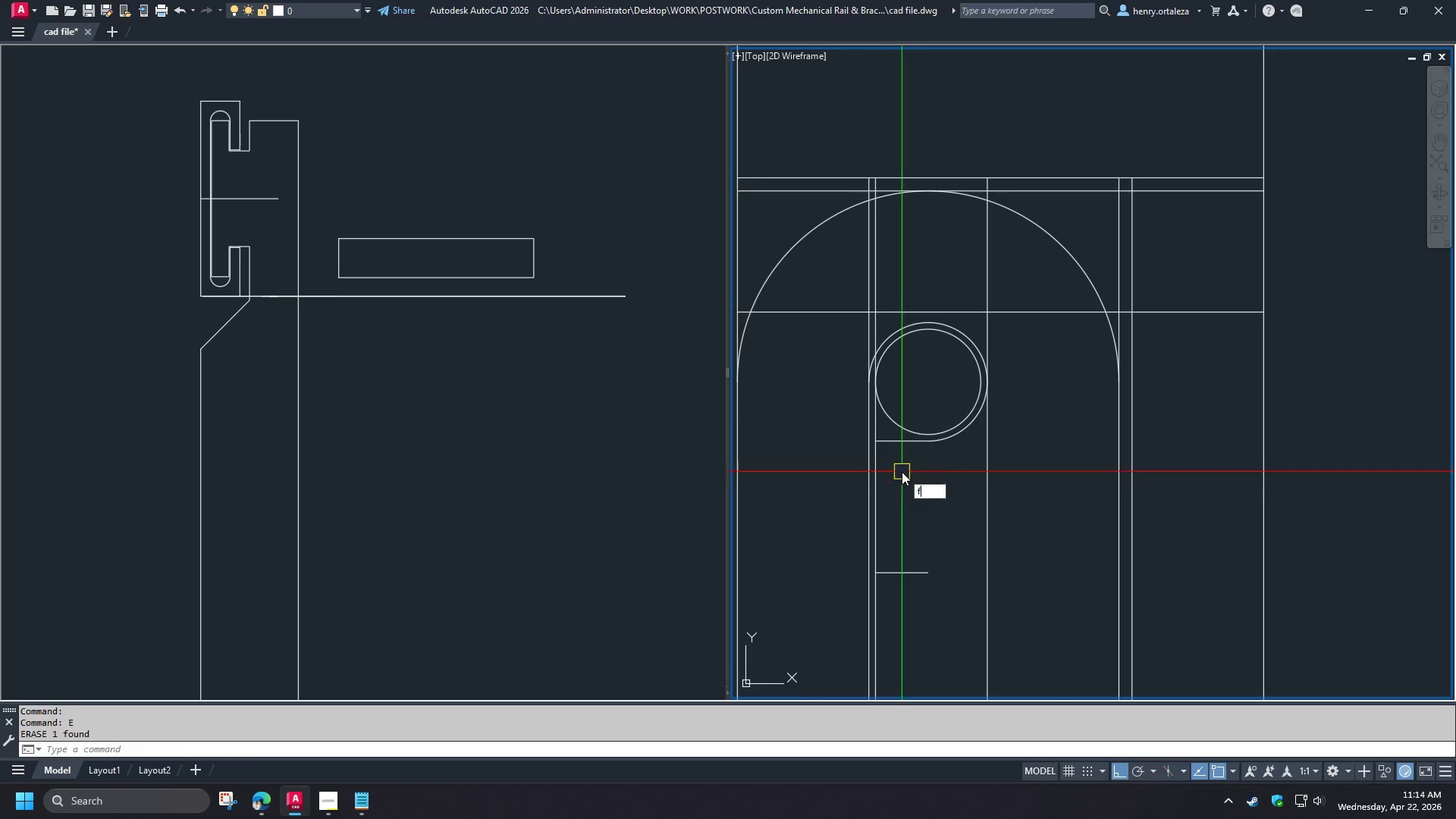 
key(Space)
 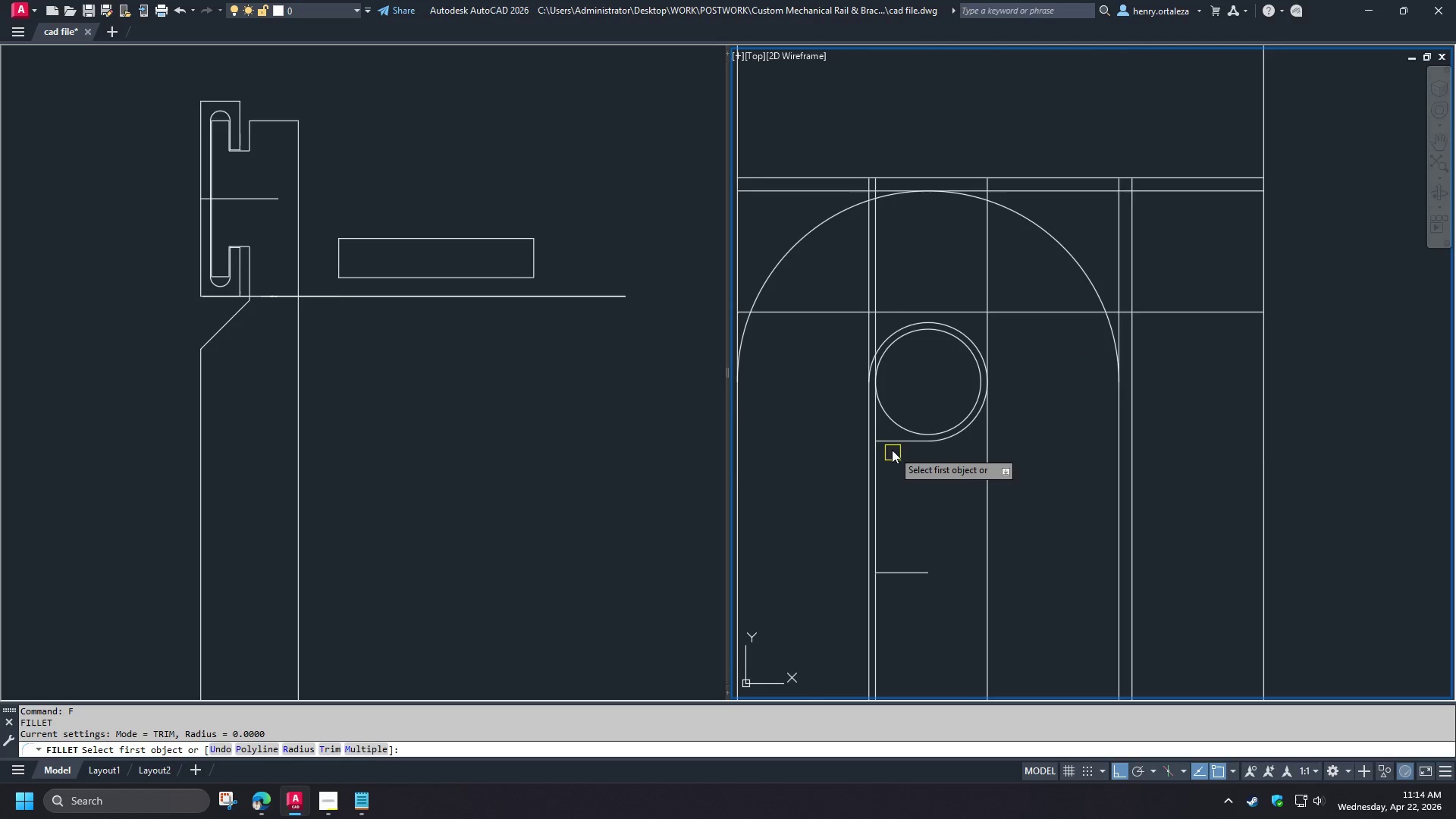 
left_click([892, 445])
 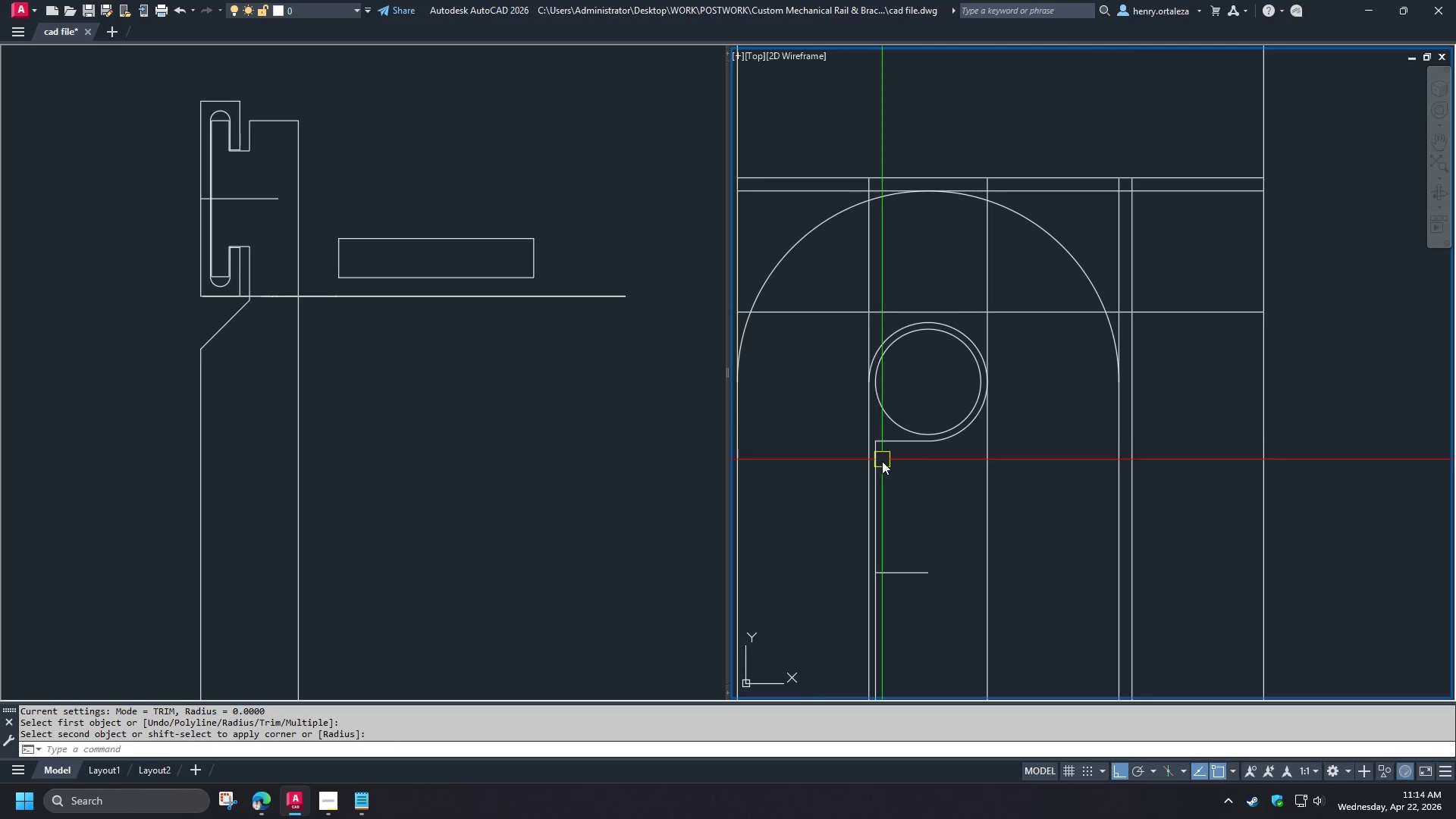 
key(Space)
 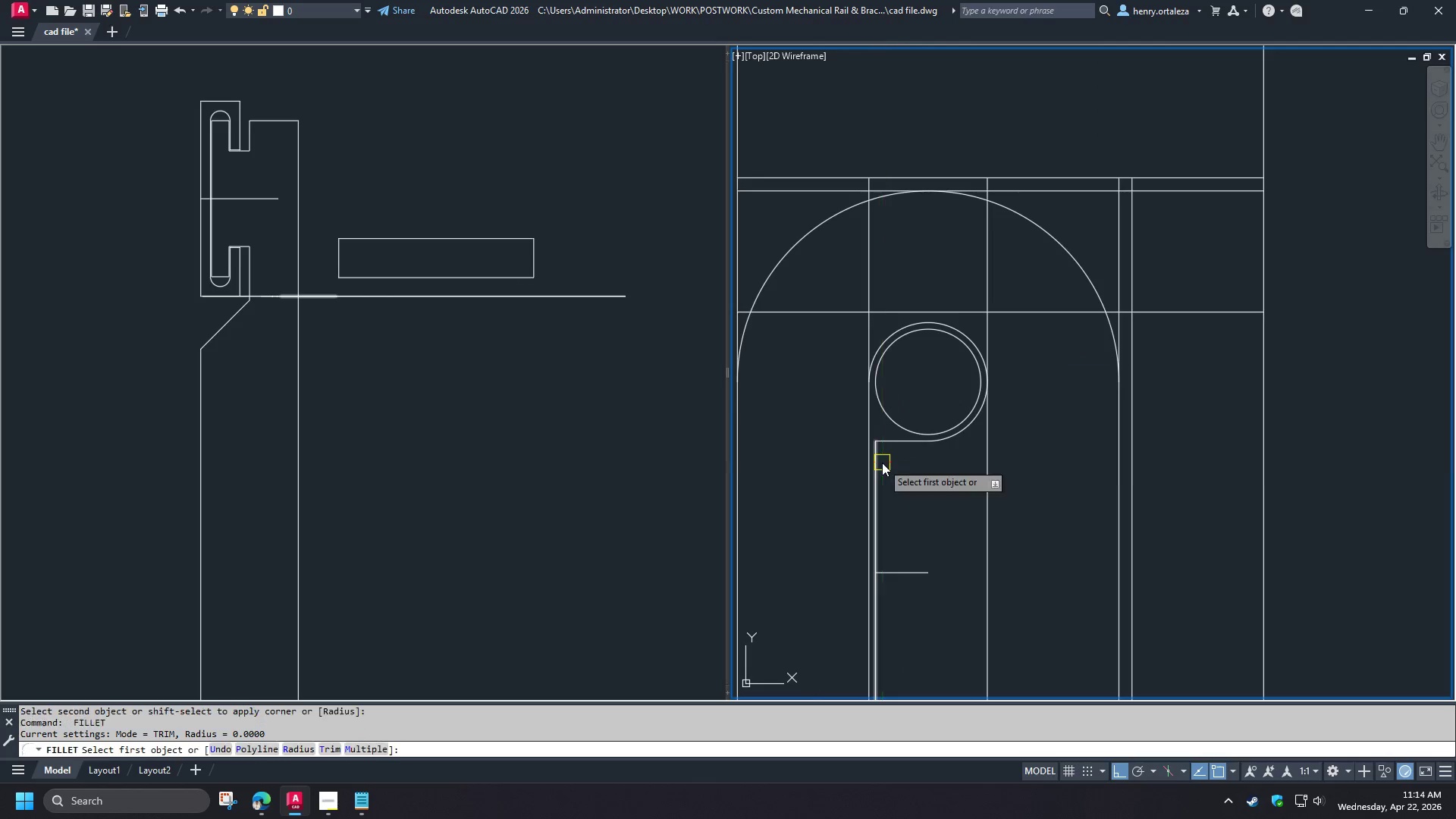 
triple_click([882, 463])
 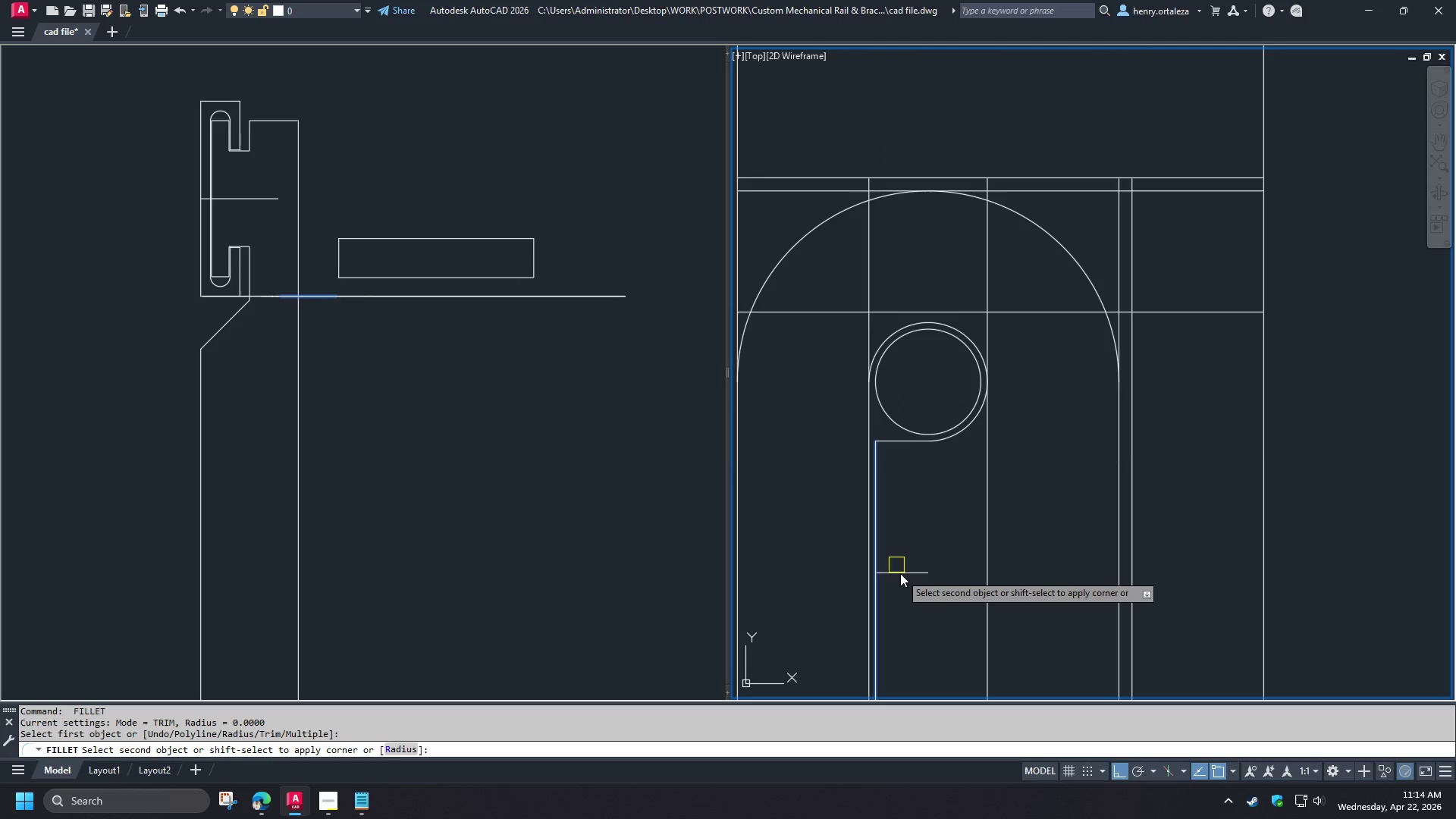 
left_click([901, 571])
 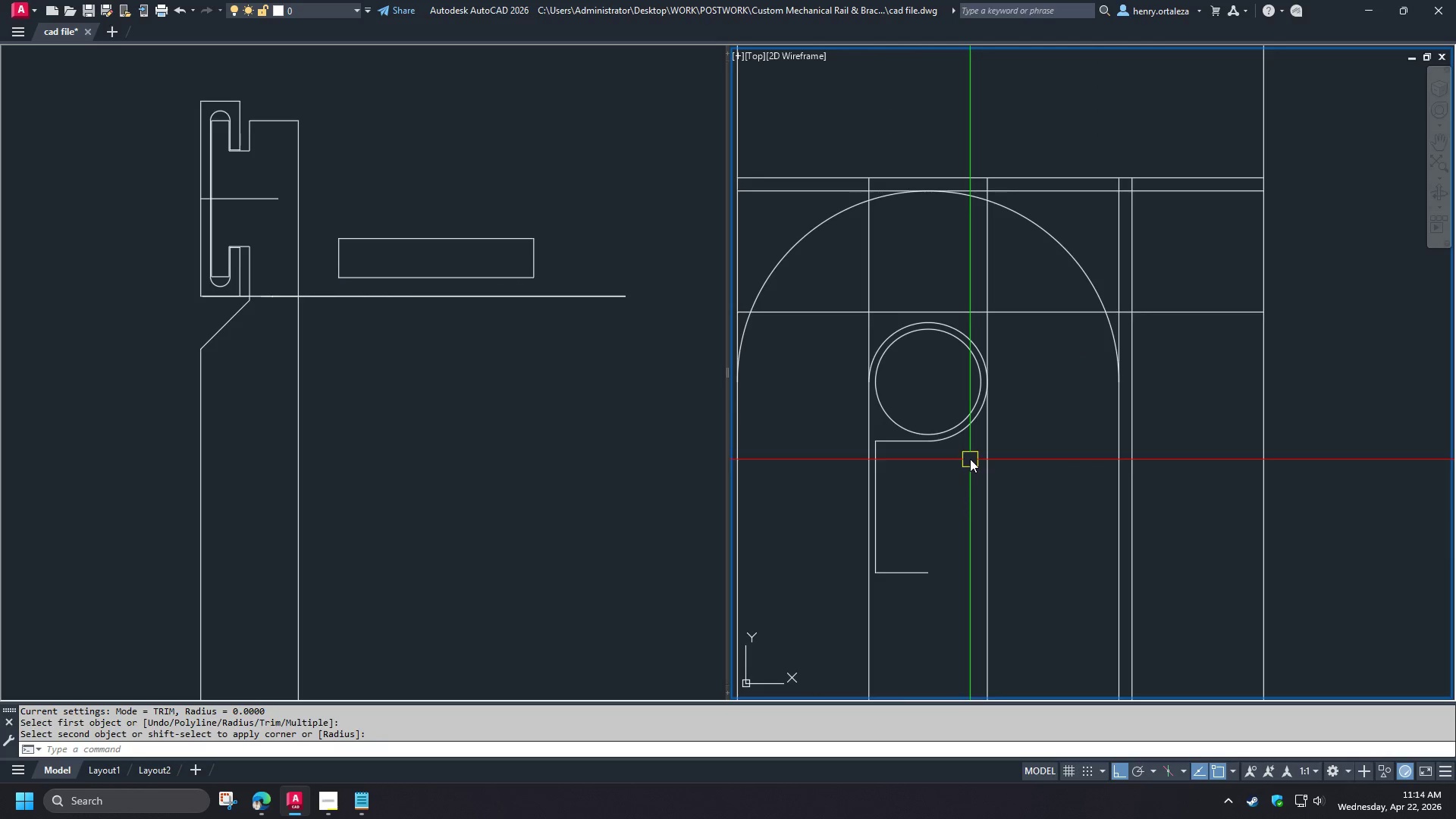 
scroll: coordinate [923, 440], scroll_direction: down, amount: 1.0
 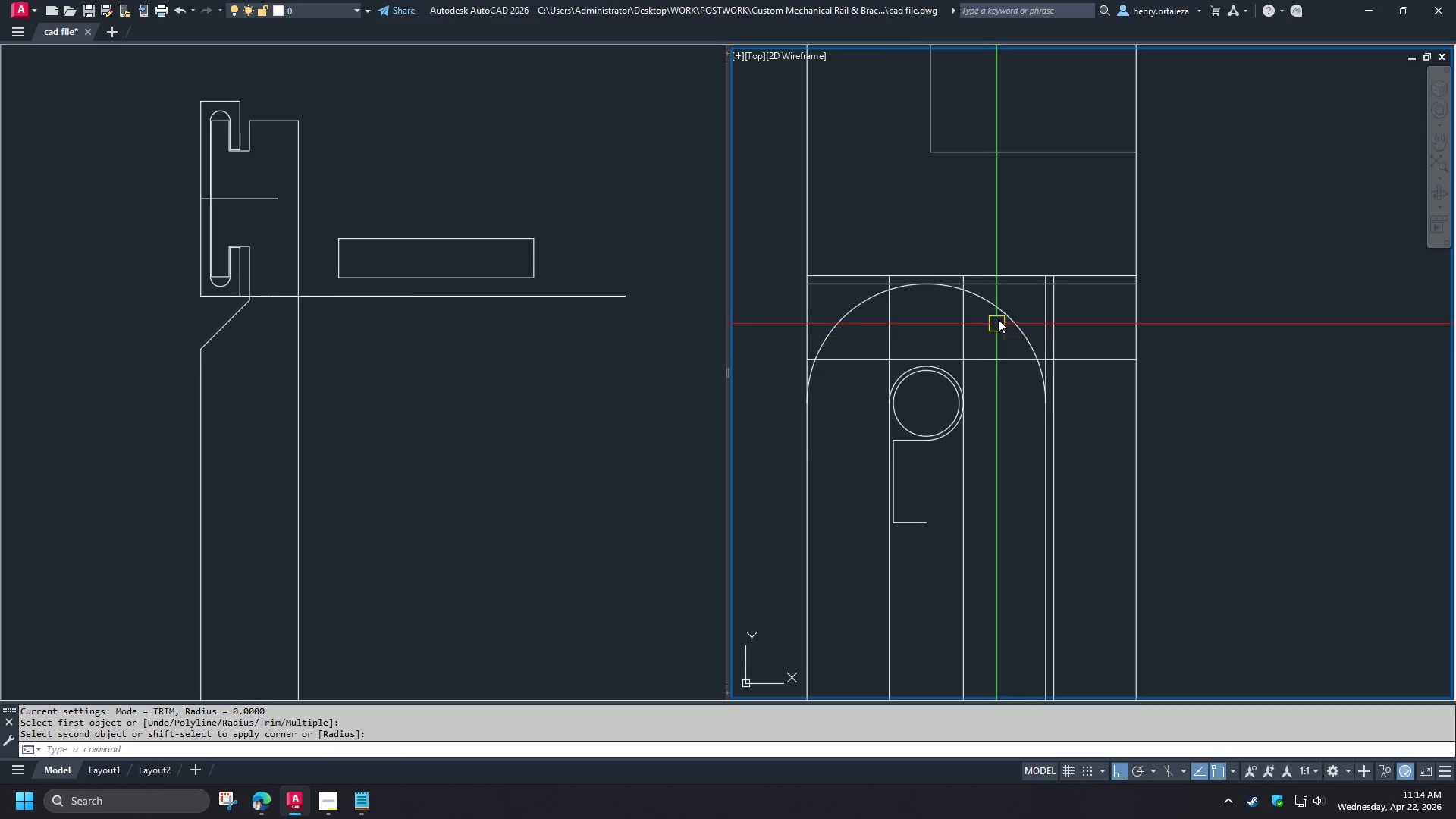 
left_click([998, 318])
 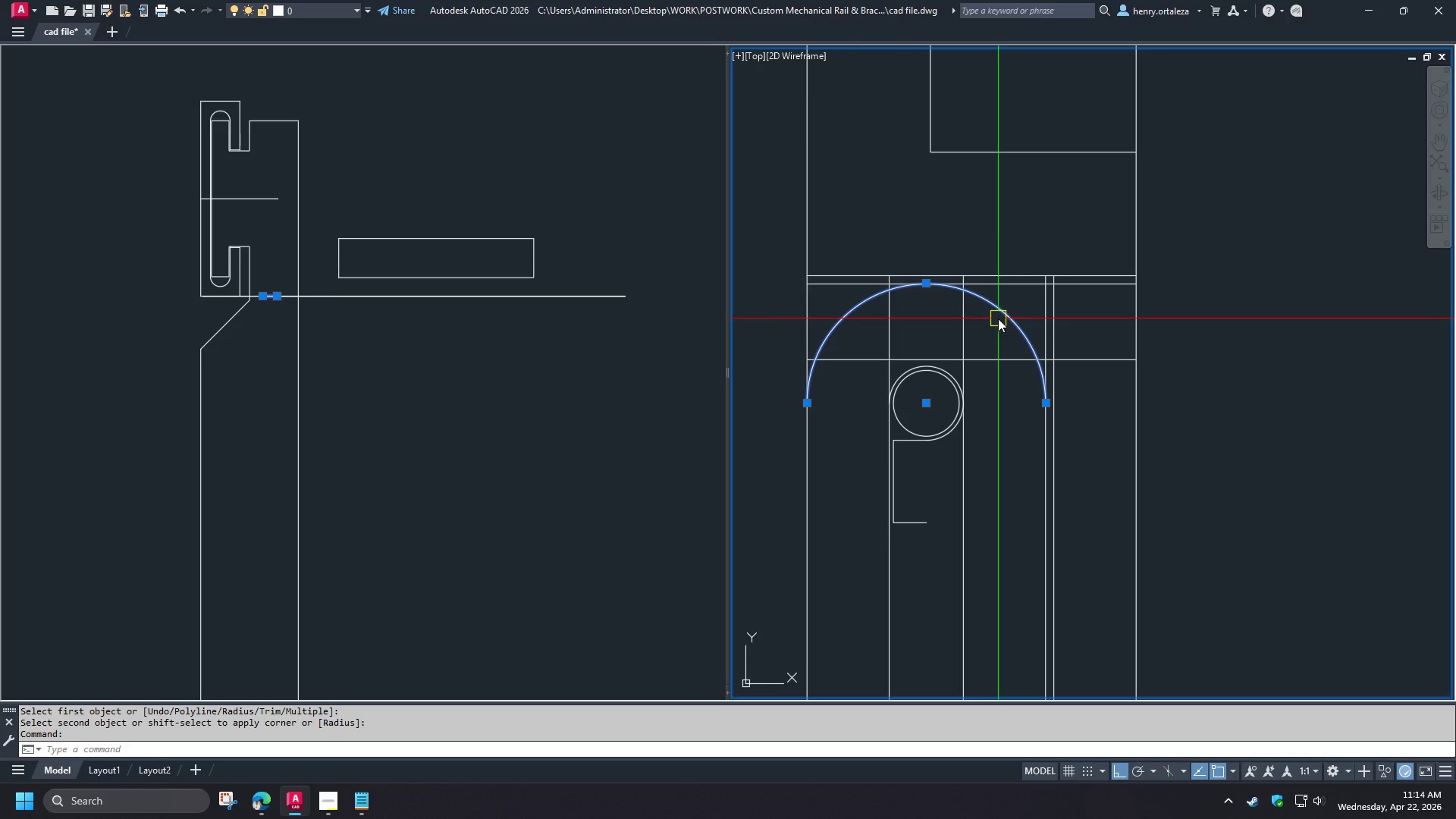 
key(E)
 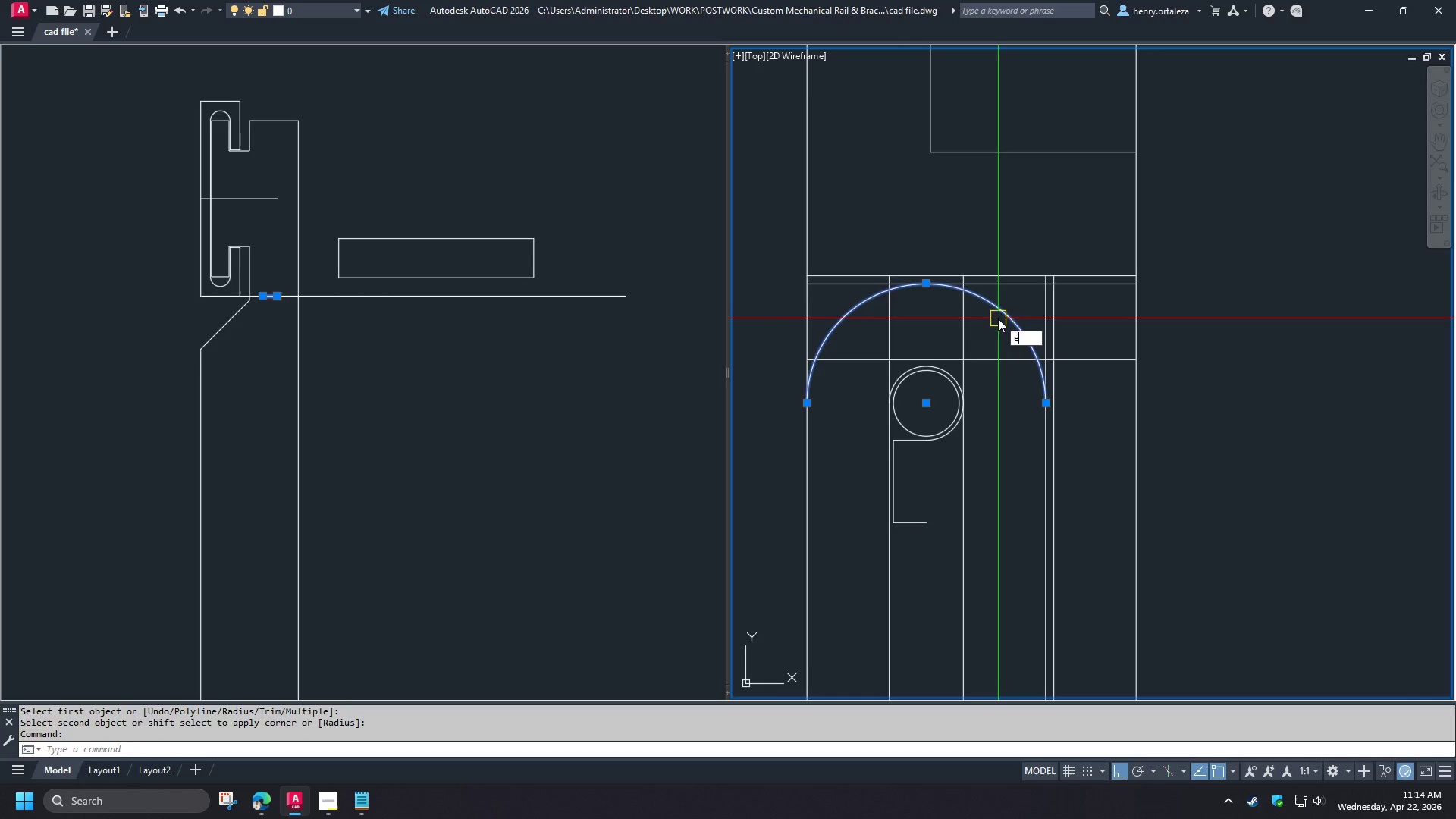 
key(Space)
 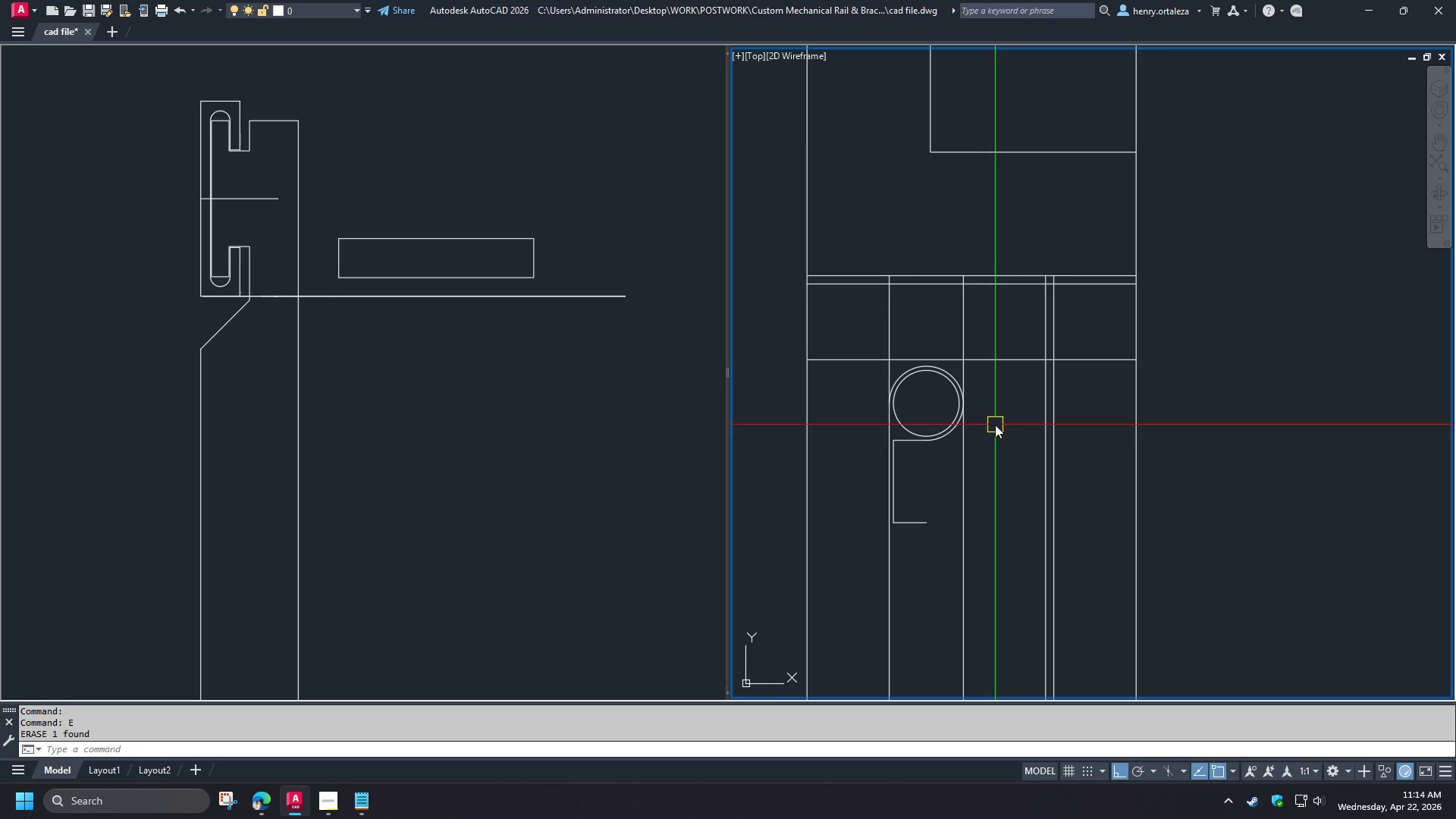 
key(O)
 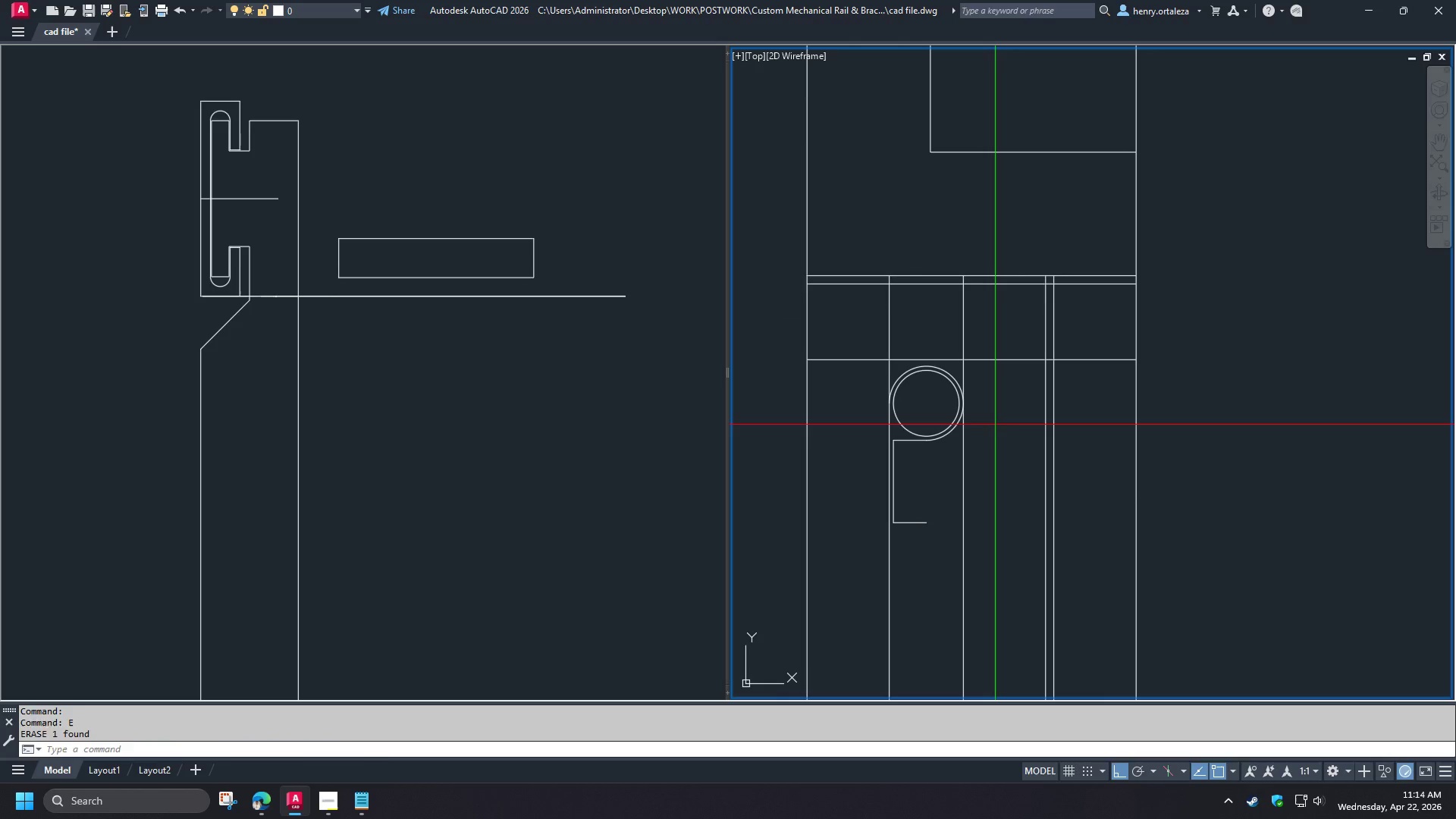 
key(Space)
 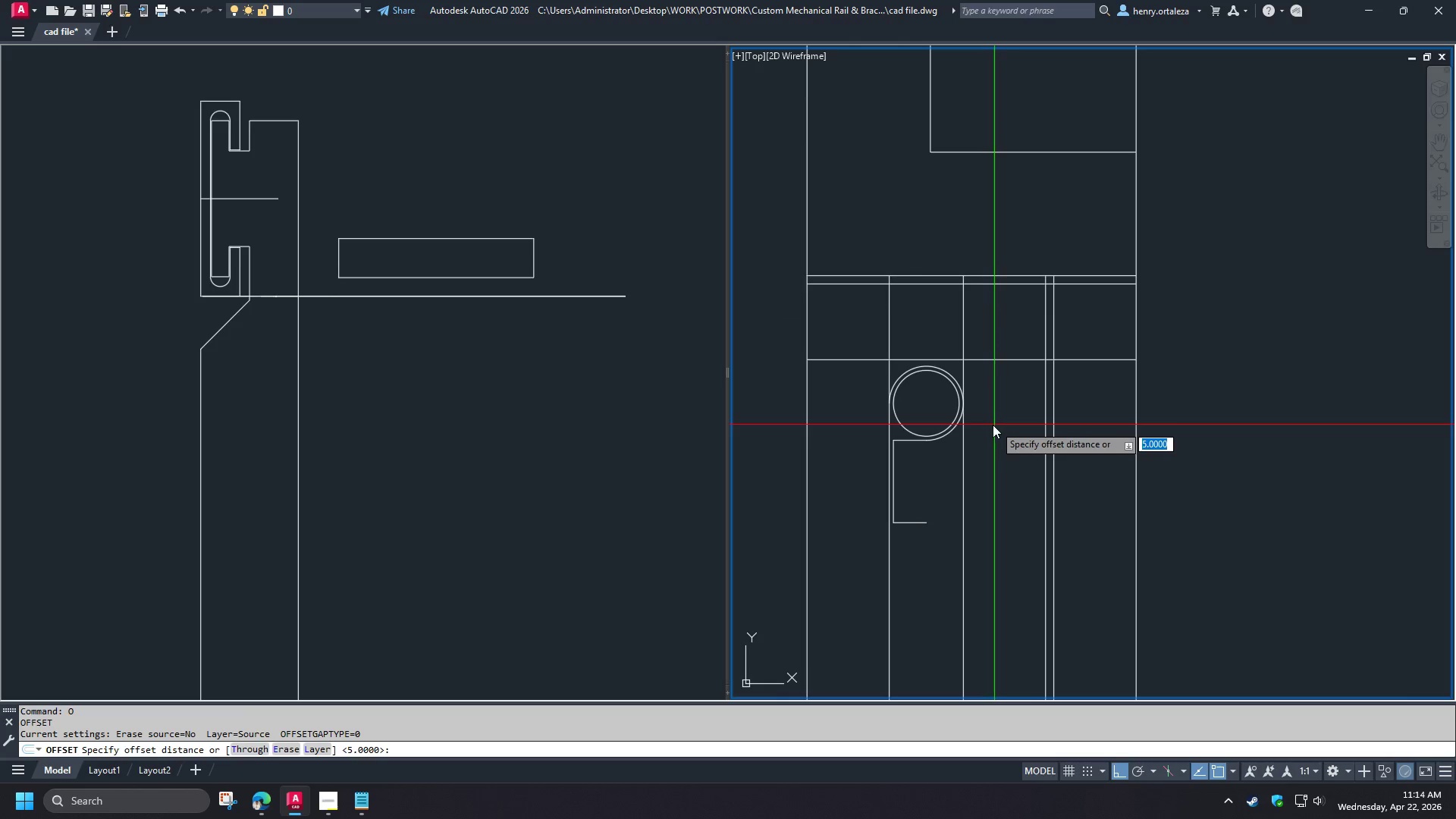 
key(5)
 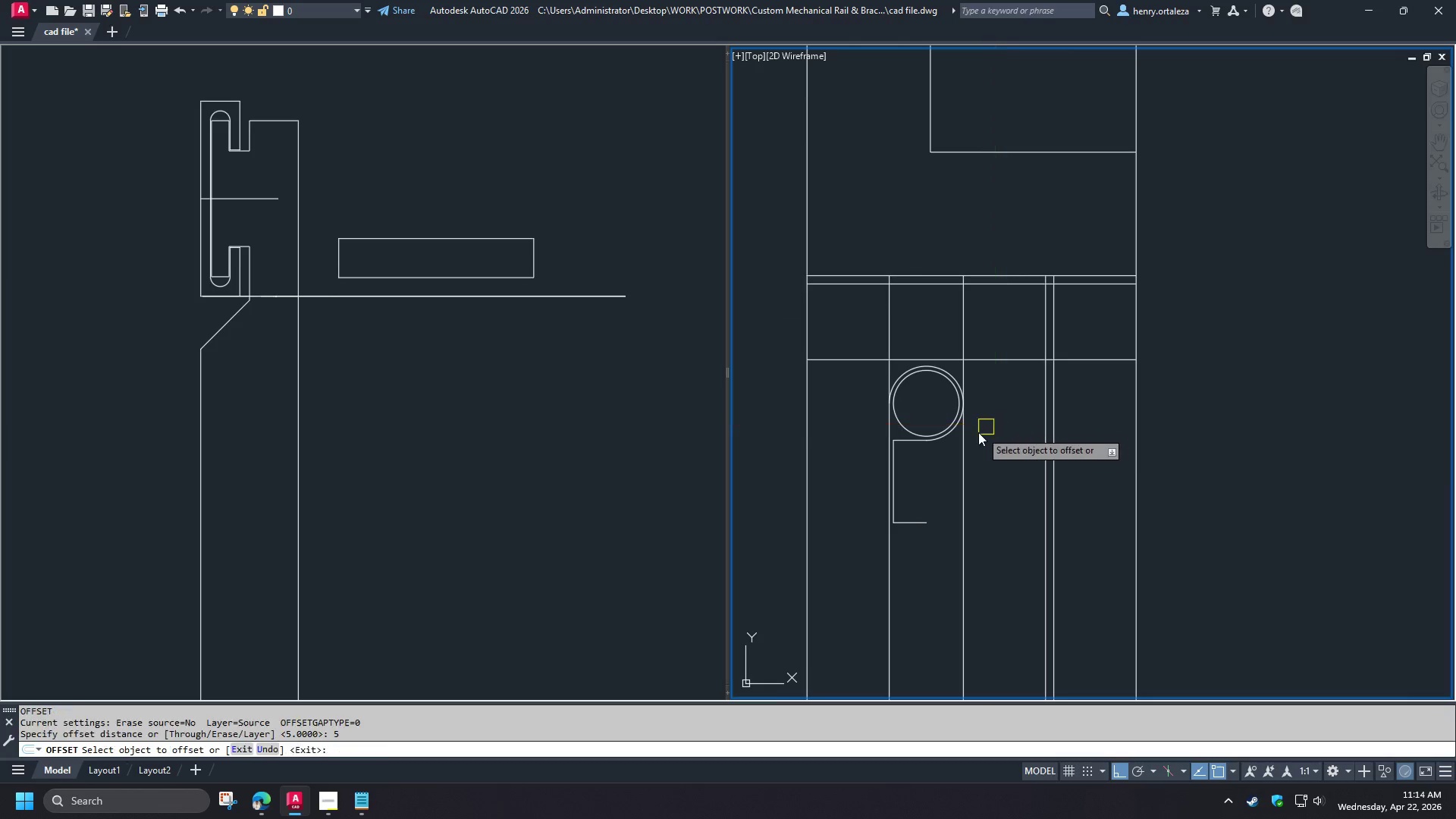 
key(Space)
 